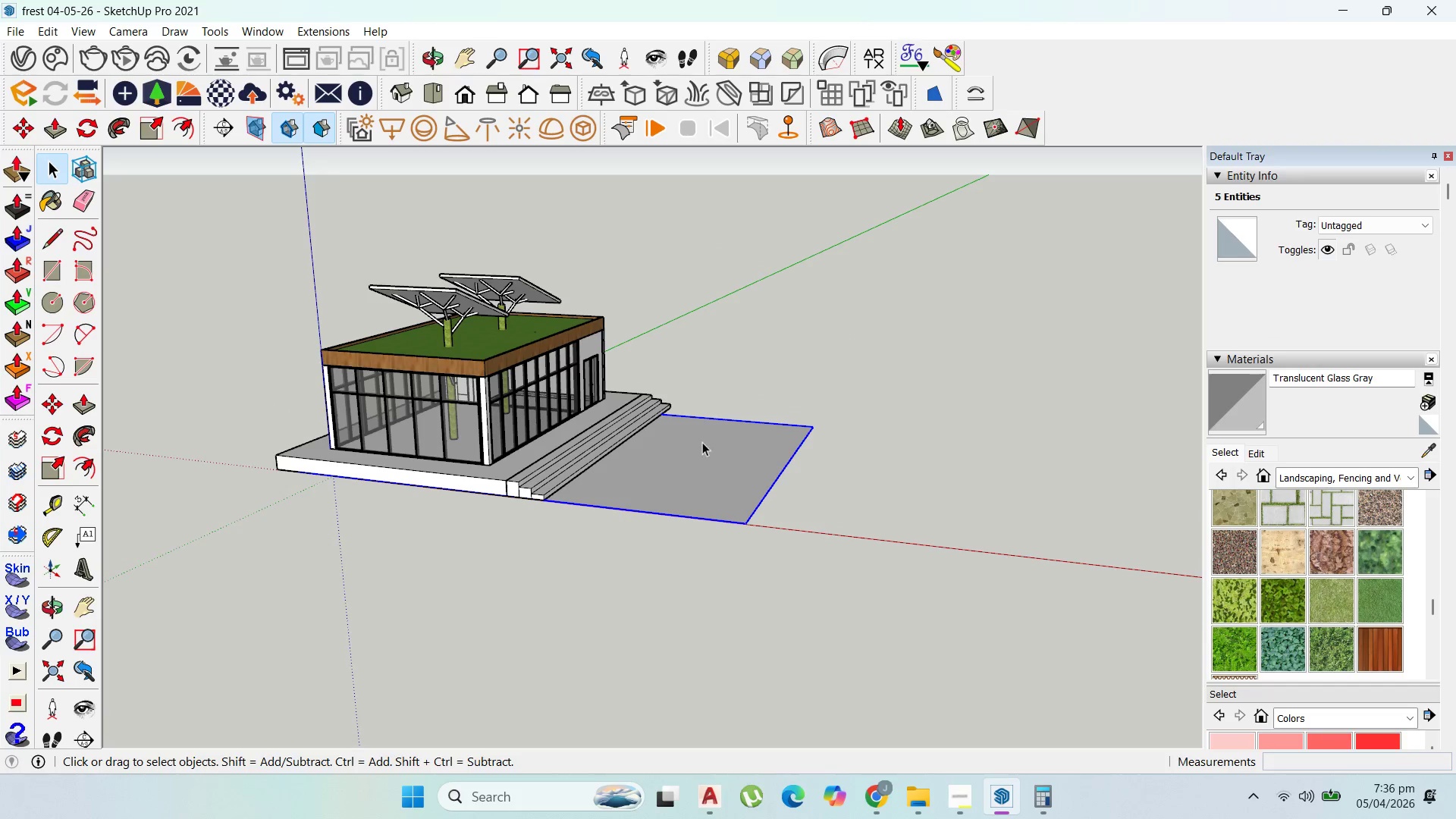 
double_click([701, 444])
 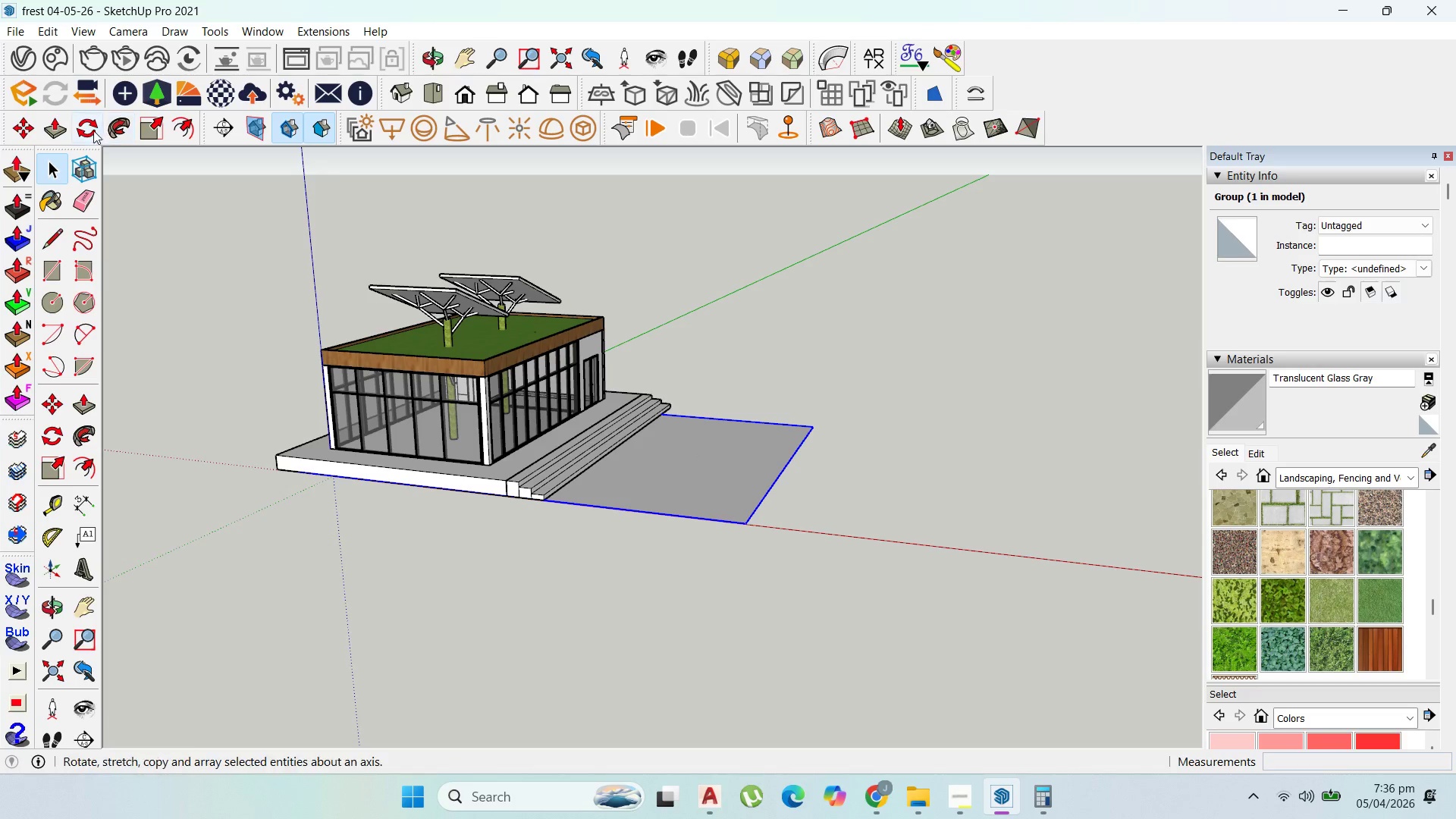 
left_click([152, 125])
 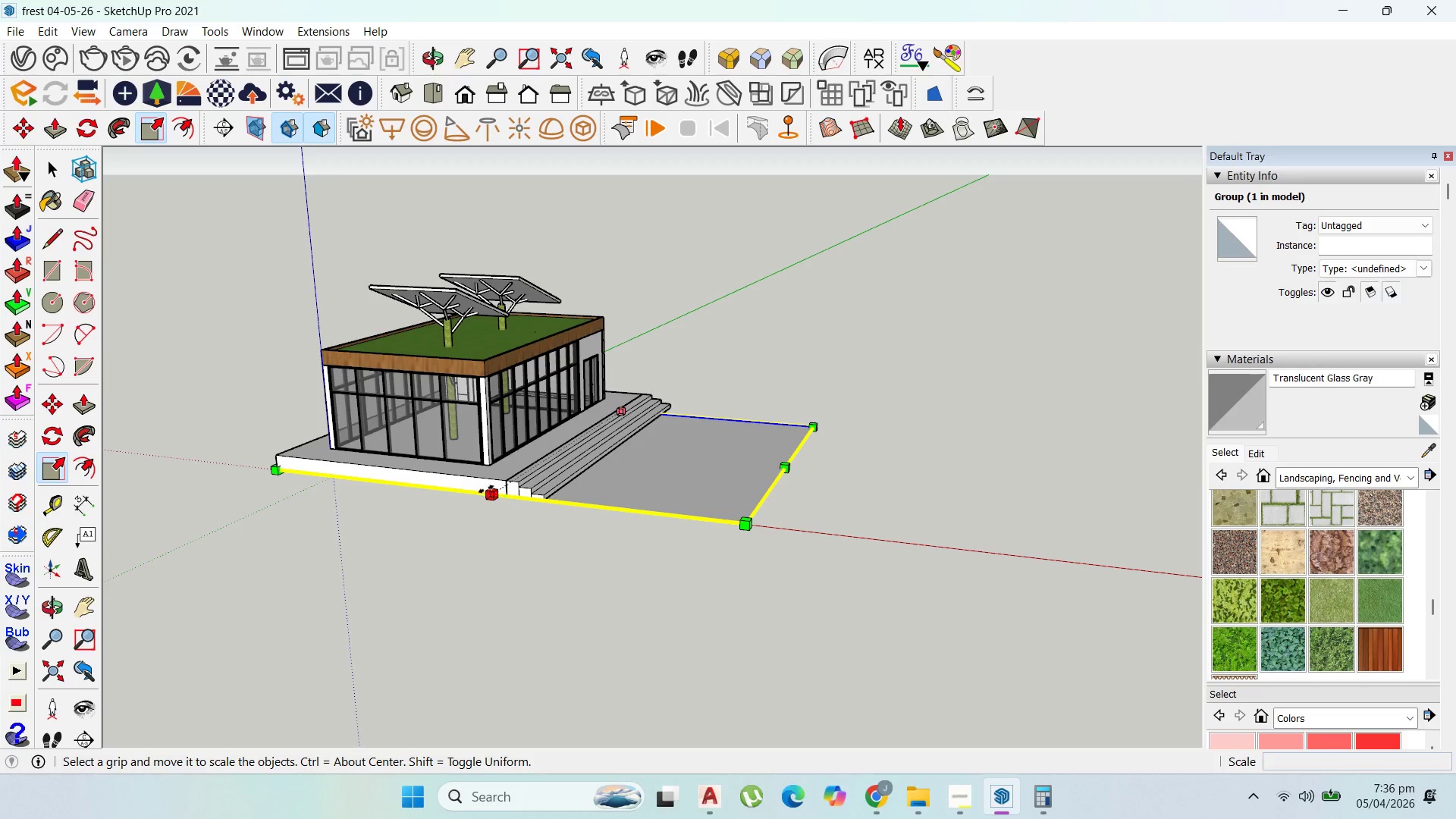 
left_click_drag(start_coordinate=[487, 493], to_coordinate=[393, 542])
 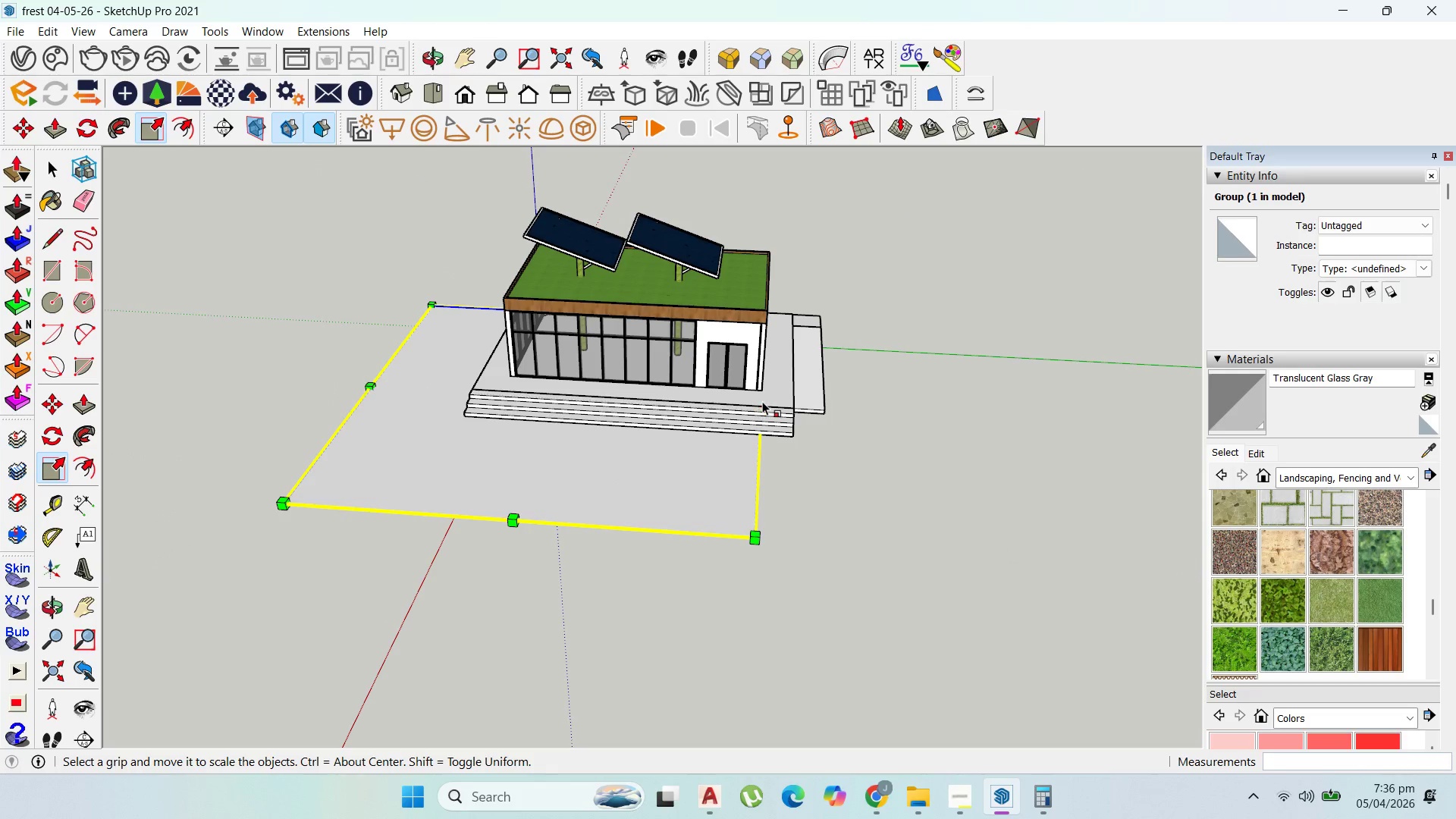 
left_click_drag(start_coordinate=[761, 410], to_coordinate=[949, 417])
 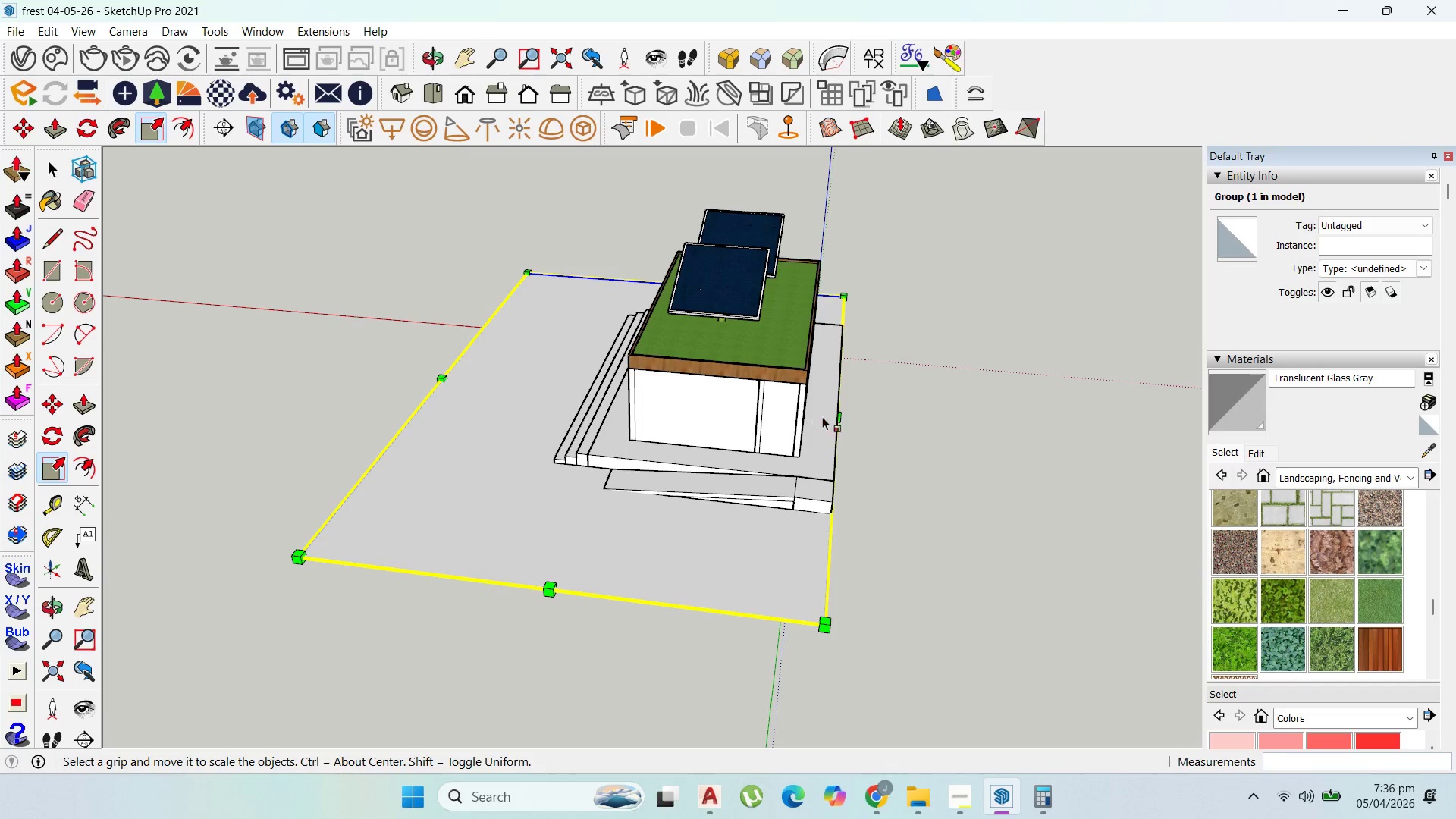 
left_click_drag(start_coordinate=[838, 416], to_coordinate=[997, 431])
 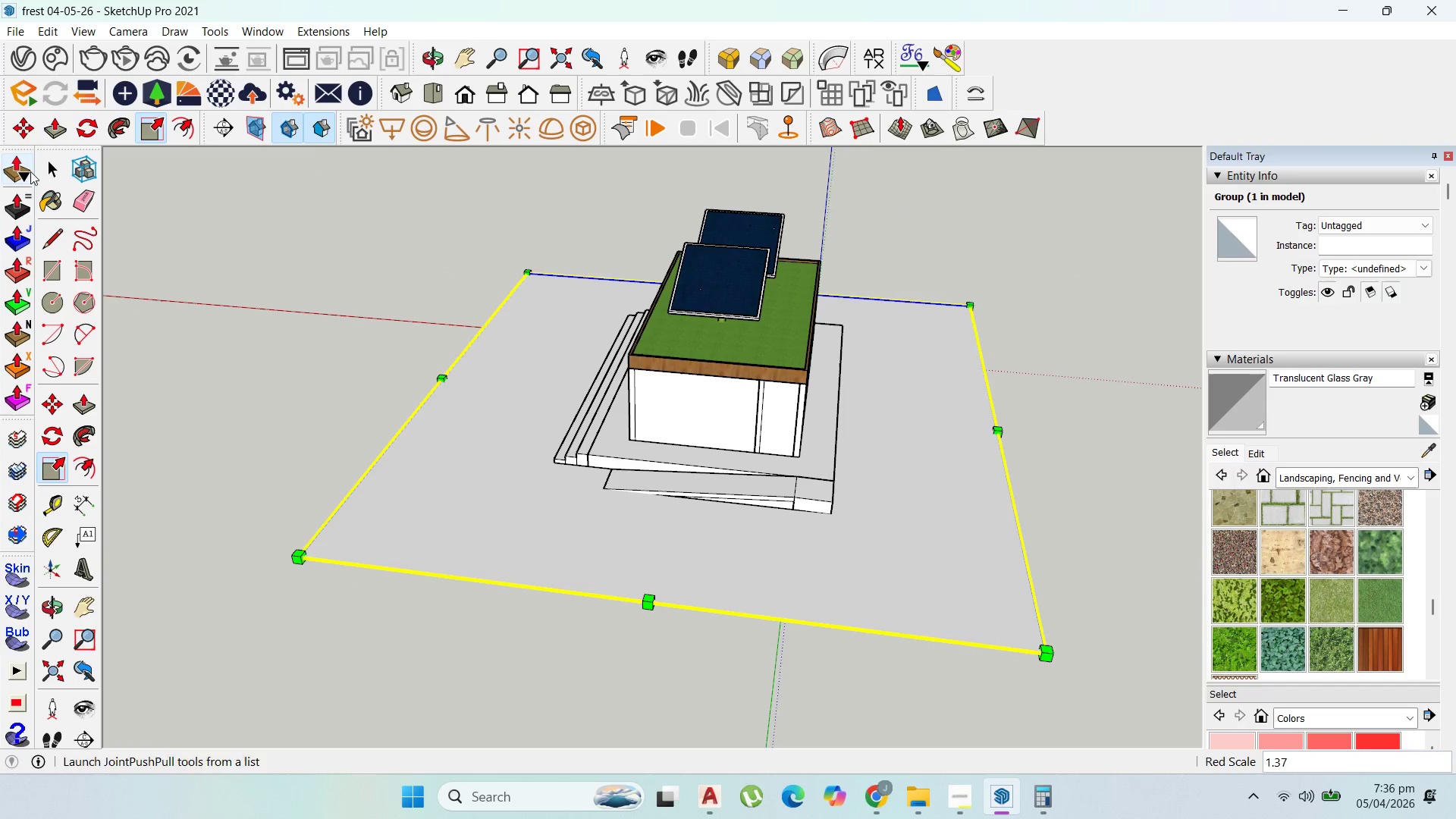 
left_click([55, 168])
 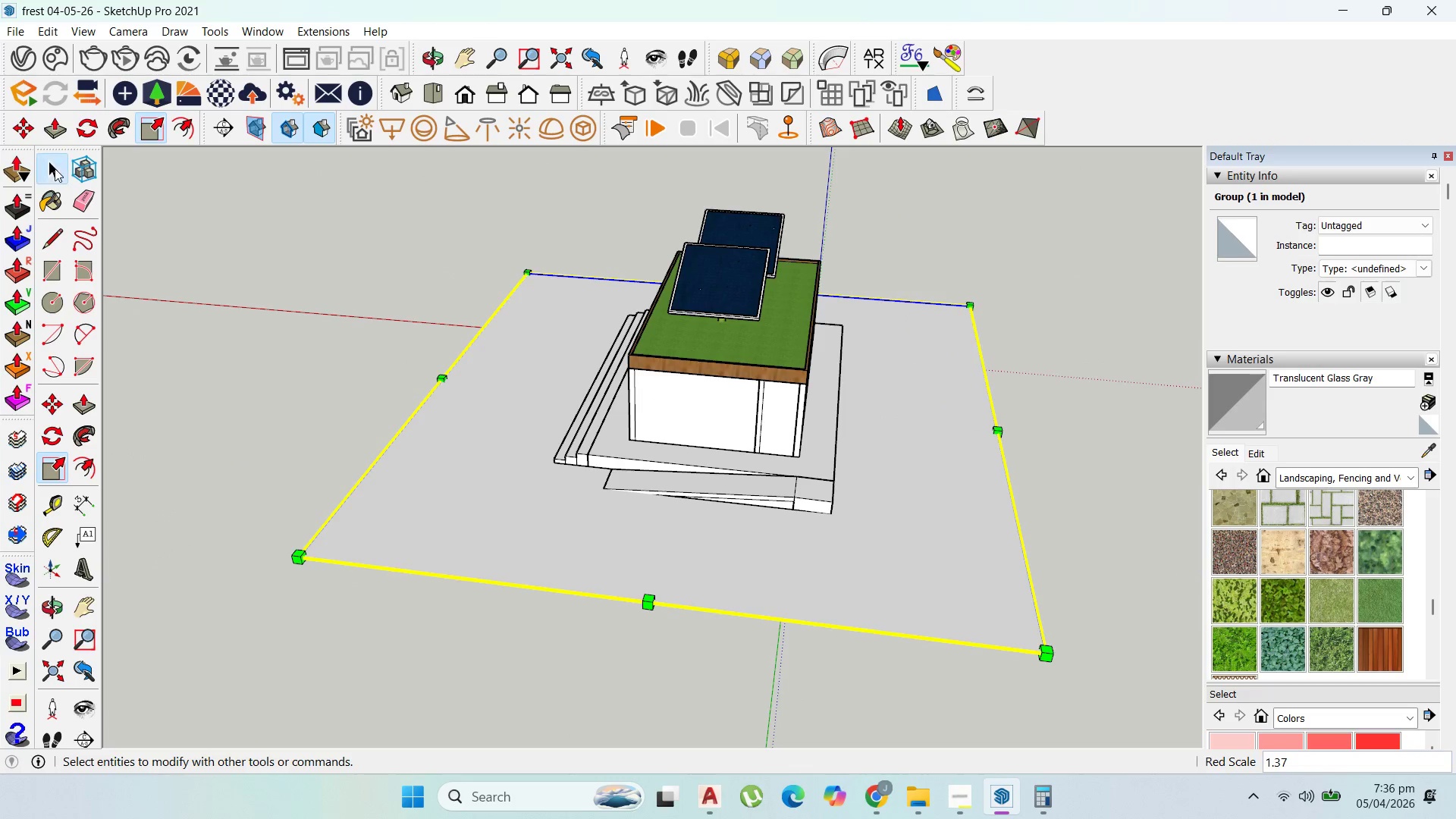 
key(Escape)
 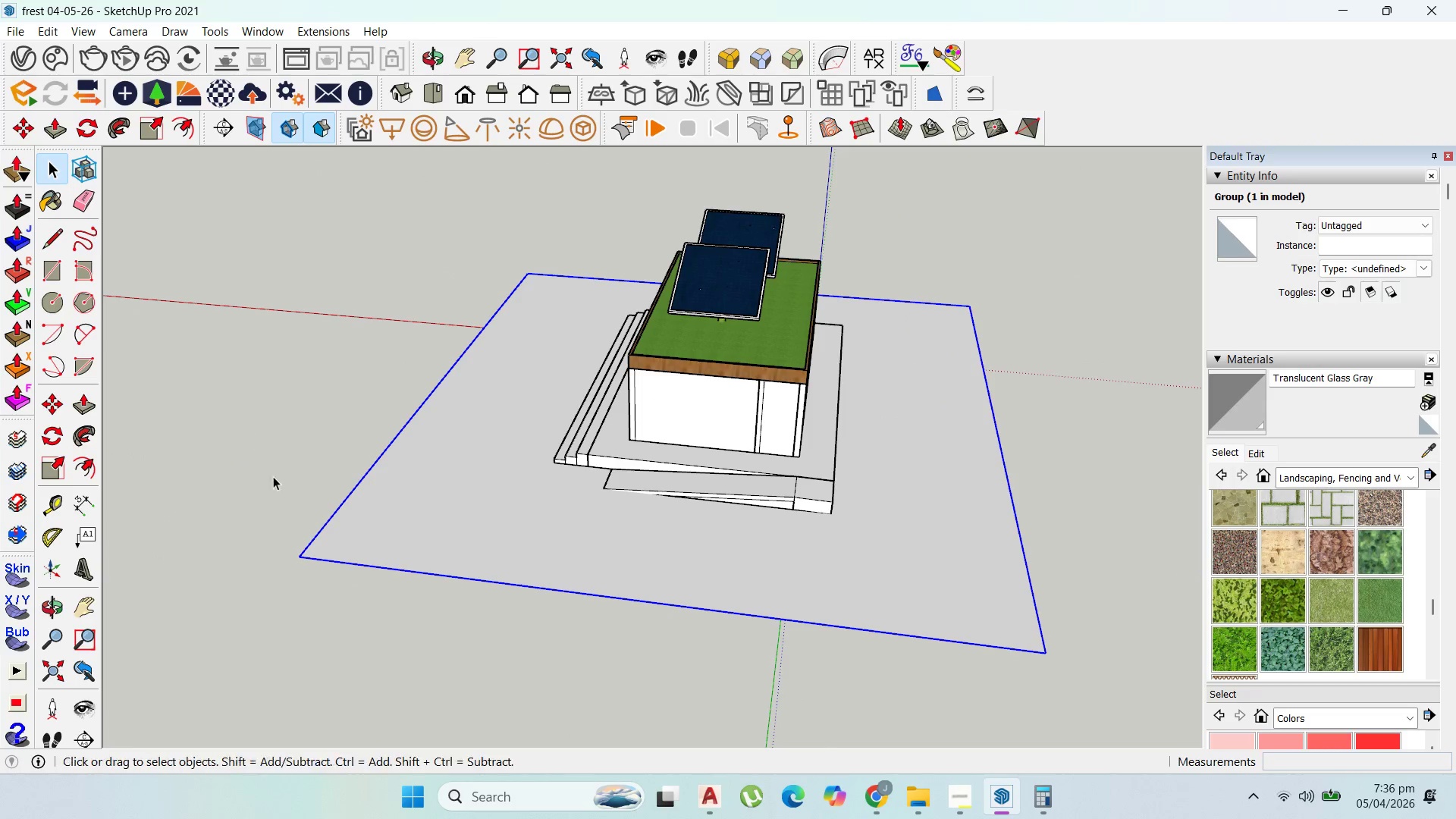 
key(Escape)
 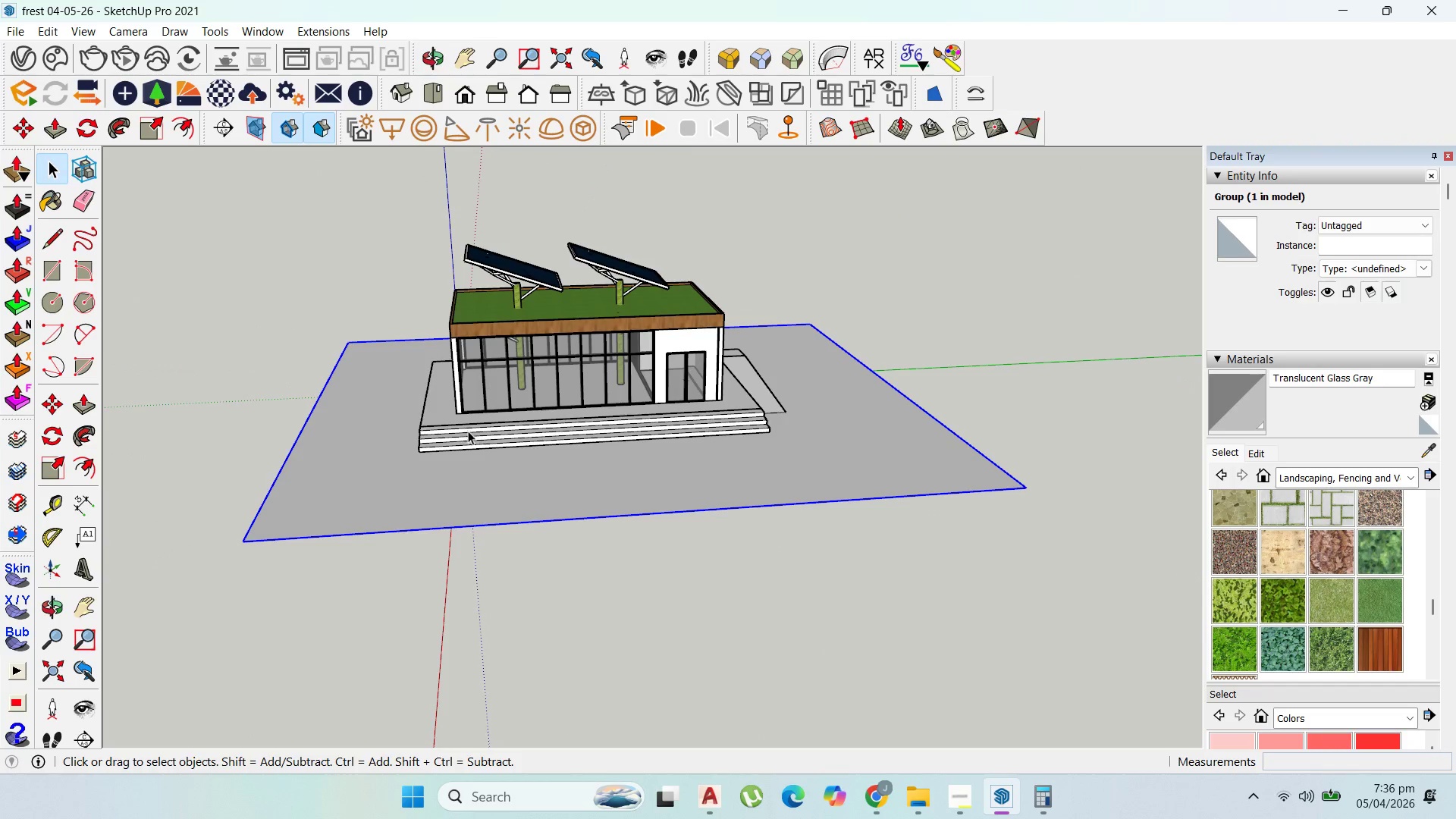 
left_click([546, 488])
 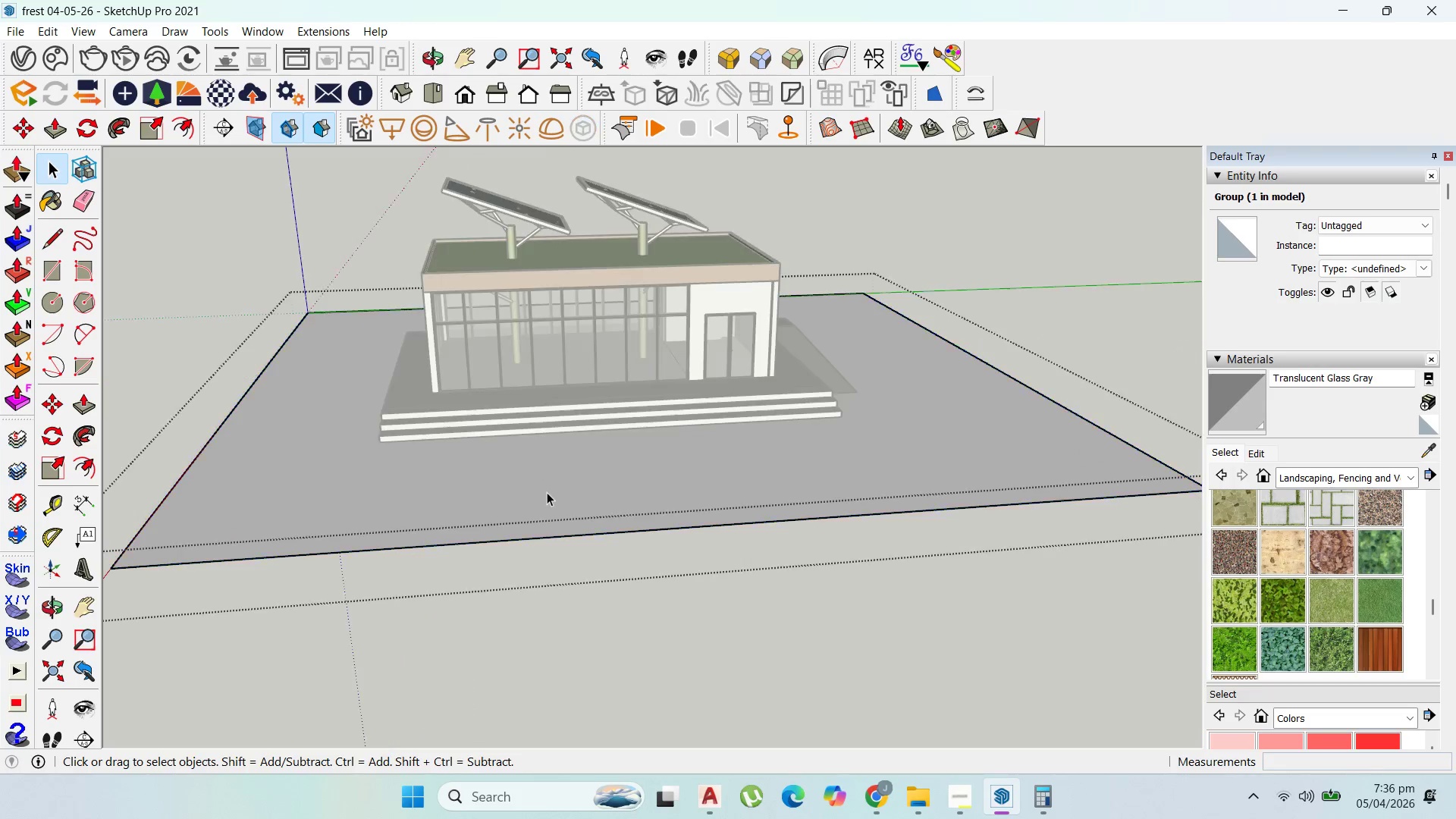 
scroll: coordinate [541, 485], scroll_direction: up, amount: 3.0
 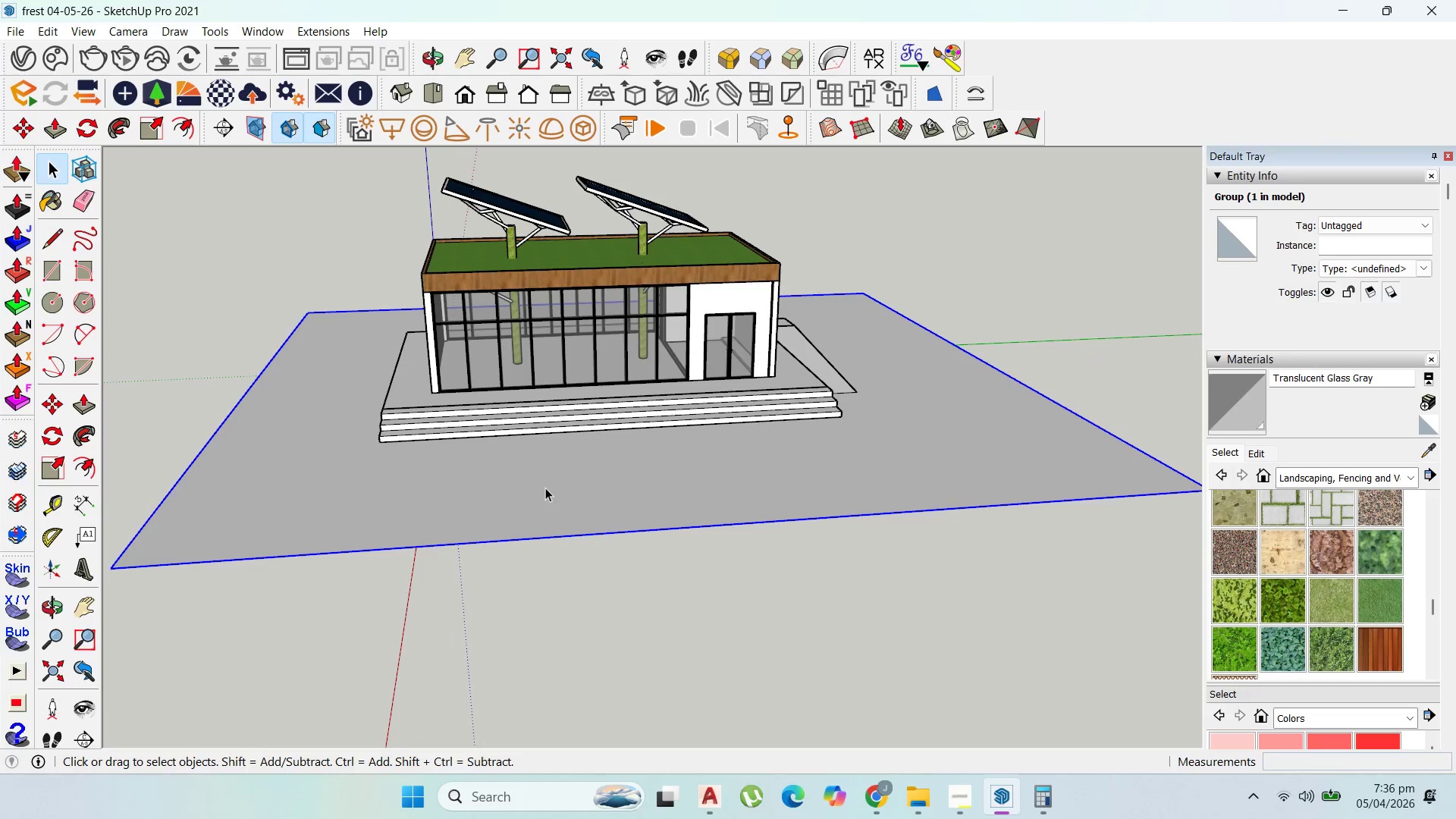 
triple_click([551, 497])
 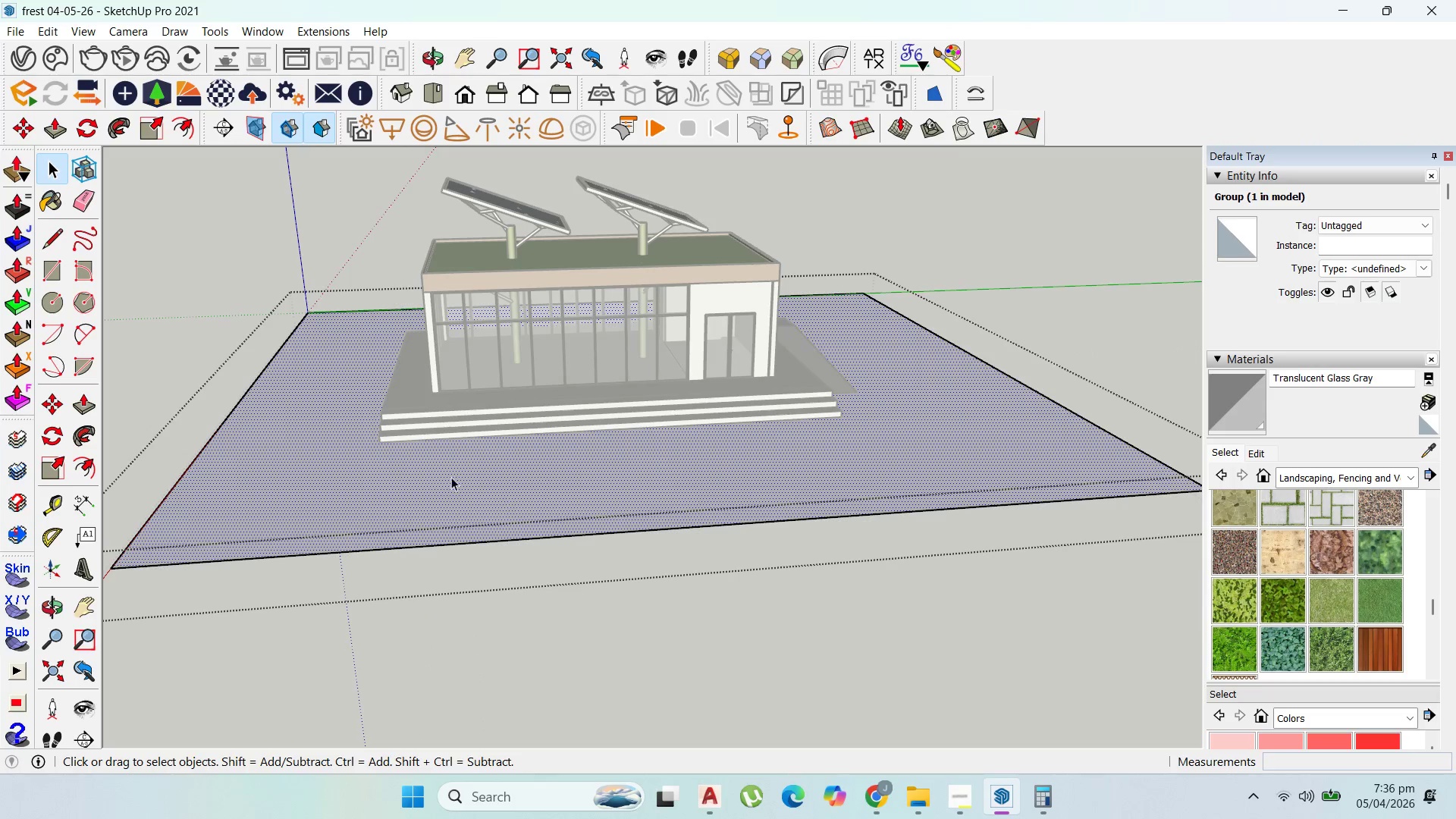 
key(Escape)
 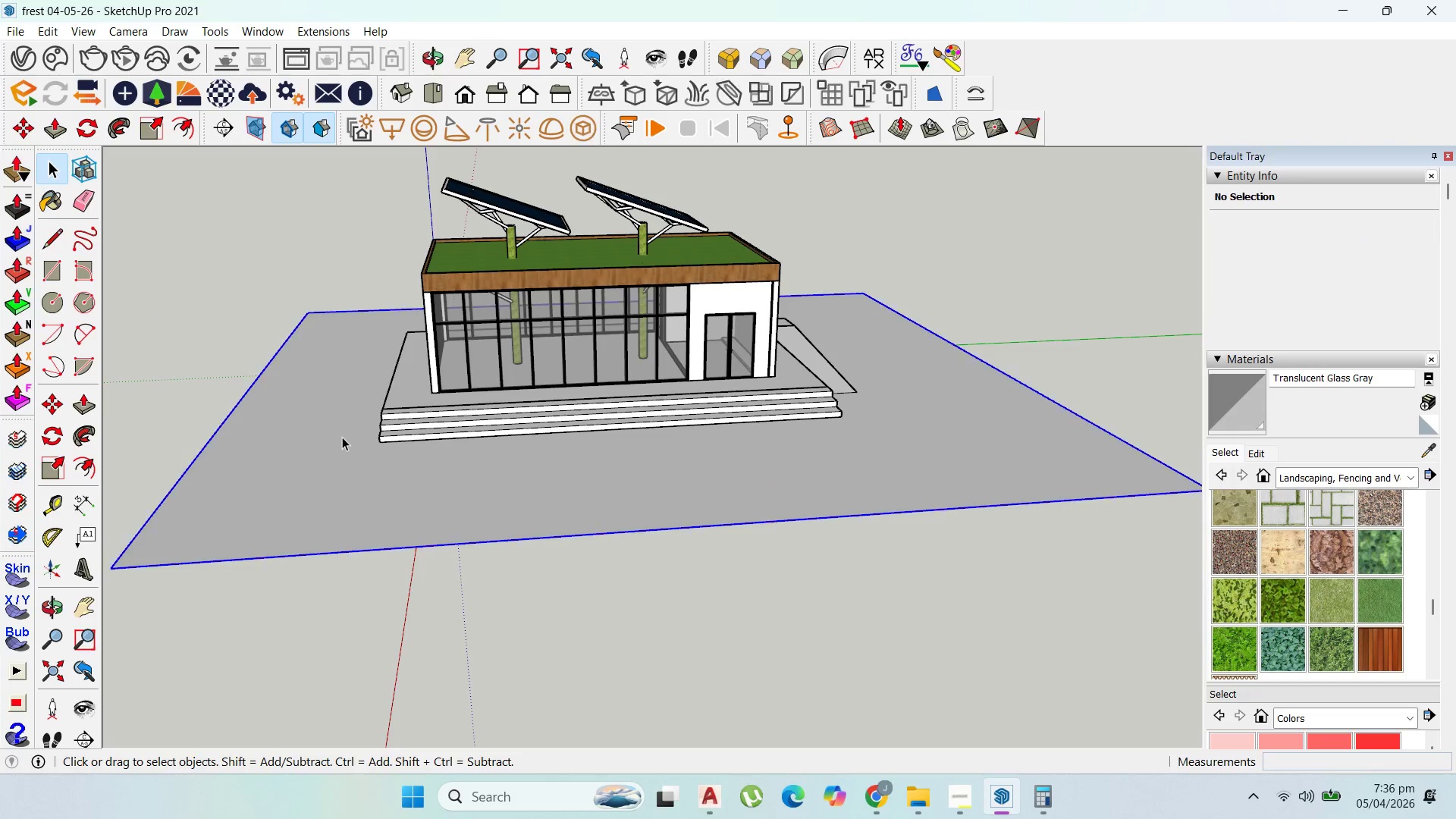 
double_click([342, 437])
 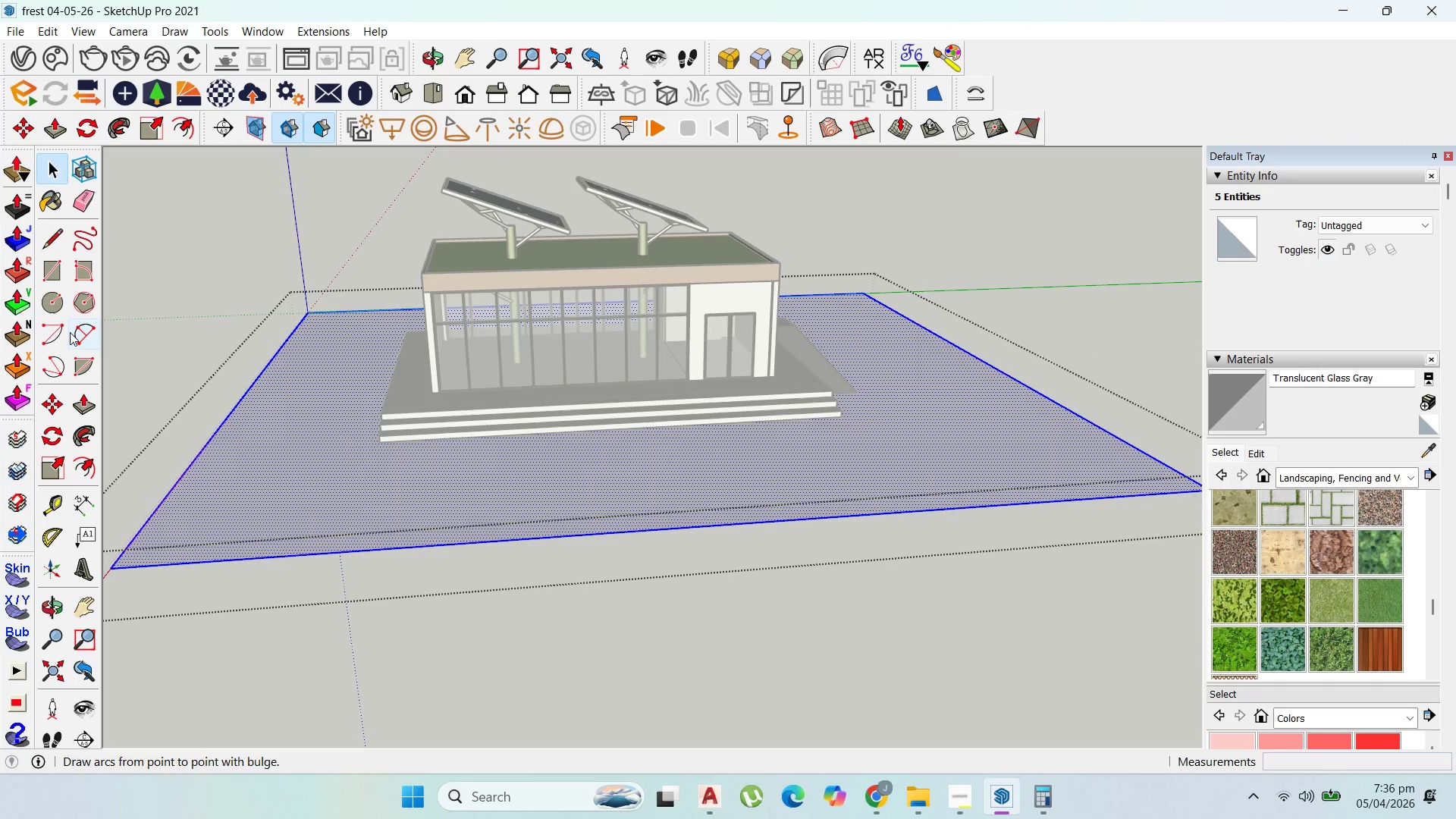 
left_click([106, 233])
 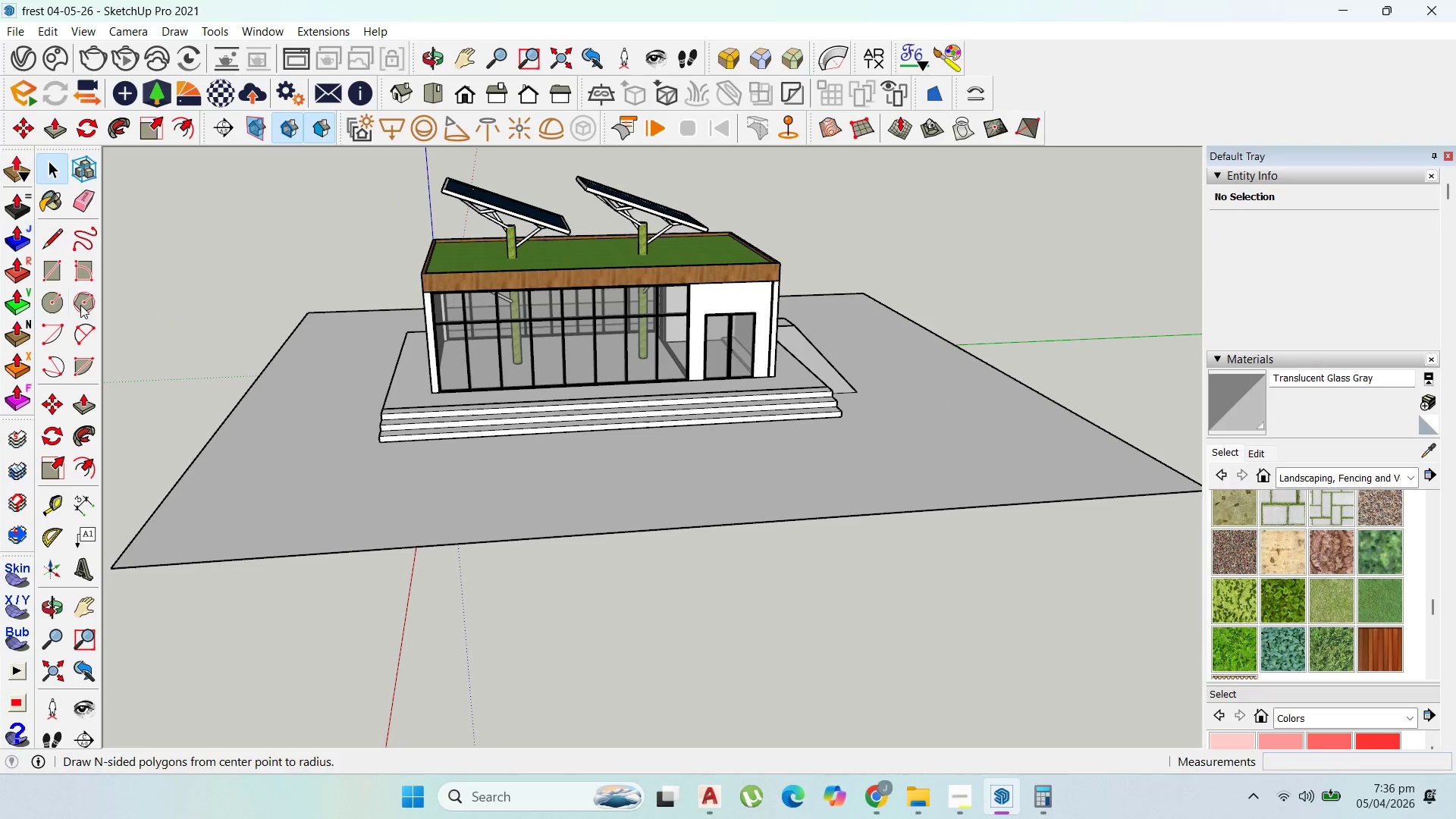 
left_click_drag(start_coordinate=[325, 416], to_coordinate=[320, 416])
 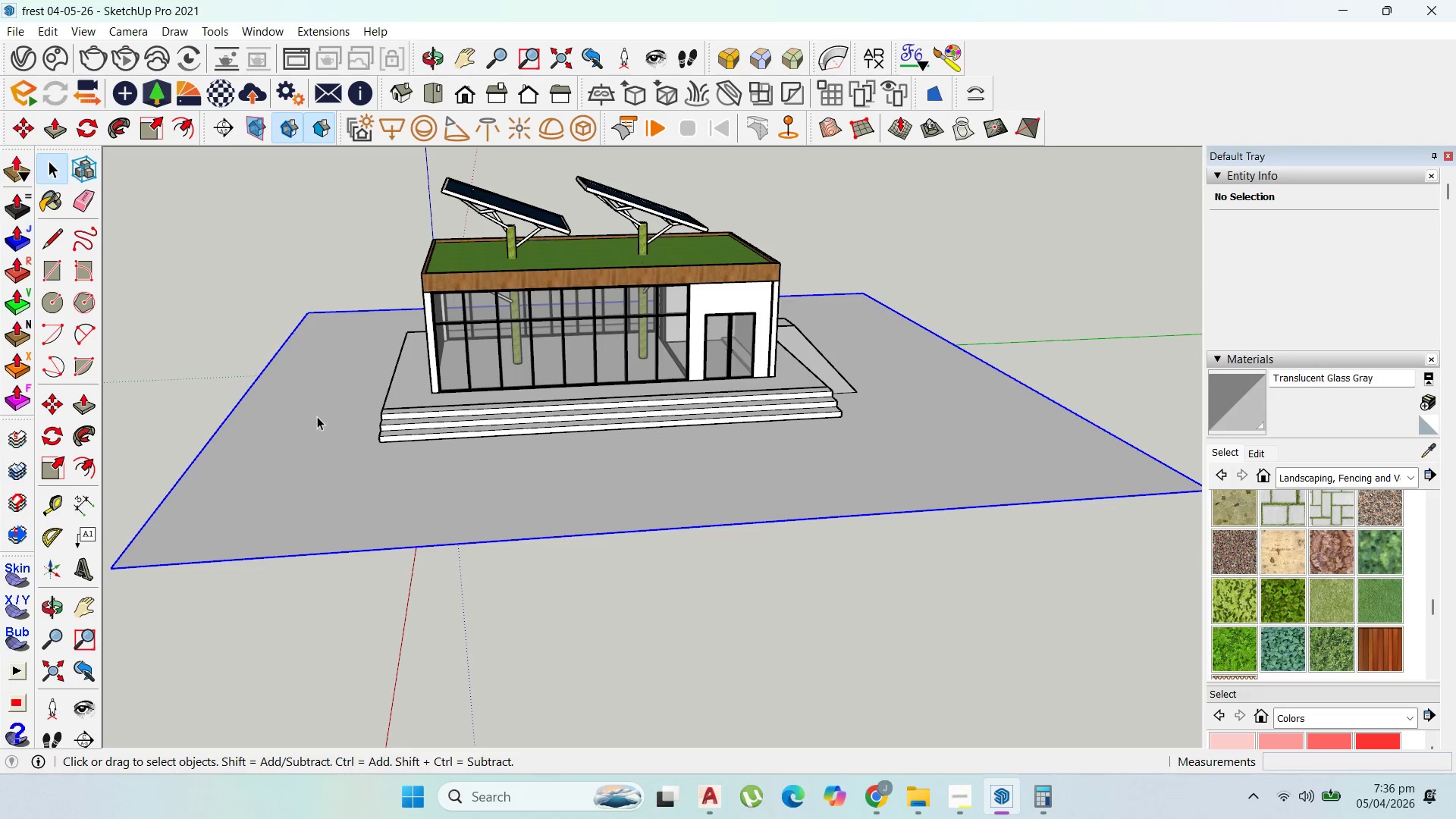 
triple_click([317, 416])
 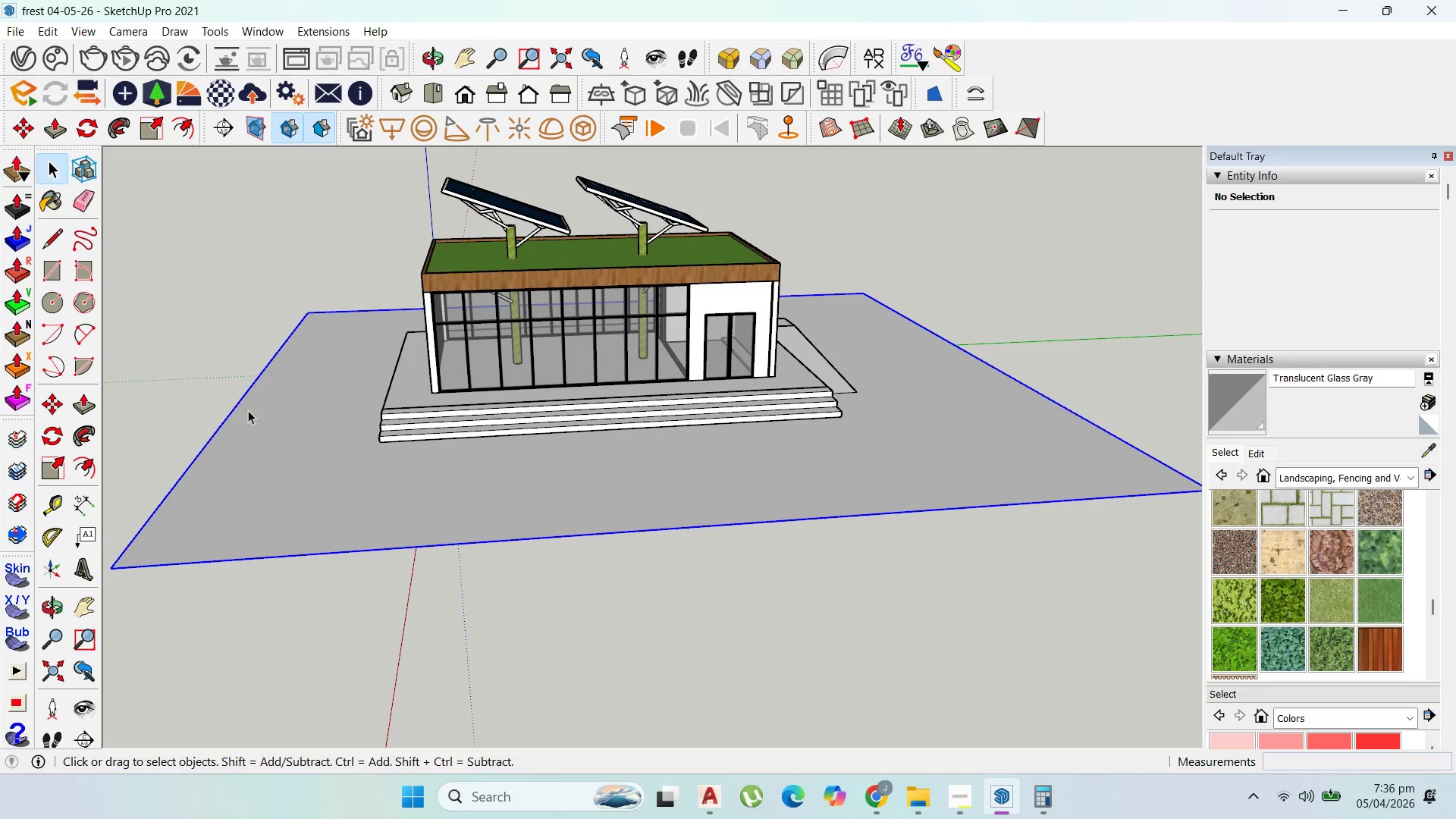 
triple_click([290, 430])
 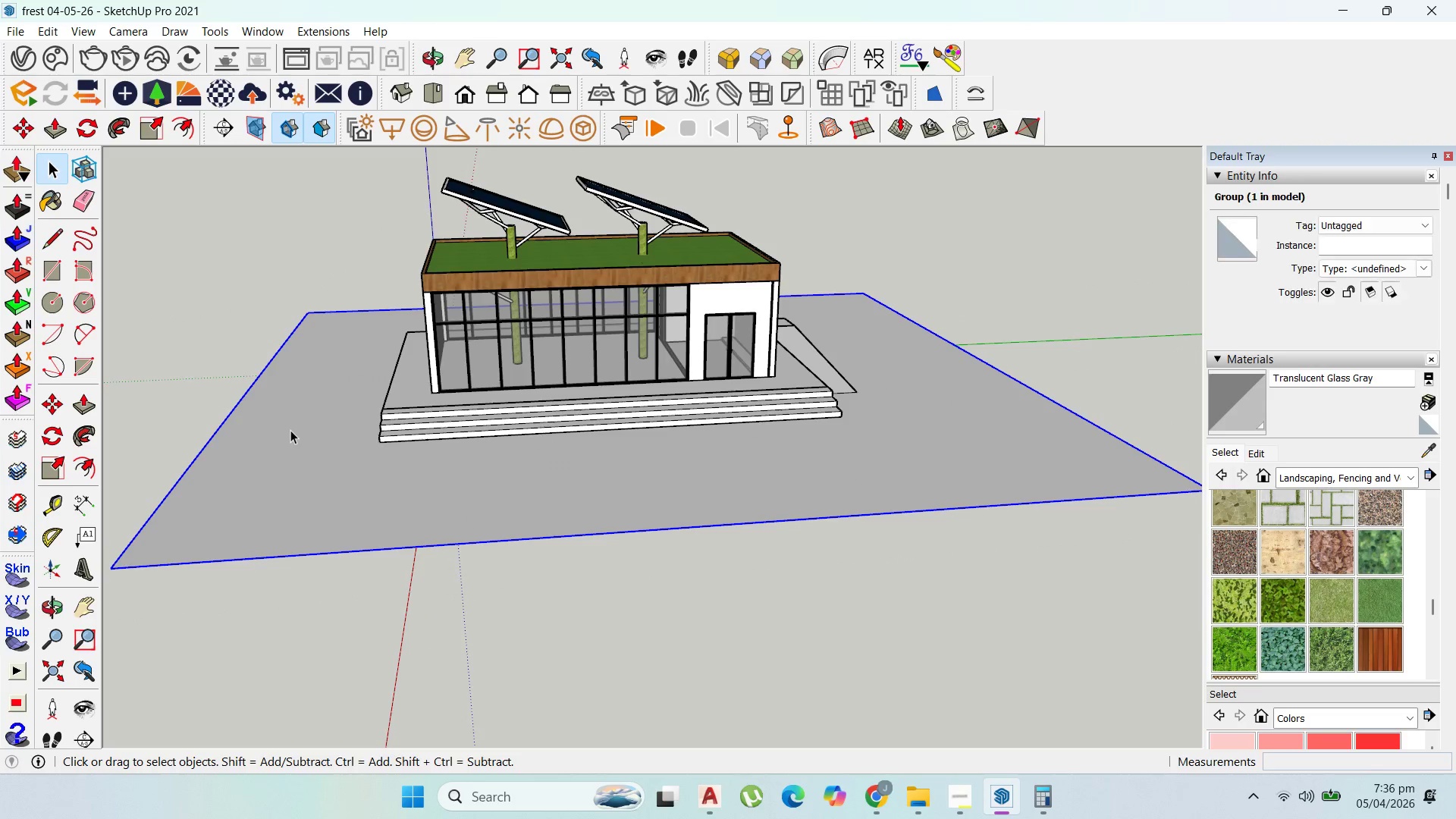 
triple_click([290, 430])
 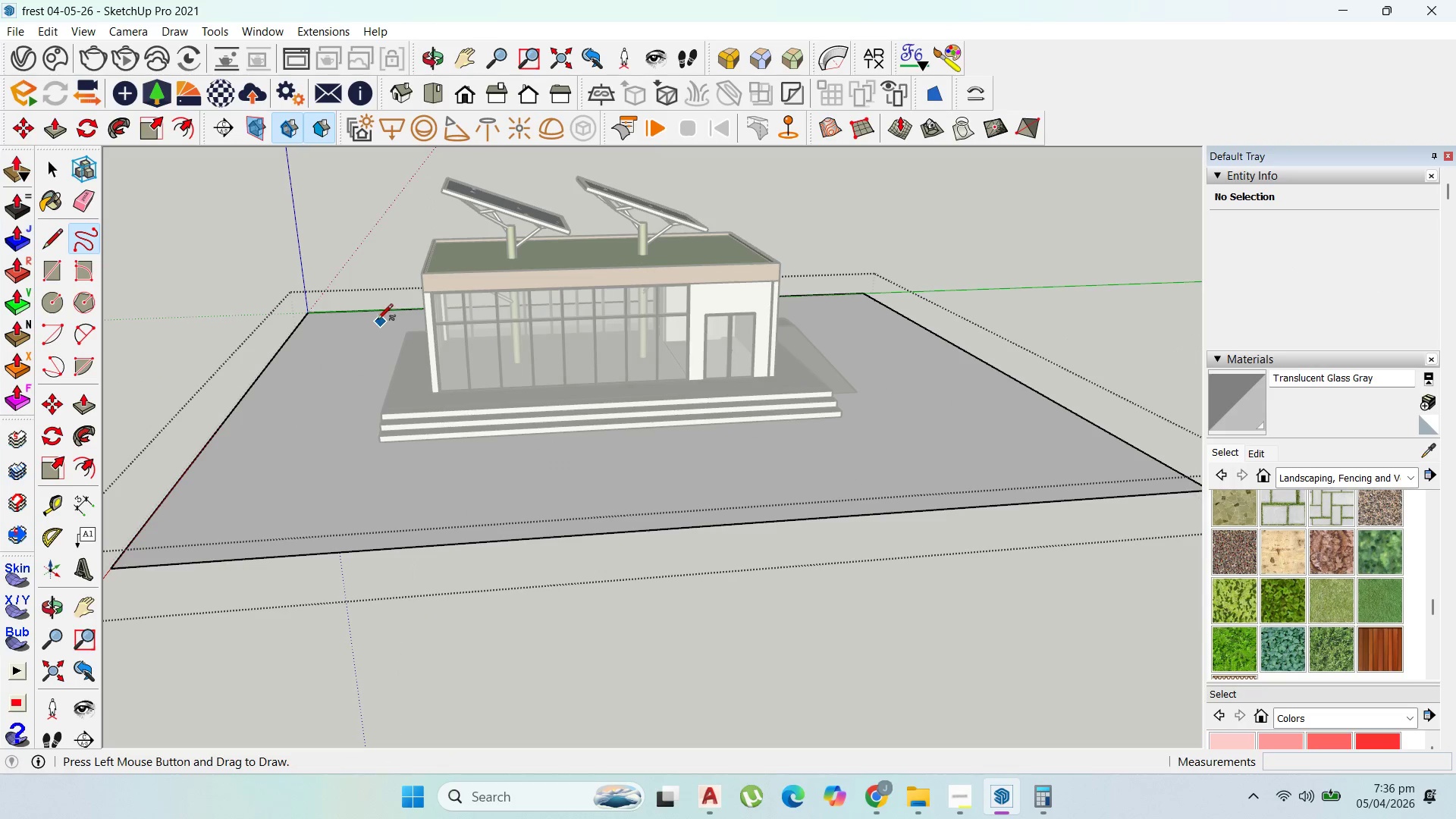 
left_click_drag(start_coordinate=[372, 311], to_coordinate=[461, 542])
 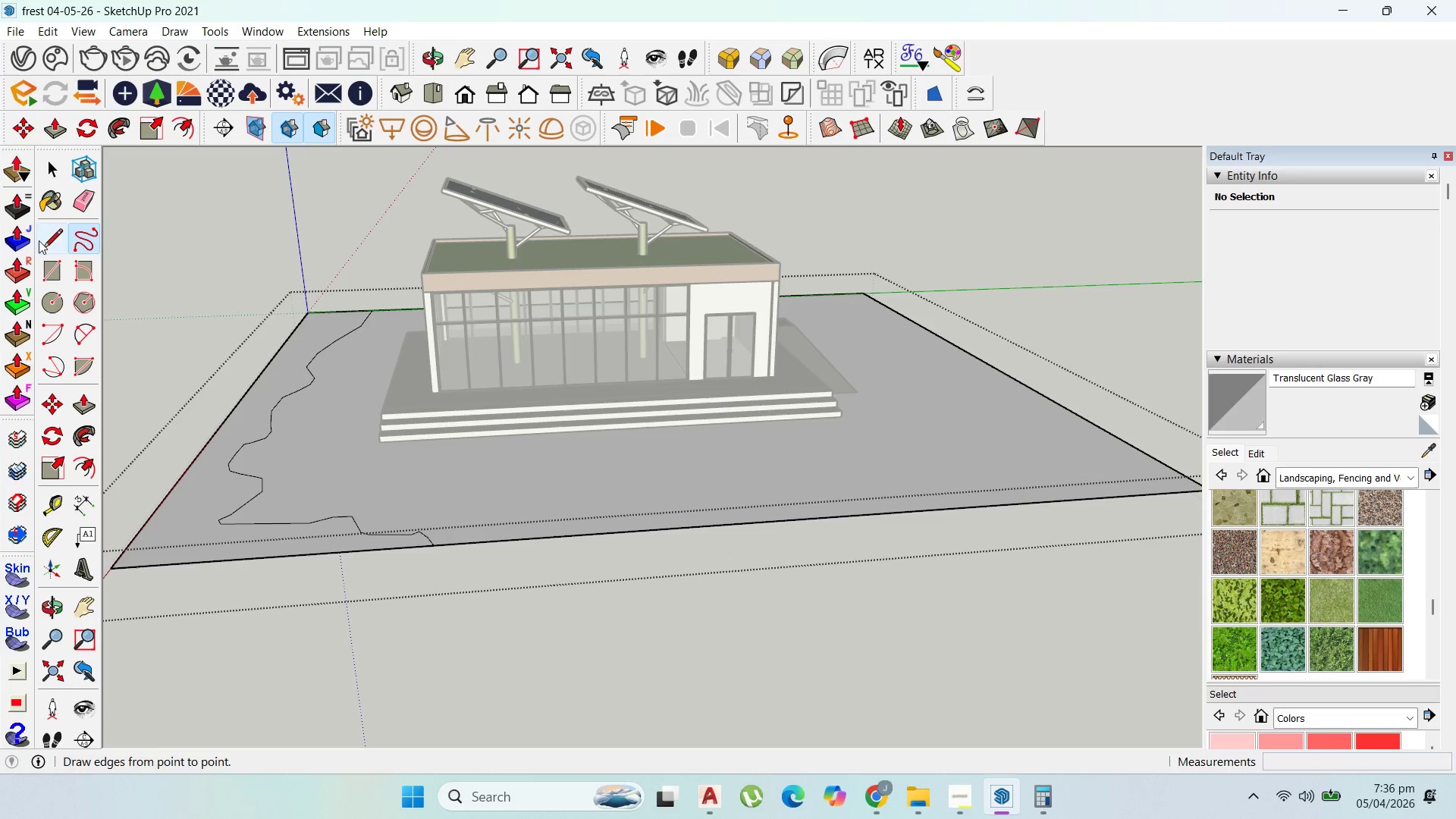 
left_click([53, 165])
 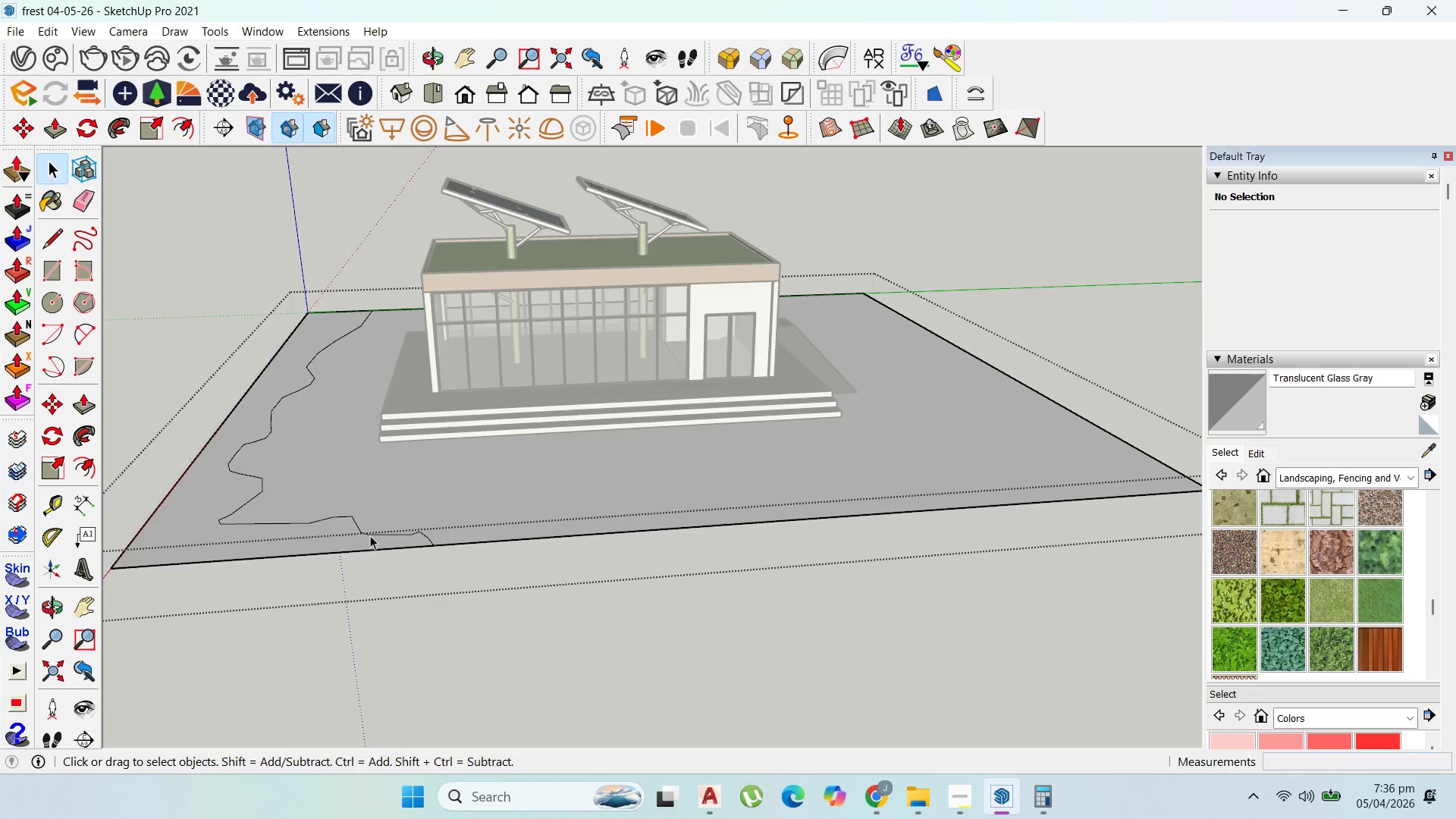 
left_click_drag(start_coordinate=[216, 613], to_coordinate=[131, 522])
 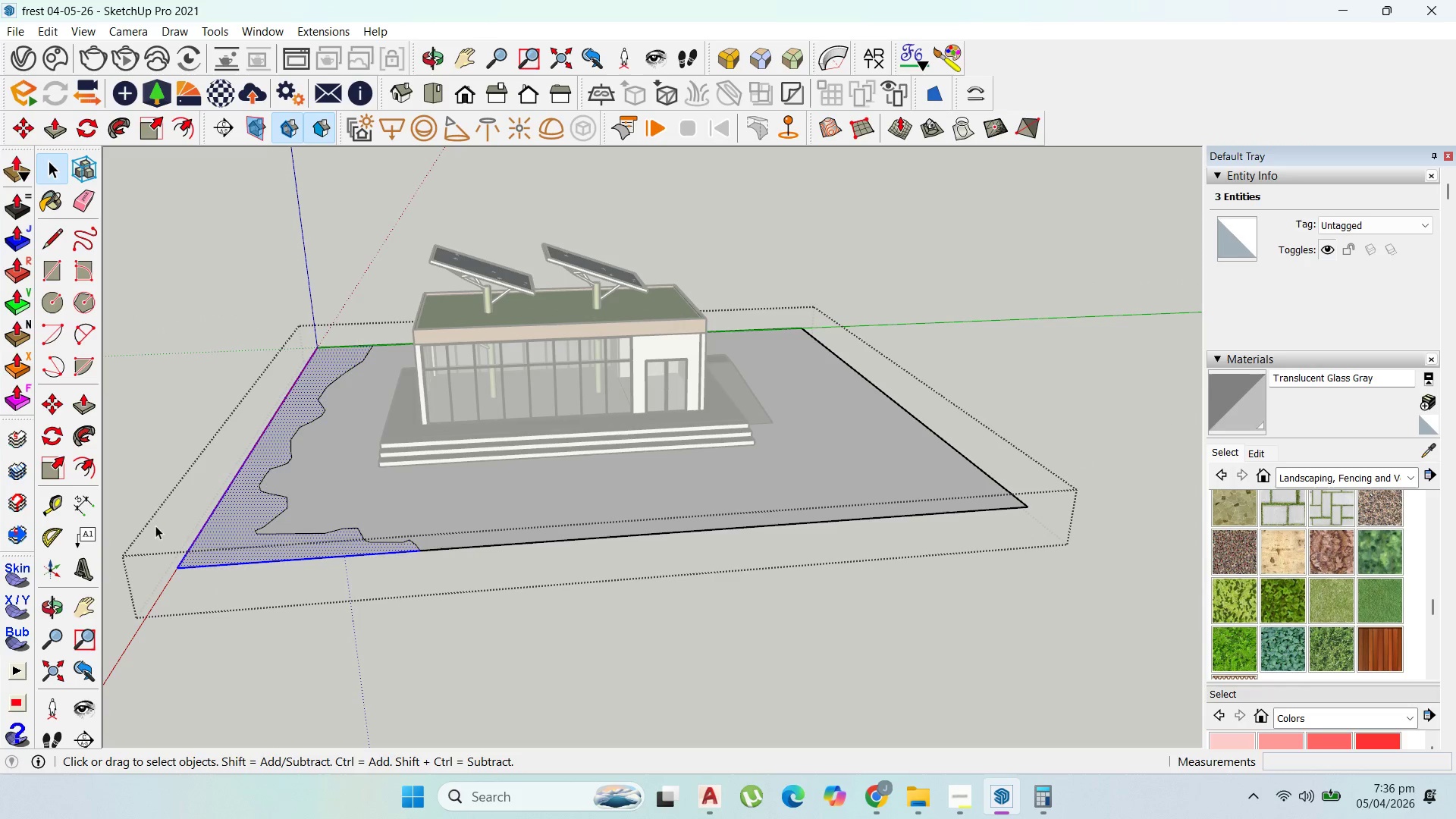 
scroll: coordinate [377, 568], scroll_direction: down, amount: 3.0
 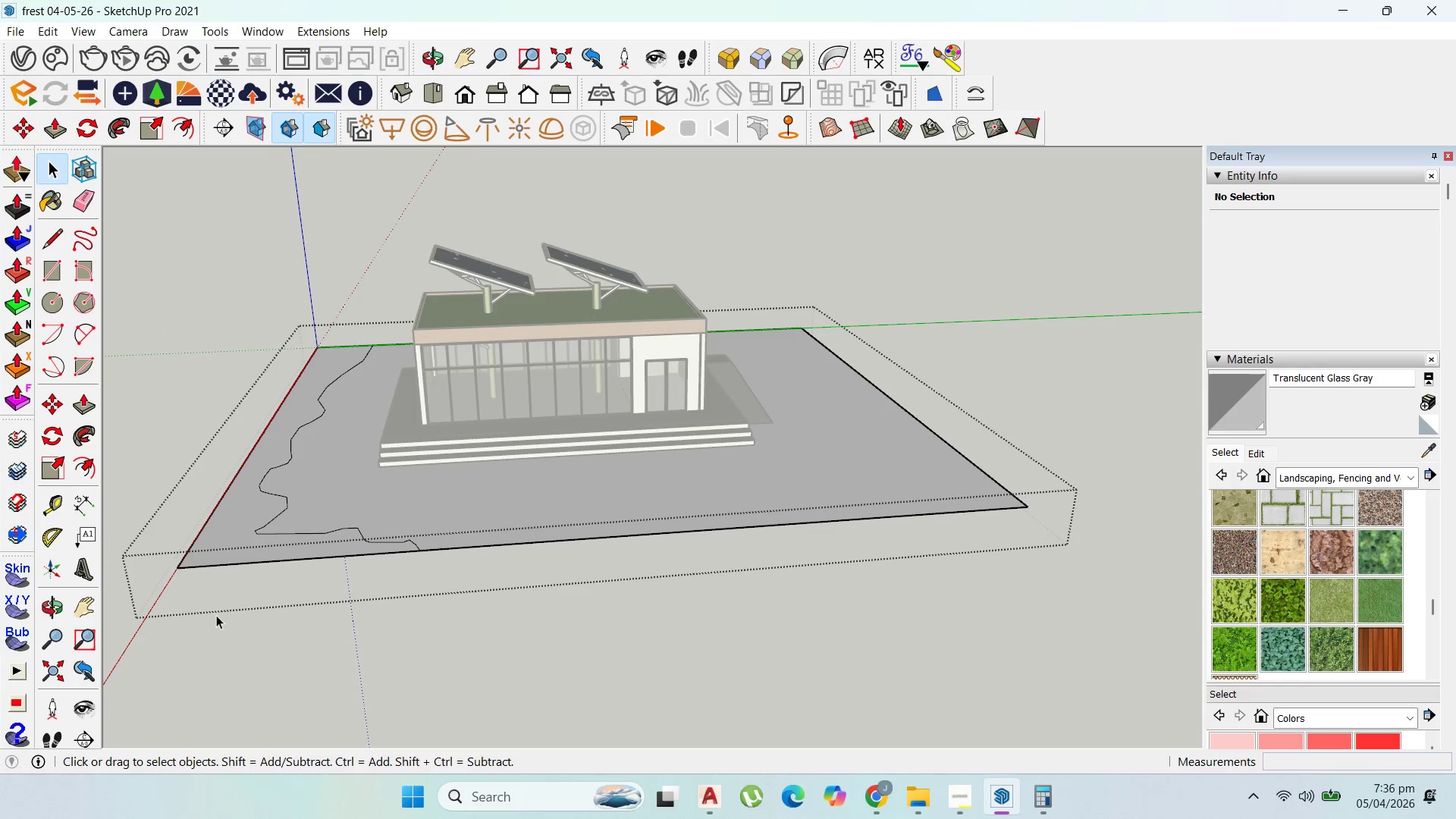 
key(Delete)
 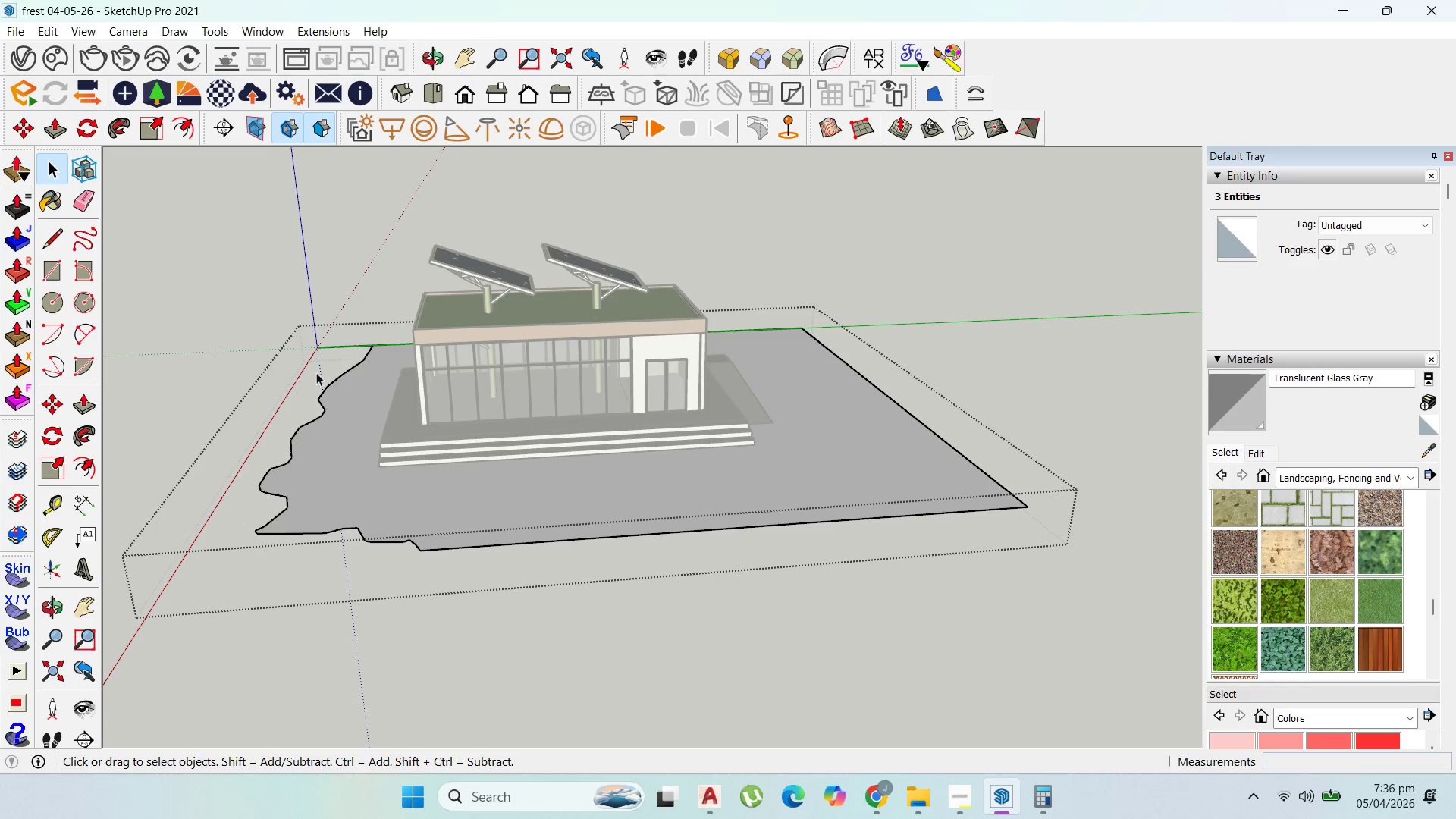 
left_click_drag(start_coordinate=[324, 366], to_coordinate=[297, 322])
 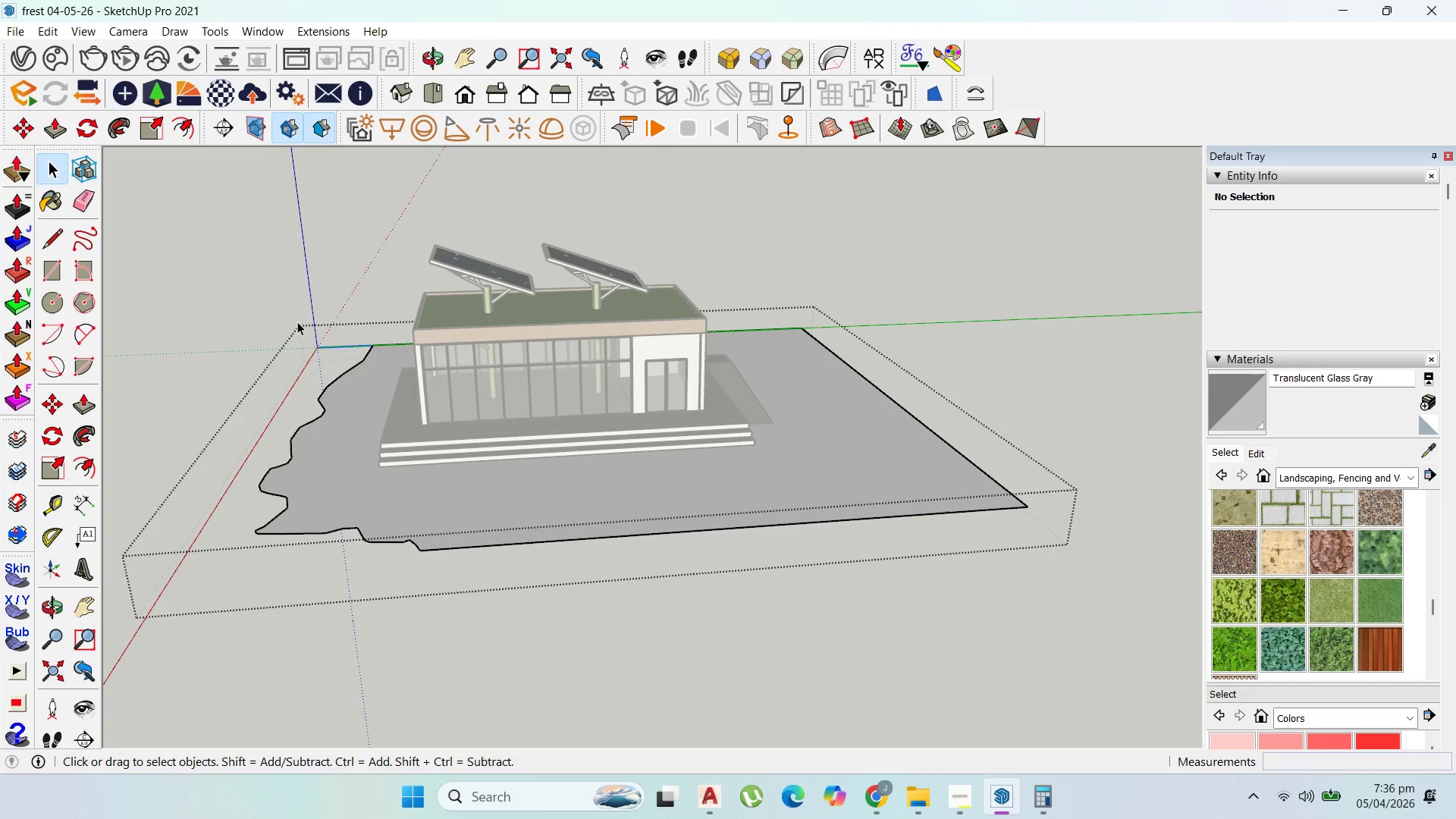 
key(Delete)
 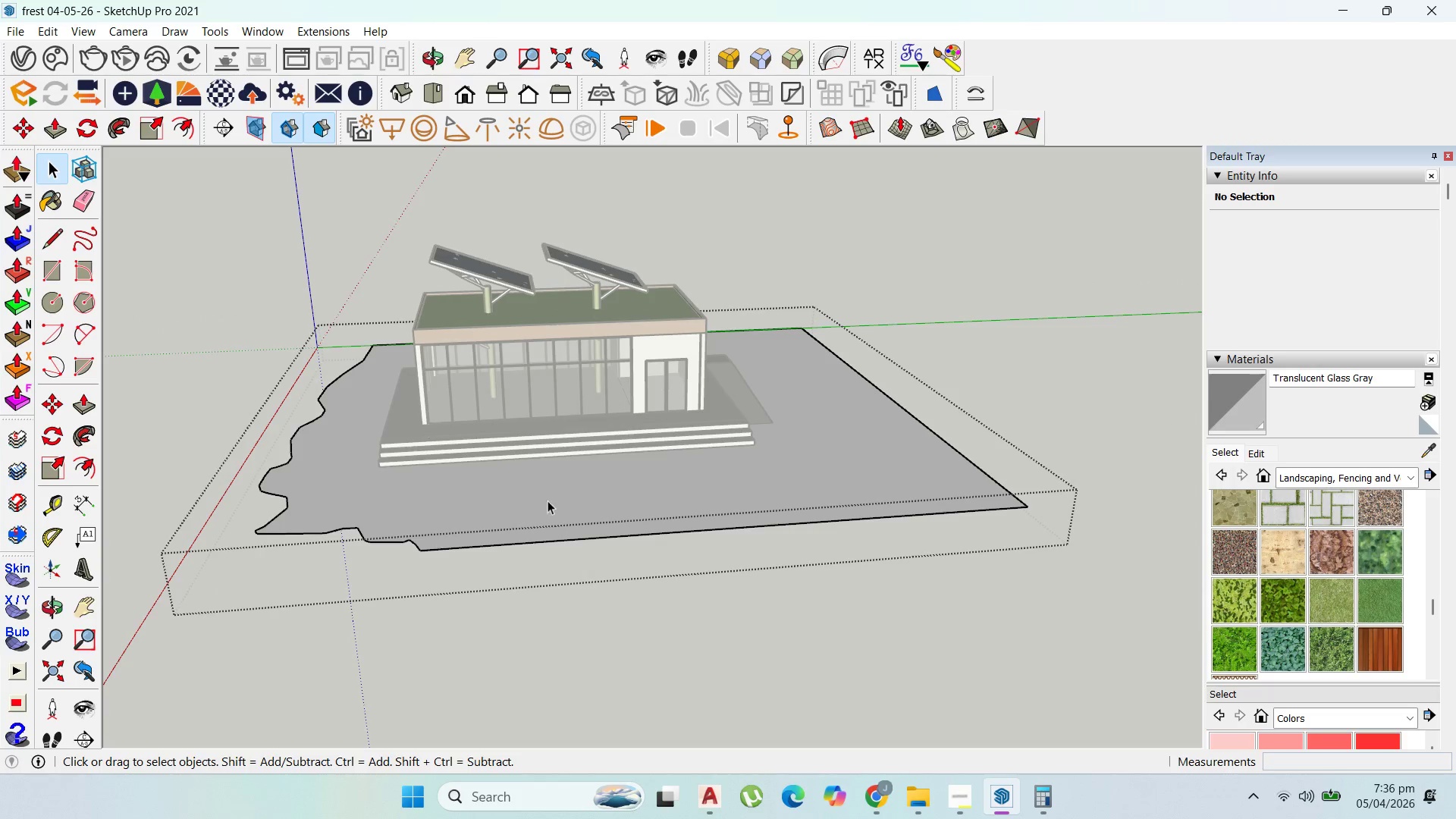 
double_click([698, 524])
 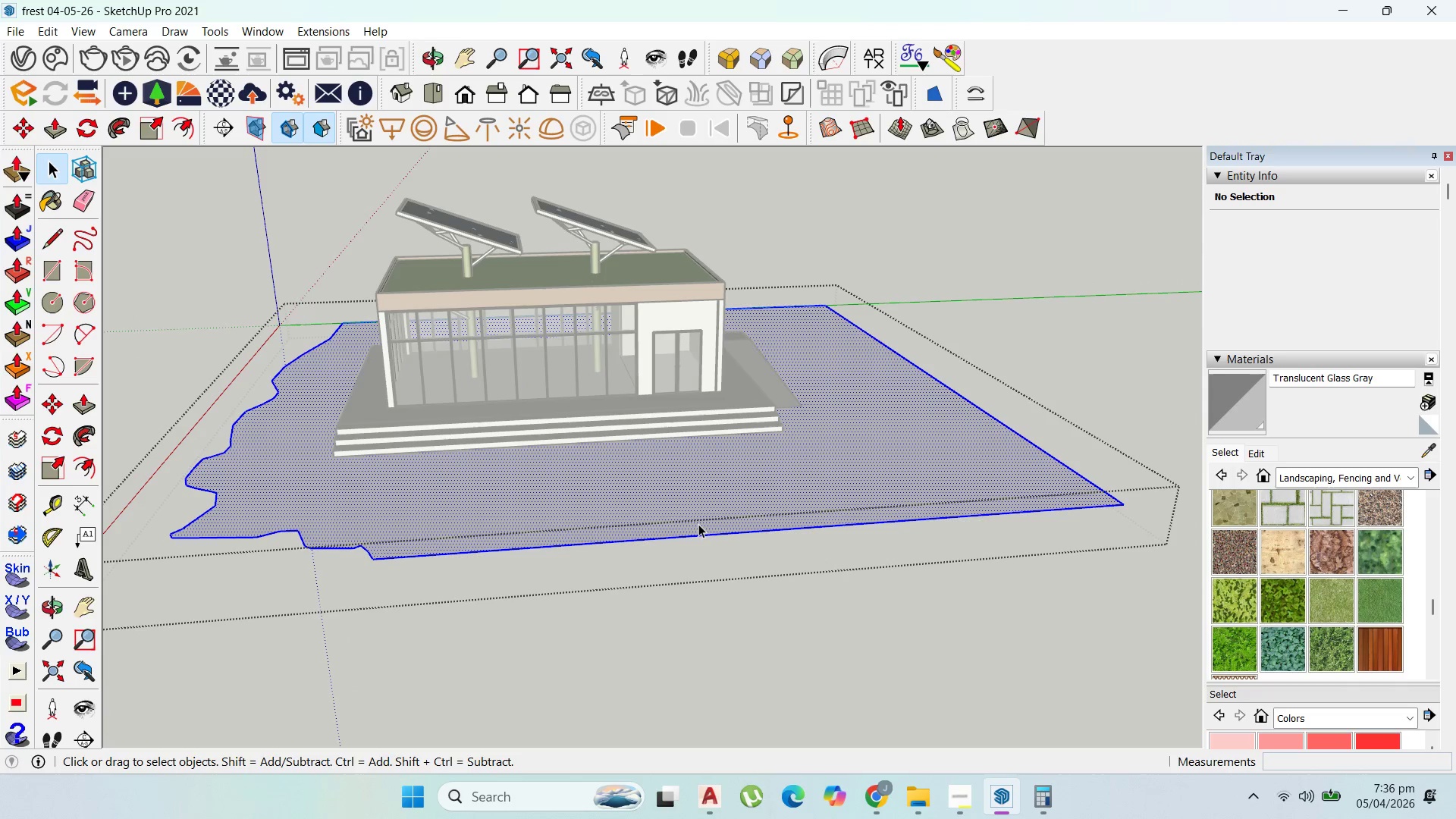 
scroll: coordinate [637, 525], scroll_direction: up, amount: 2.0
 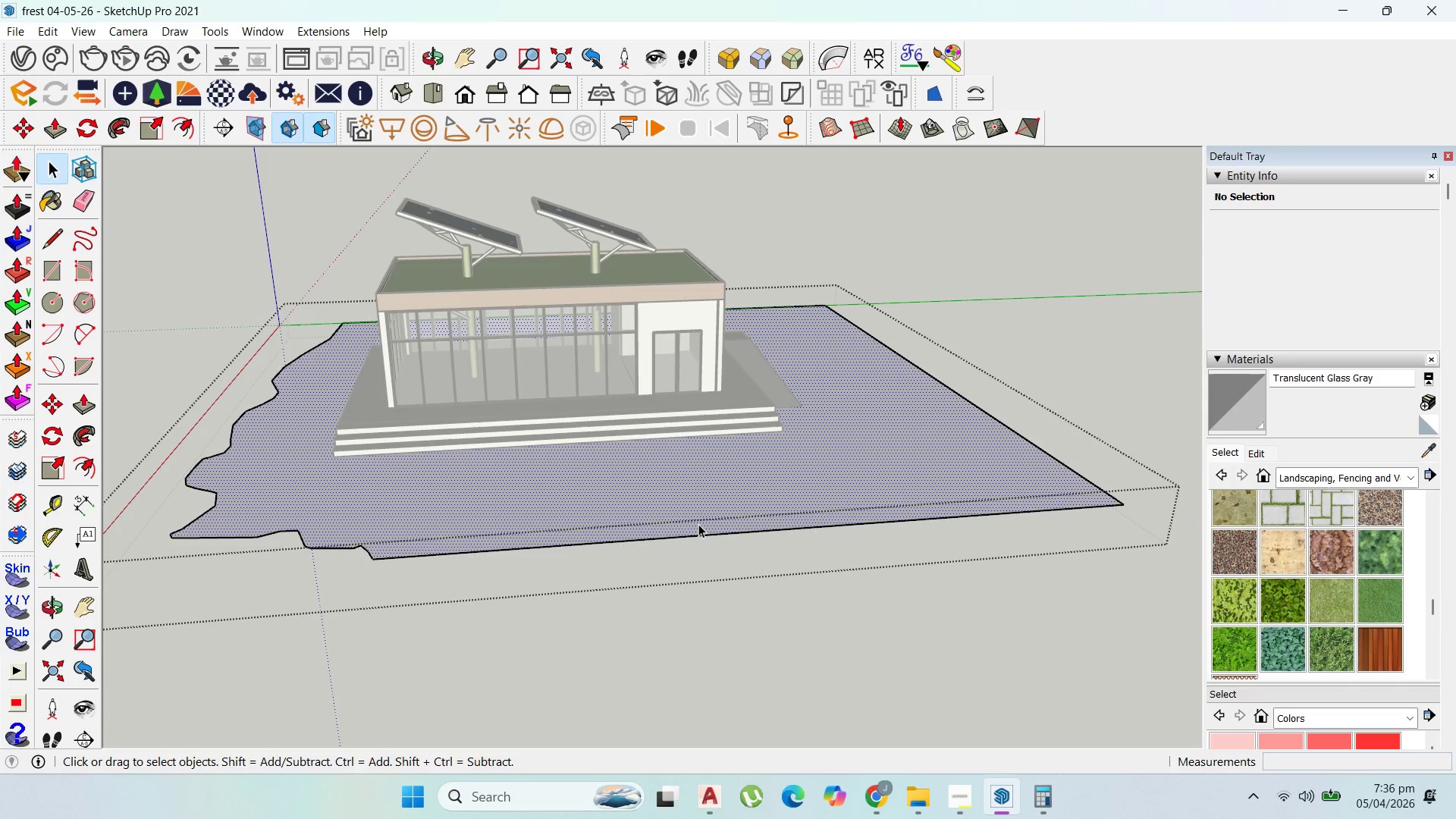 
triple_click([698, 524])
 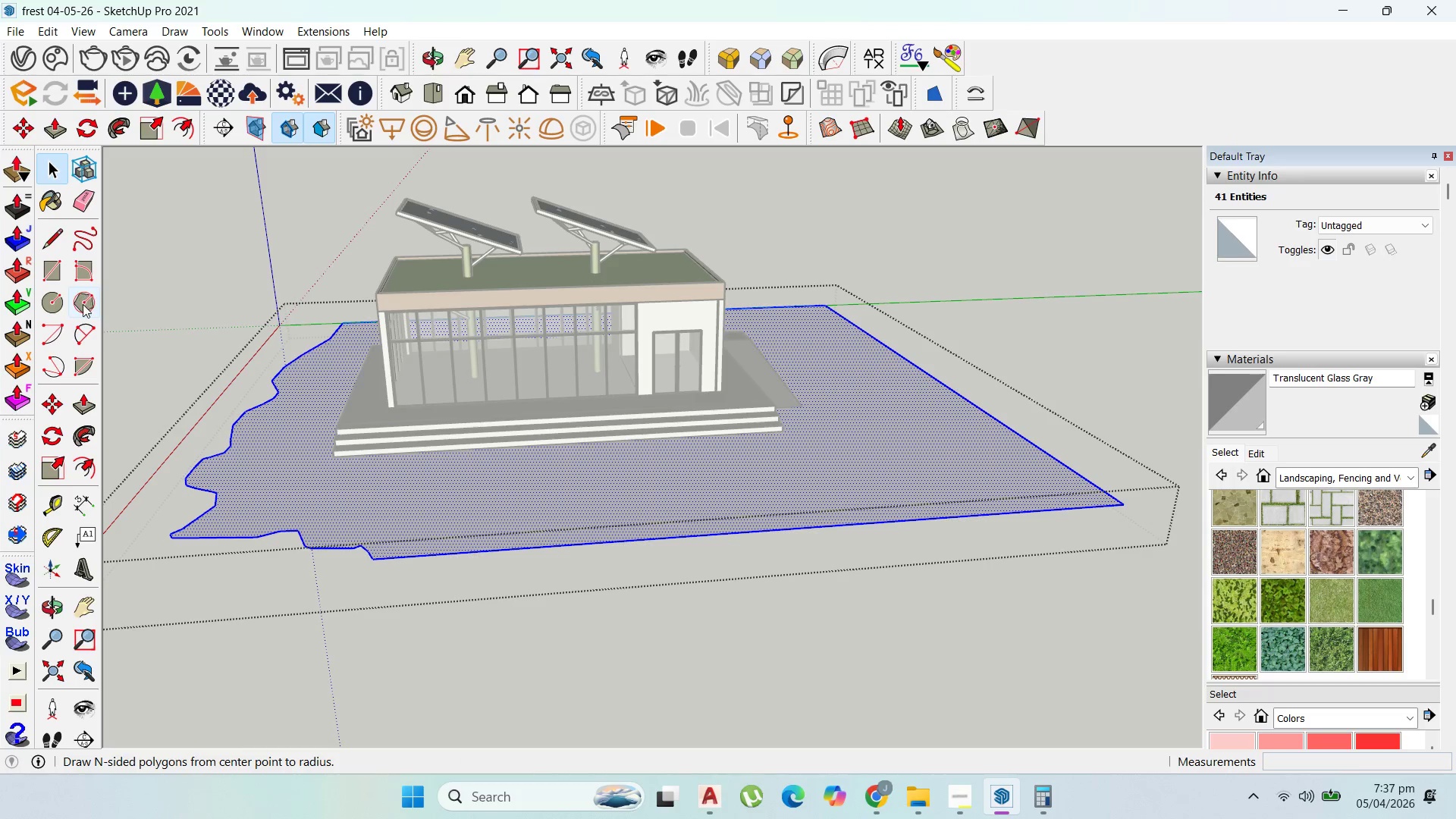 
wait(5.69)
 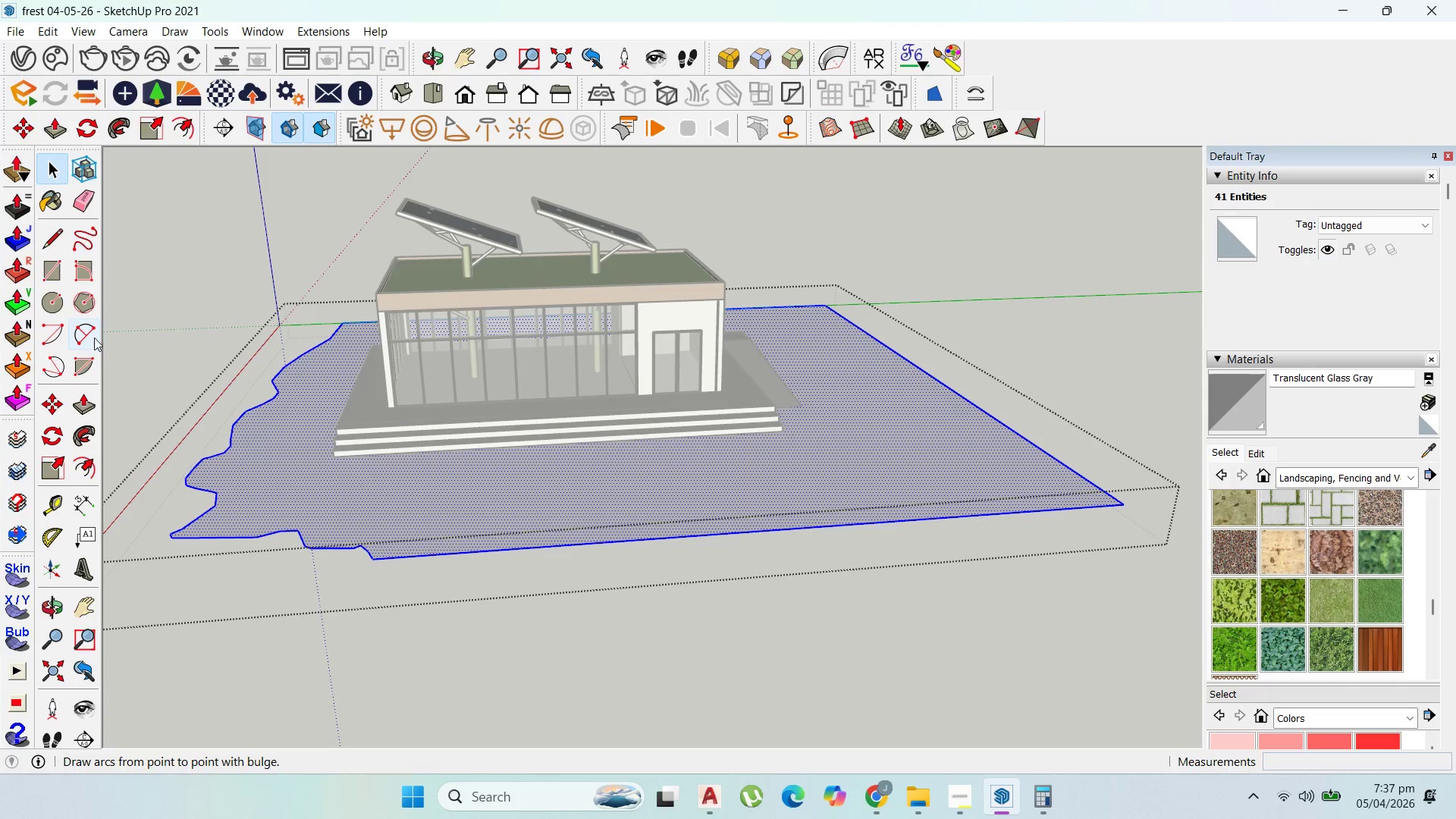 
left_click_drag(start_coordinate=[86, 224], to_coordinate=[91, 226])
 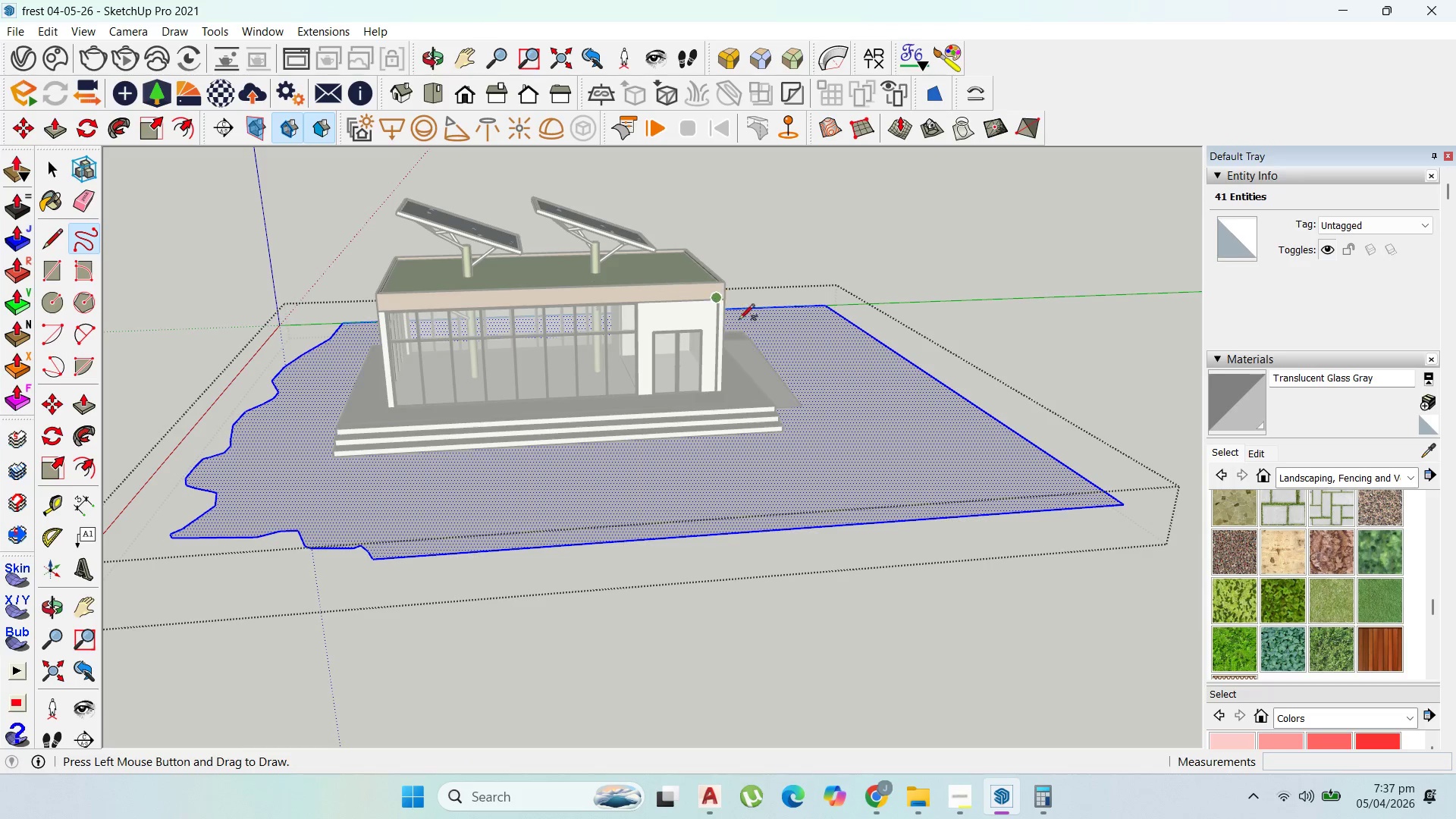 
scroll: coordinate [742, 324], scroll_direction: up, amount: 1.0
 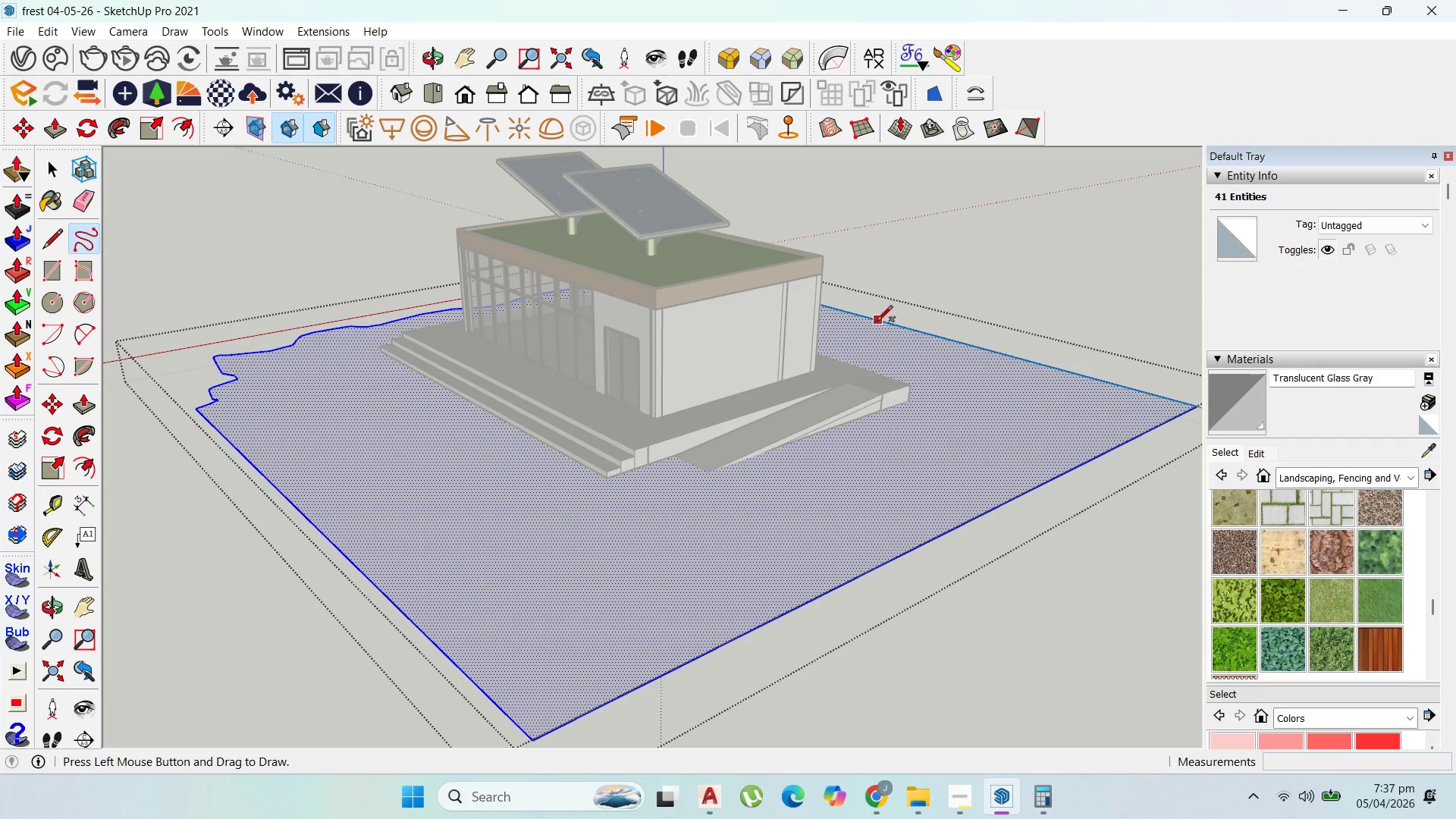 
left_click_drag(start_coordinate=[878, 322], to_coordinate=[208, 405])
 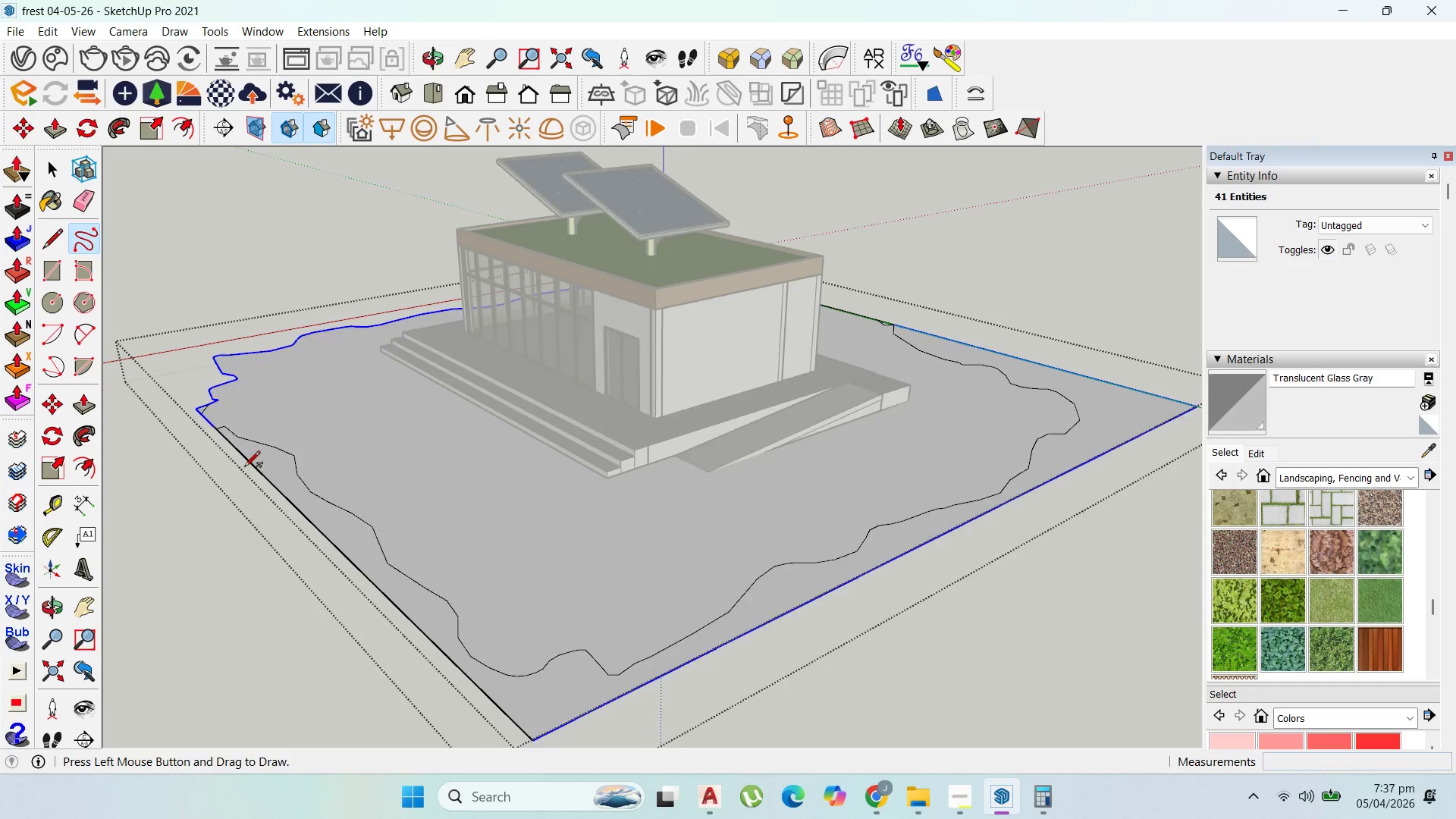 
scroll: coordinate [213, 411], scroll_direction: up, amount: 13.0
 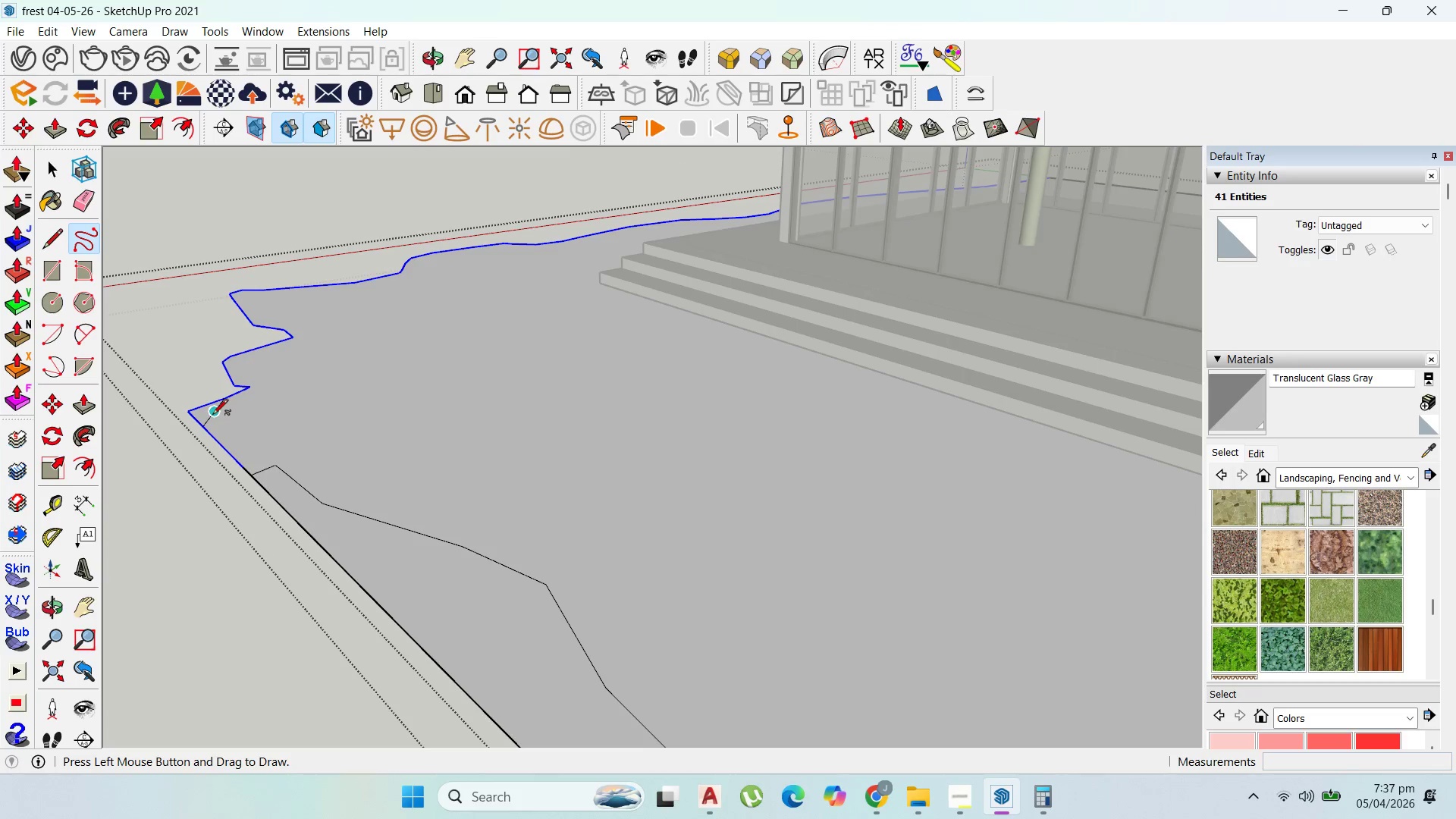 
left_click_drag(start_coordinate=[212, 416], to_coordinate=[251, 464])
 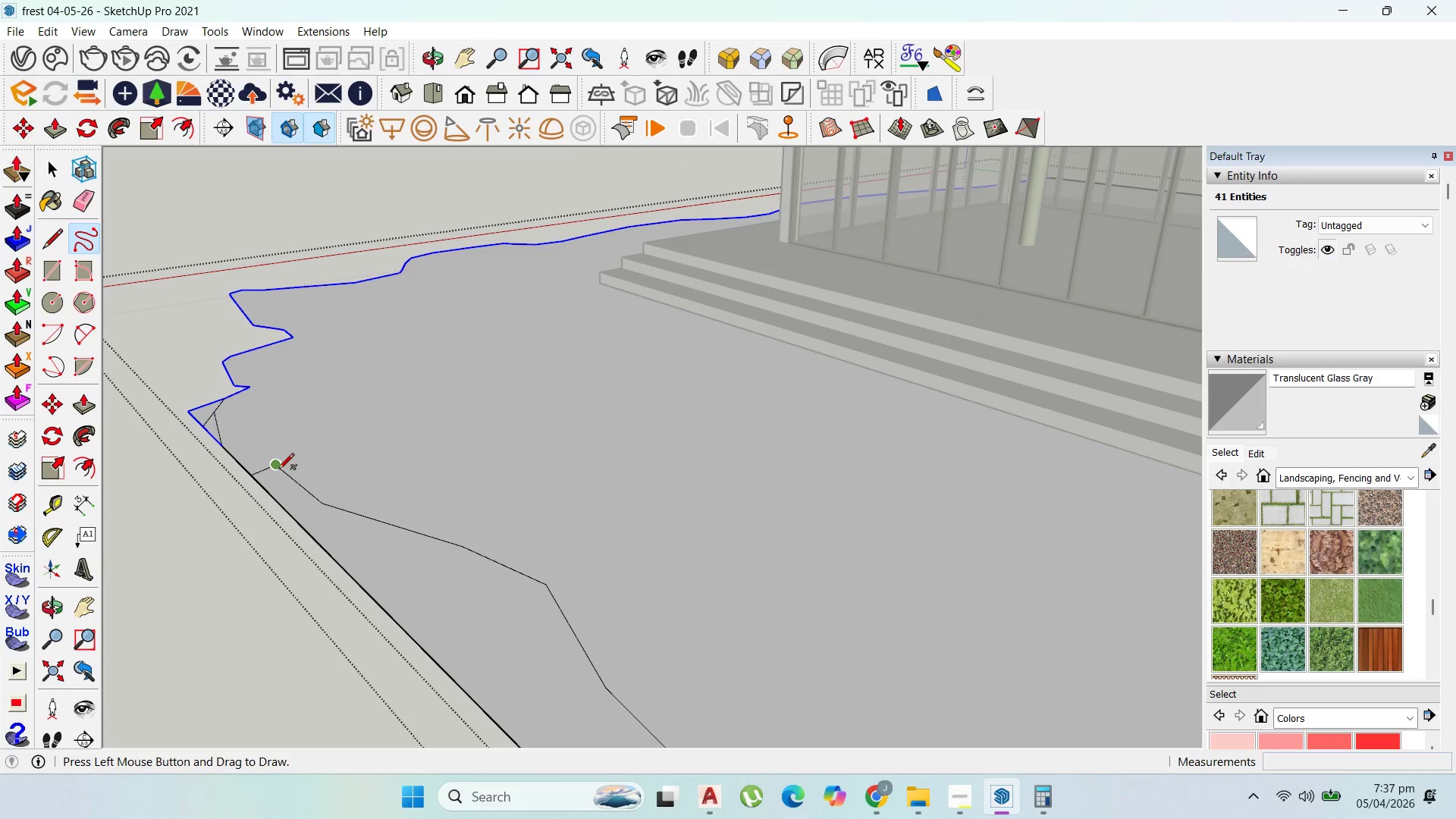 
left_click_drag(start_coordinate=[278, 470], to_coordinate=[221, 403])
 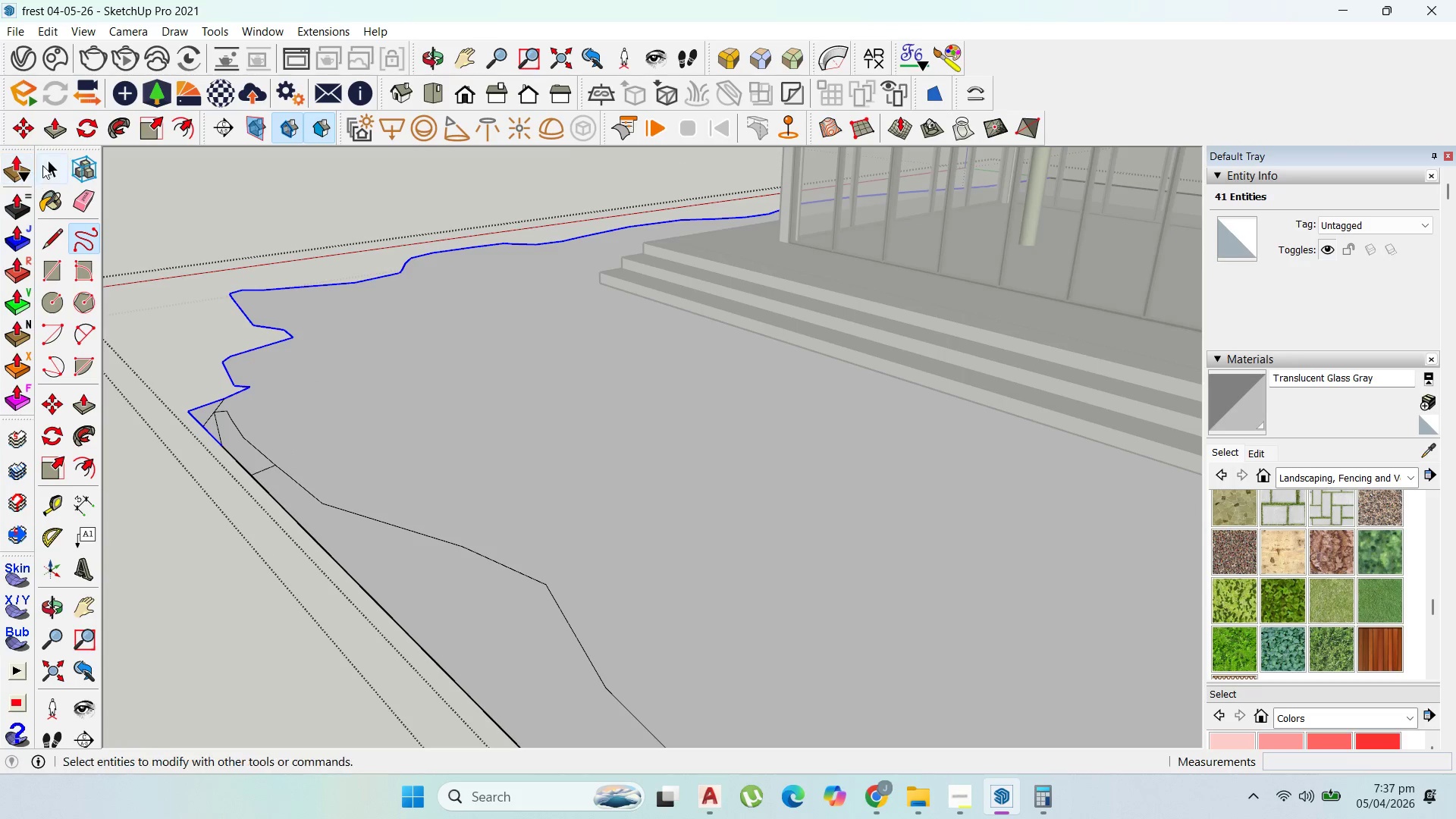 
left_click_drag(start_coordinate=[227, 487], to_coordinate=[187, 428])
 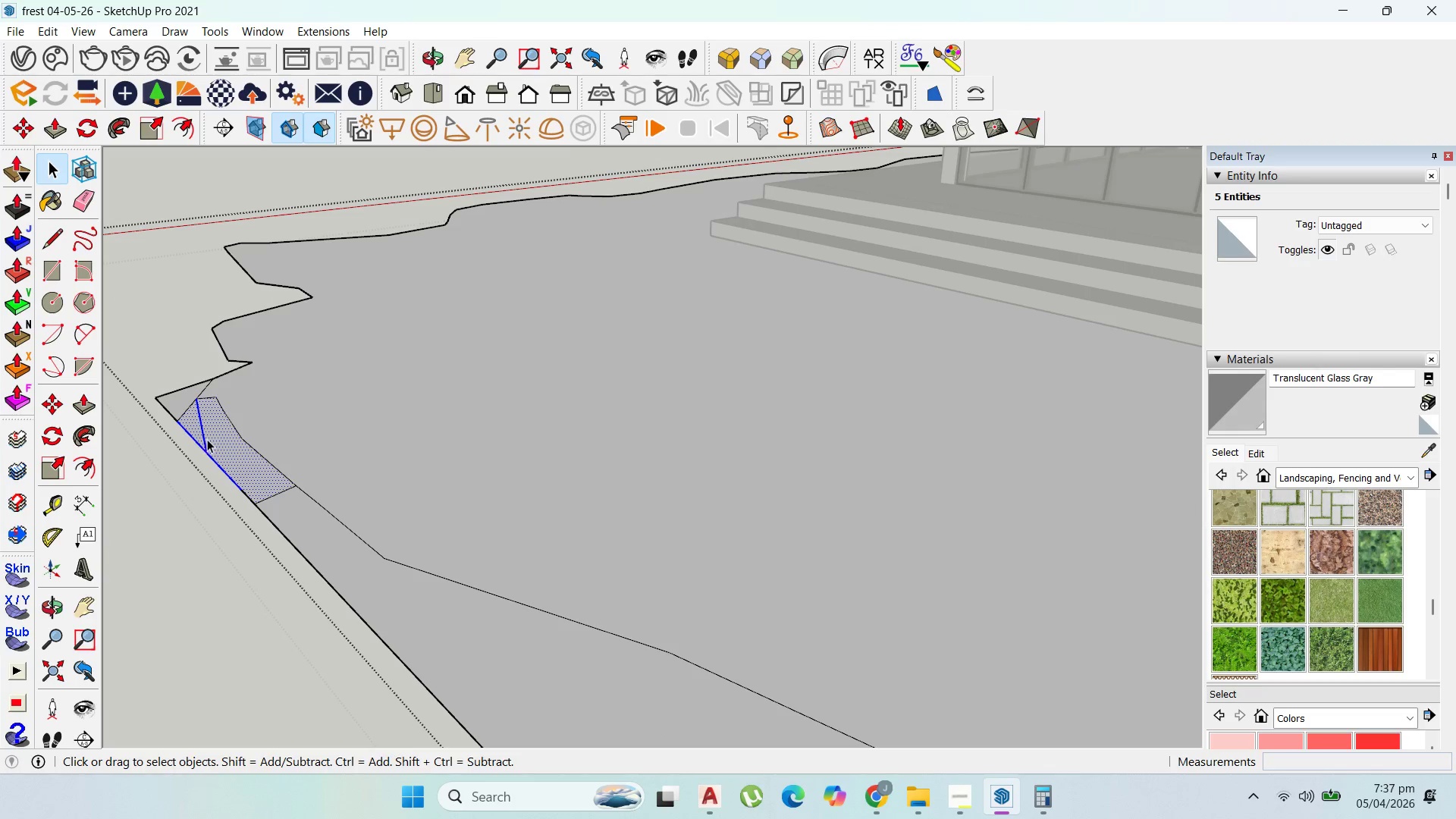 
scroll: coordinate [256, 471], scroll_direction: up, amount: 5.0
 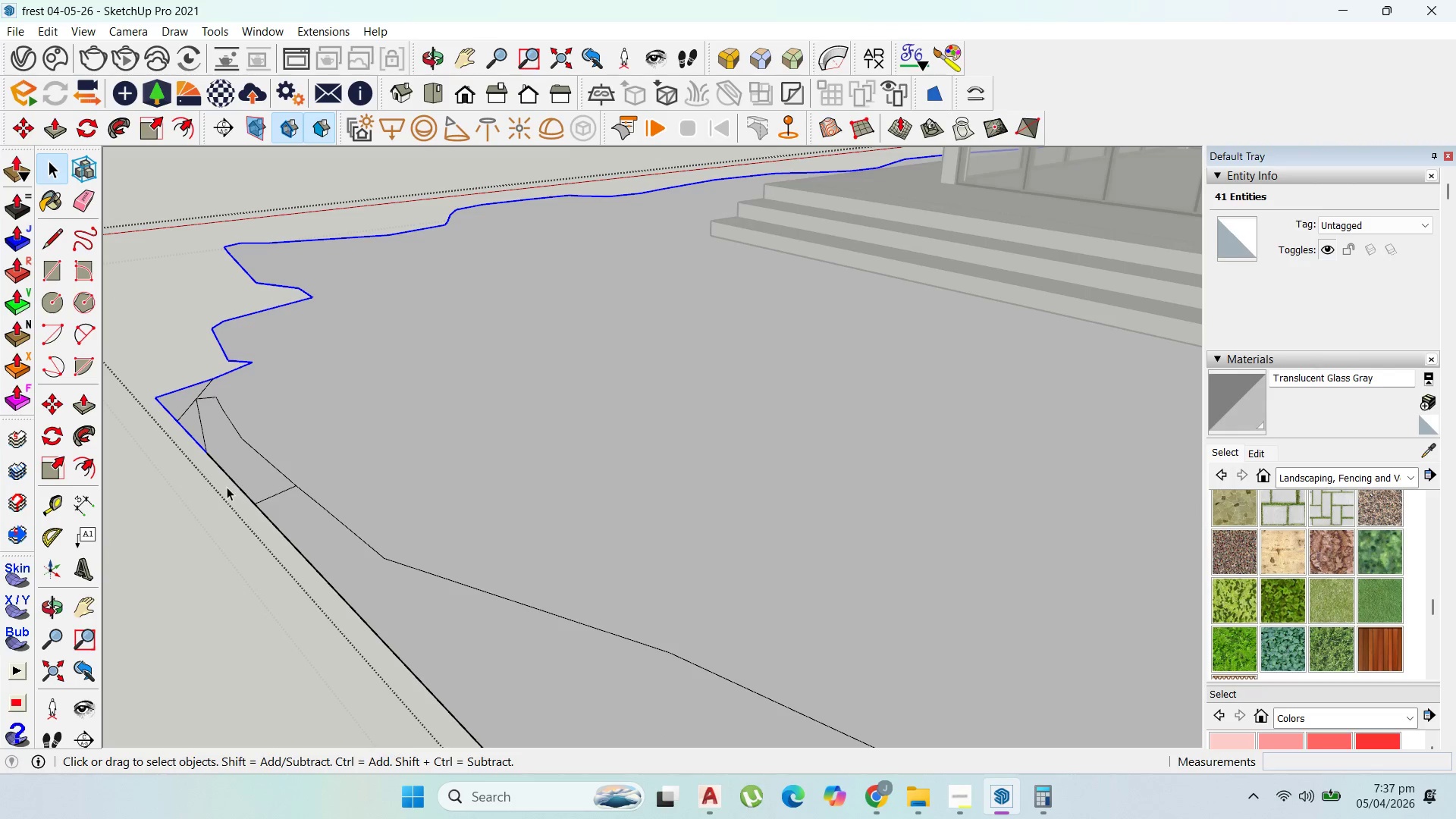 
key(Delete)
 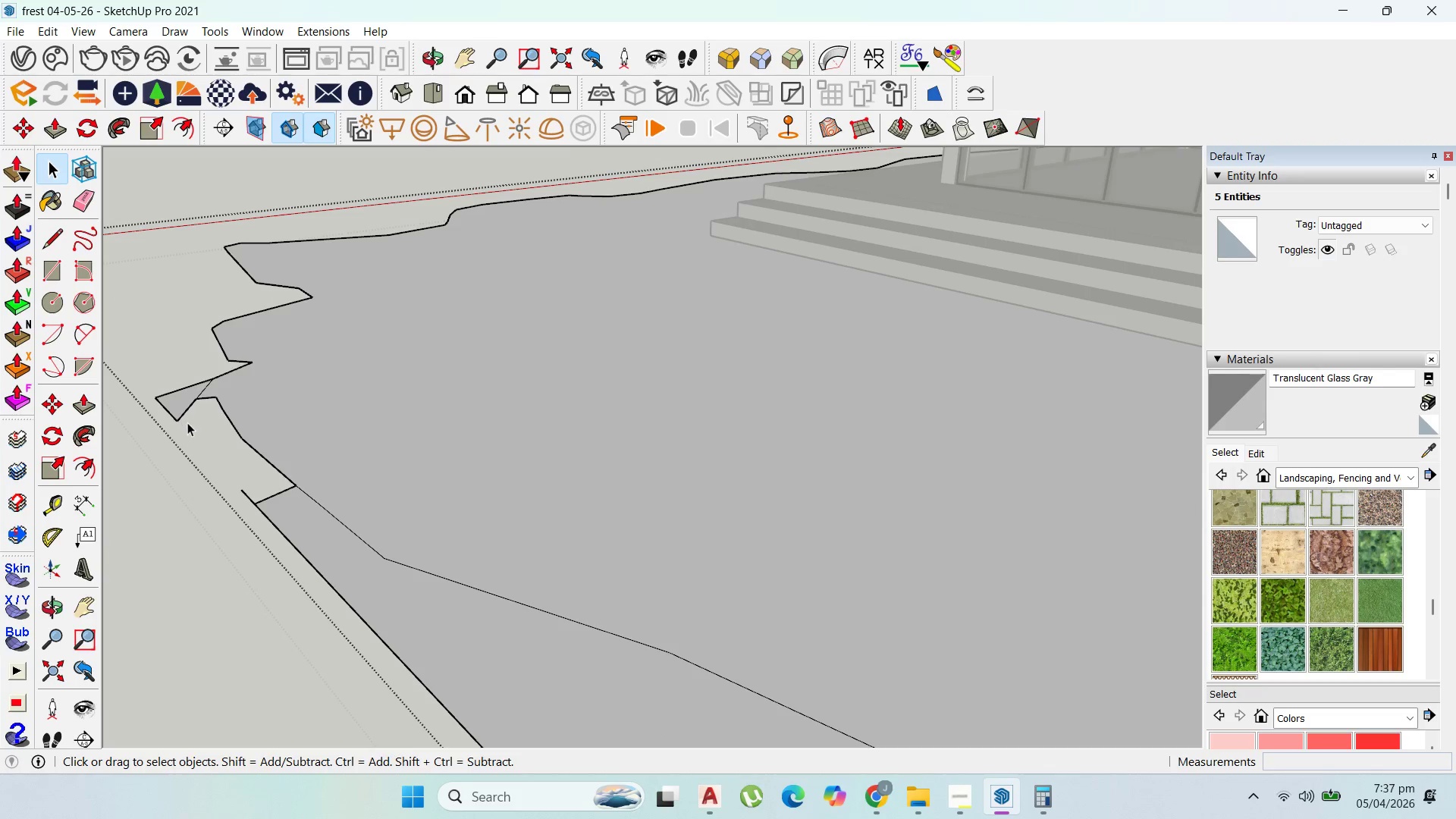 
left_click_drag(start_coordinate=[187, 422], to_coordinate=[164, 403])
 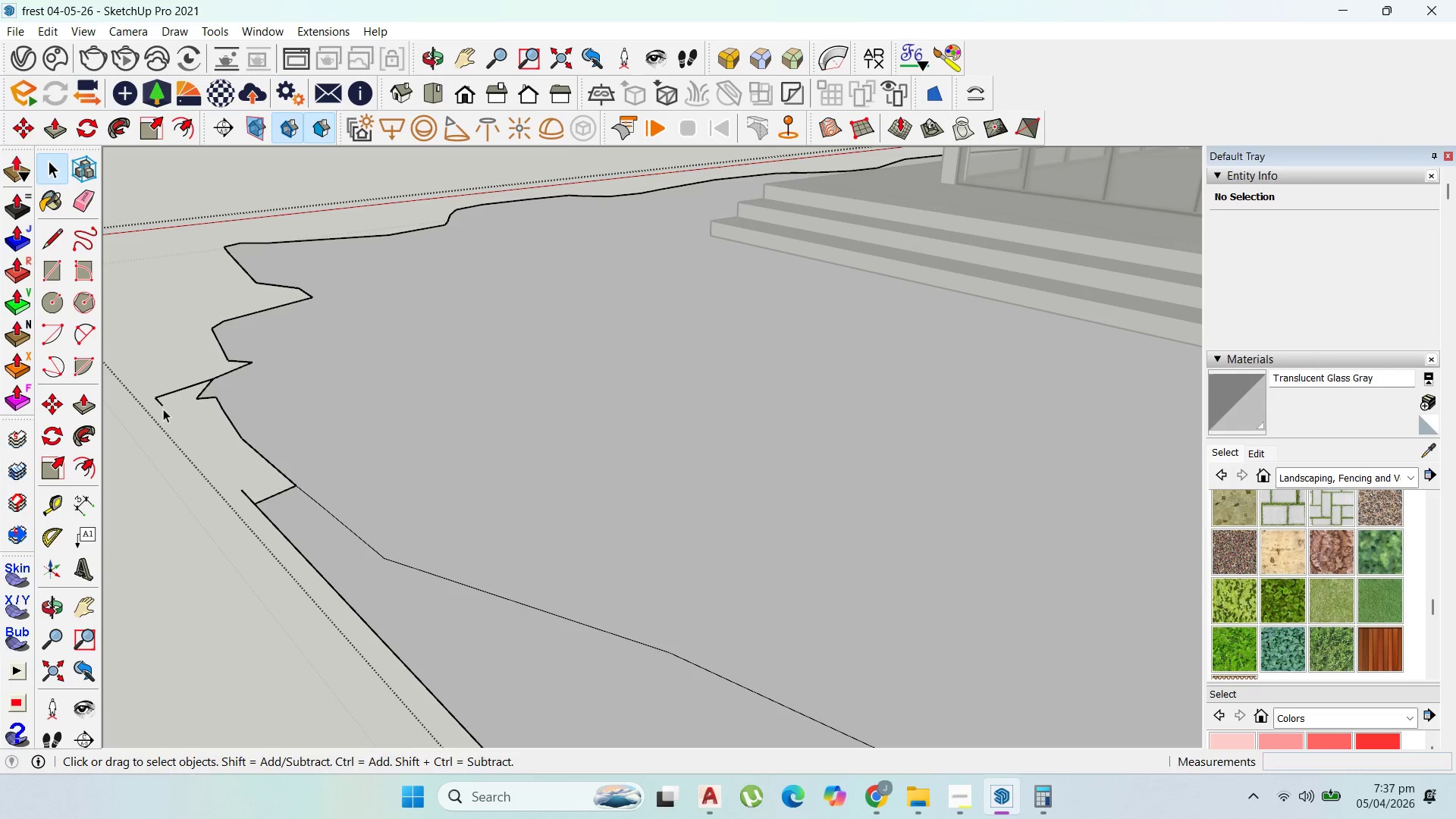 
key(Delete)
 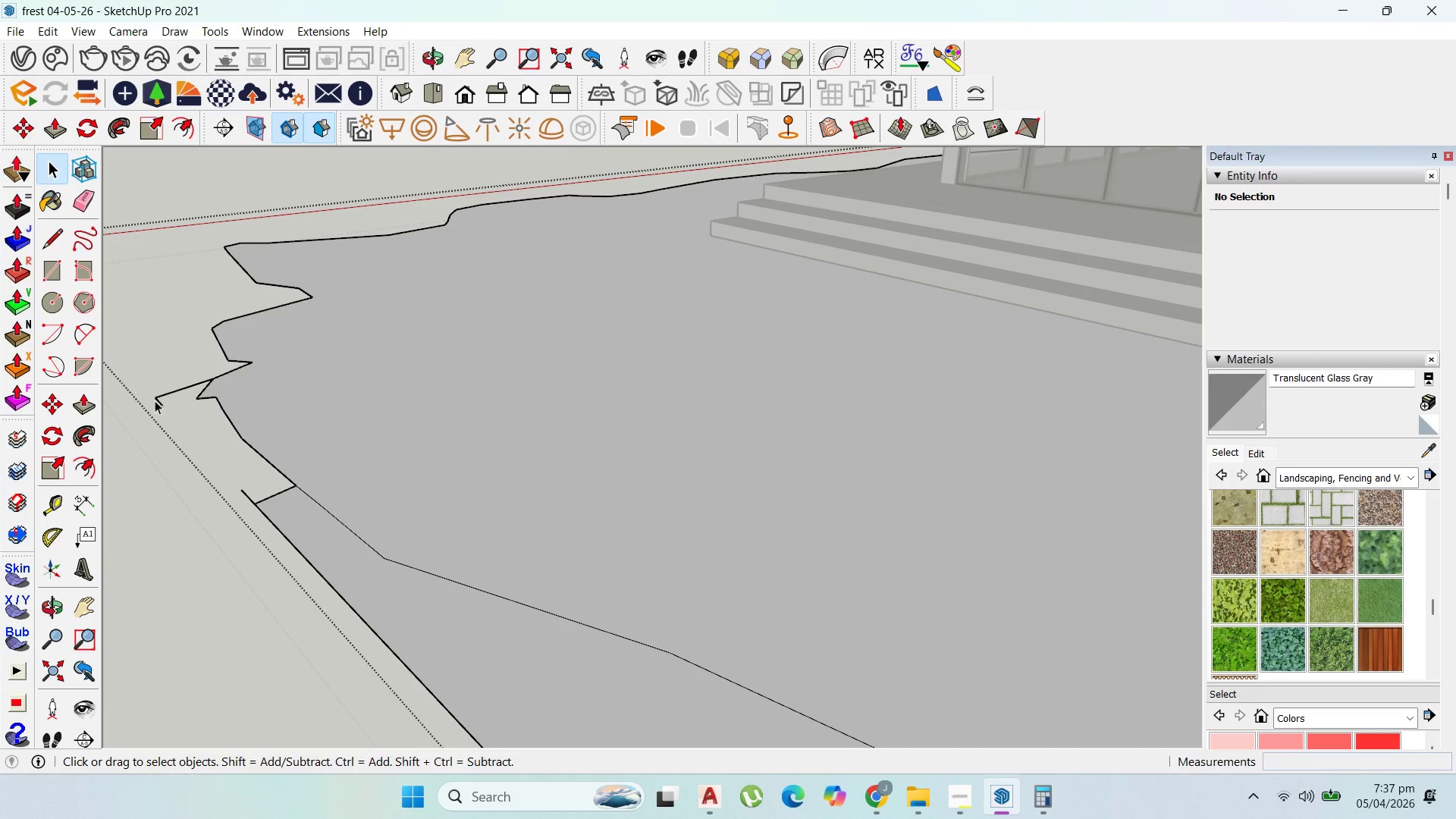 
left_click_drag(start_coordinate=[162, 409], to_coordinate=[145, 382])
 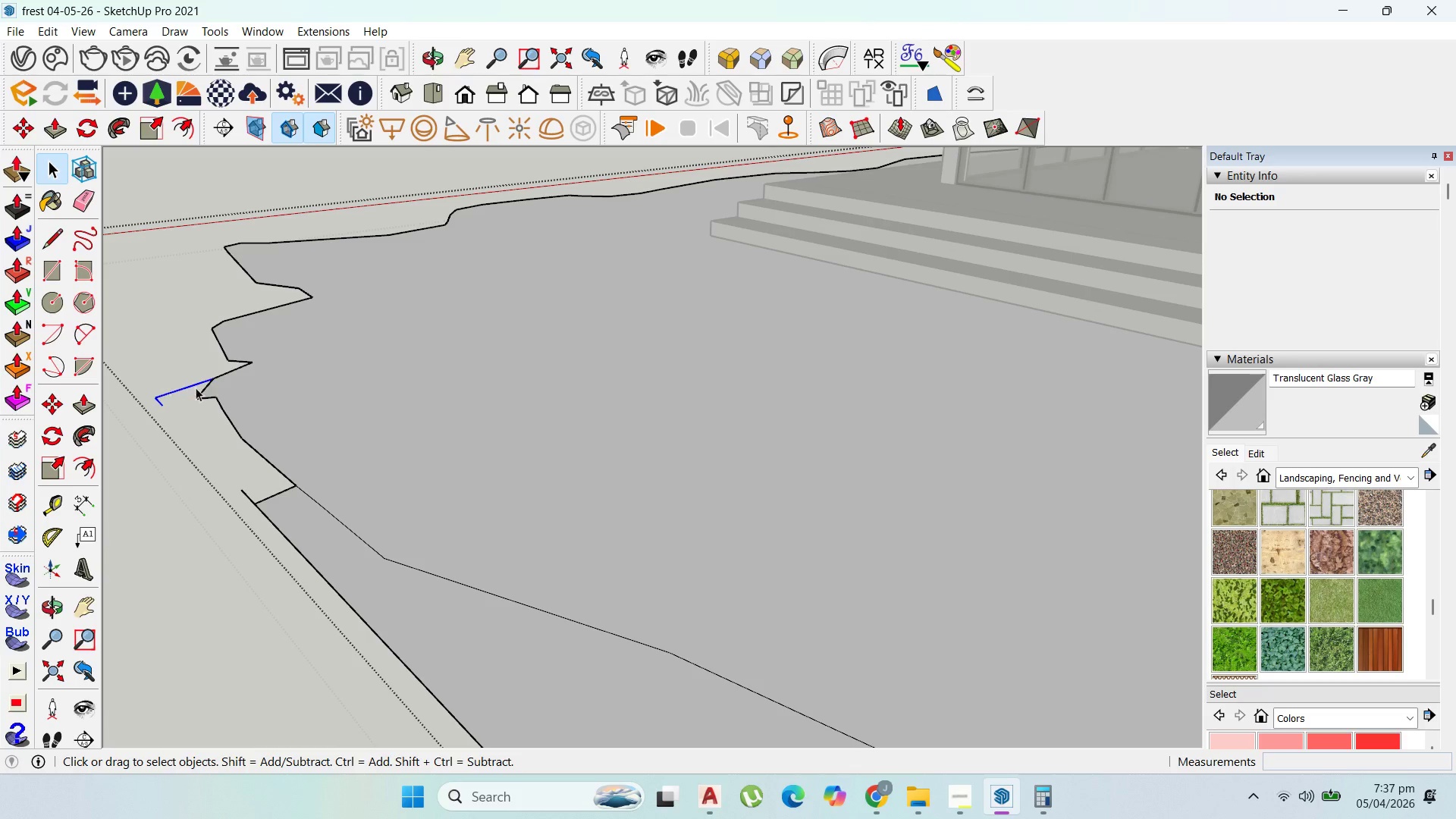 
key(Delete)
 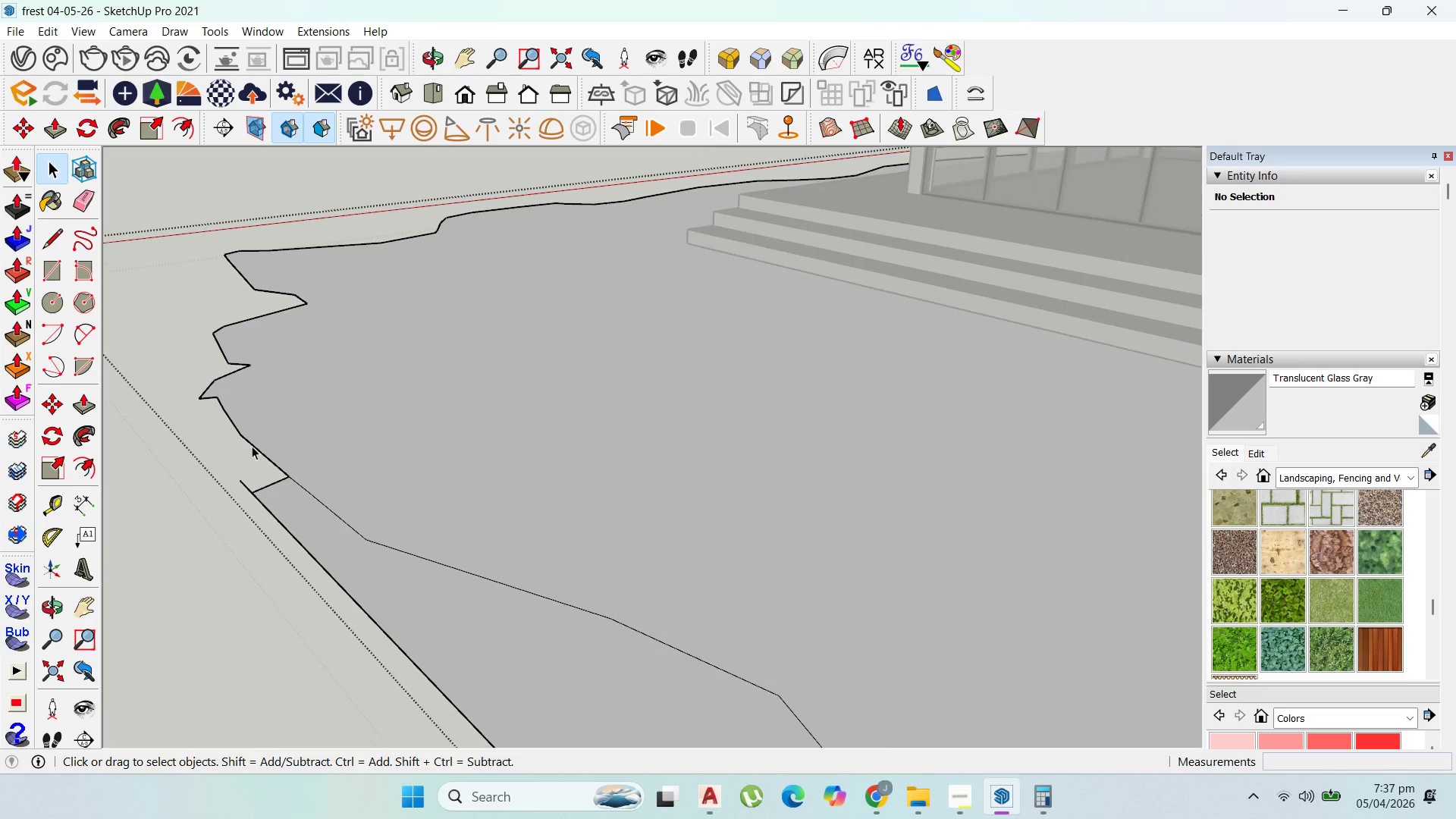 
left_click_drag(start_coordinate=[282, 537], to_coordinate=[243, 477])
 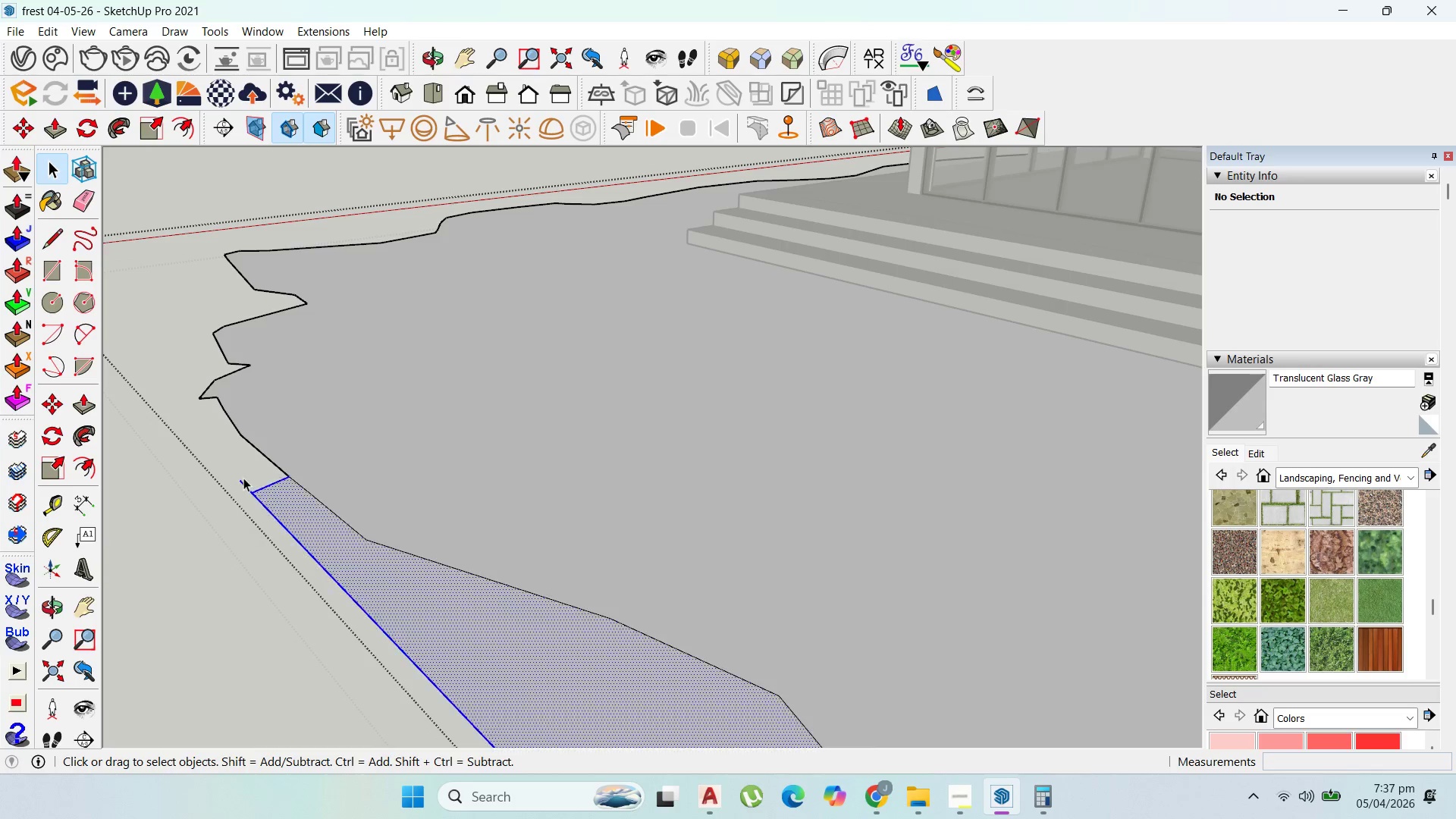 
scroll: coordinate [228, 398], scroll_direction: down, amount: 1.0
 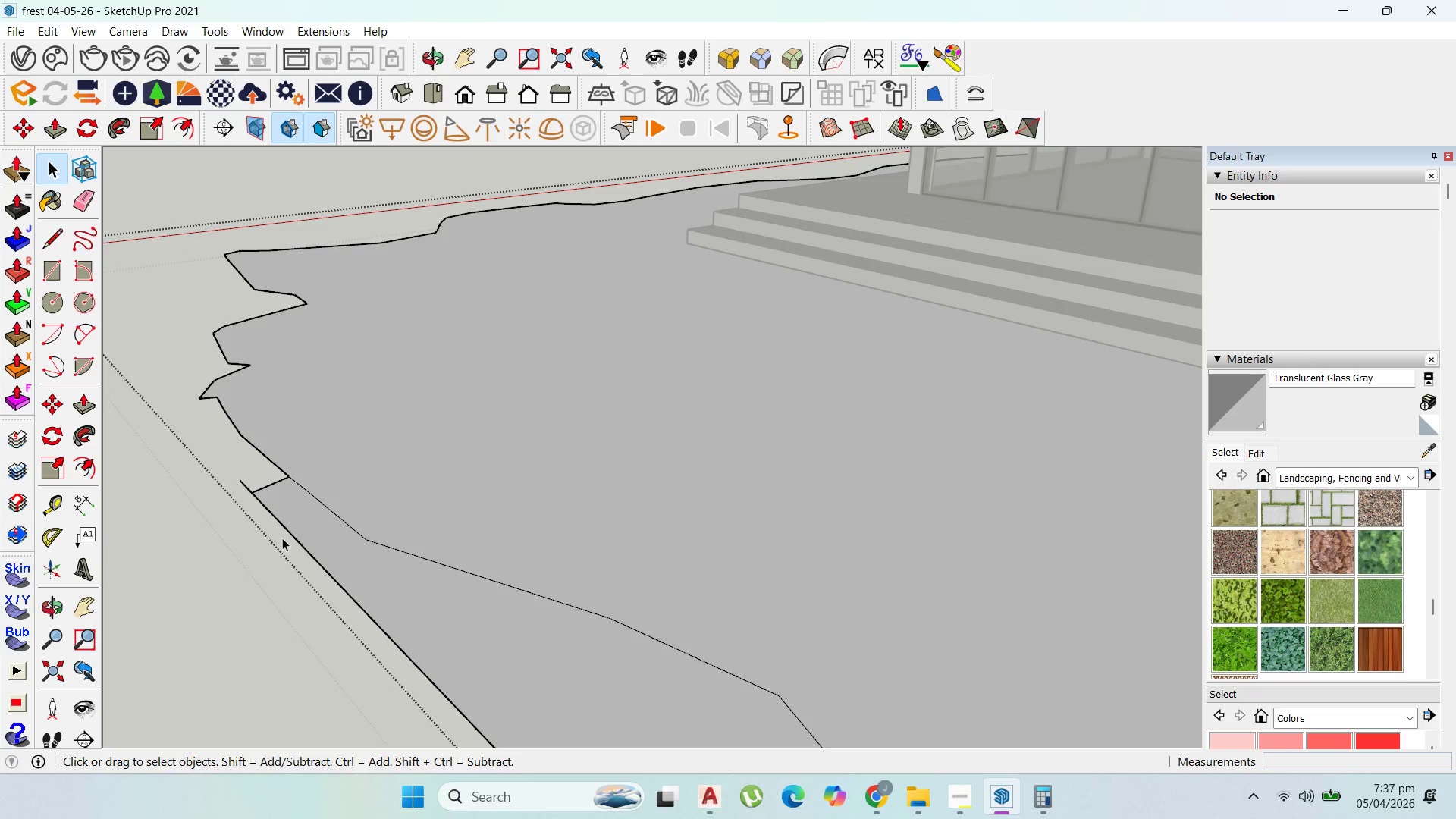 
key(Delete)
 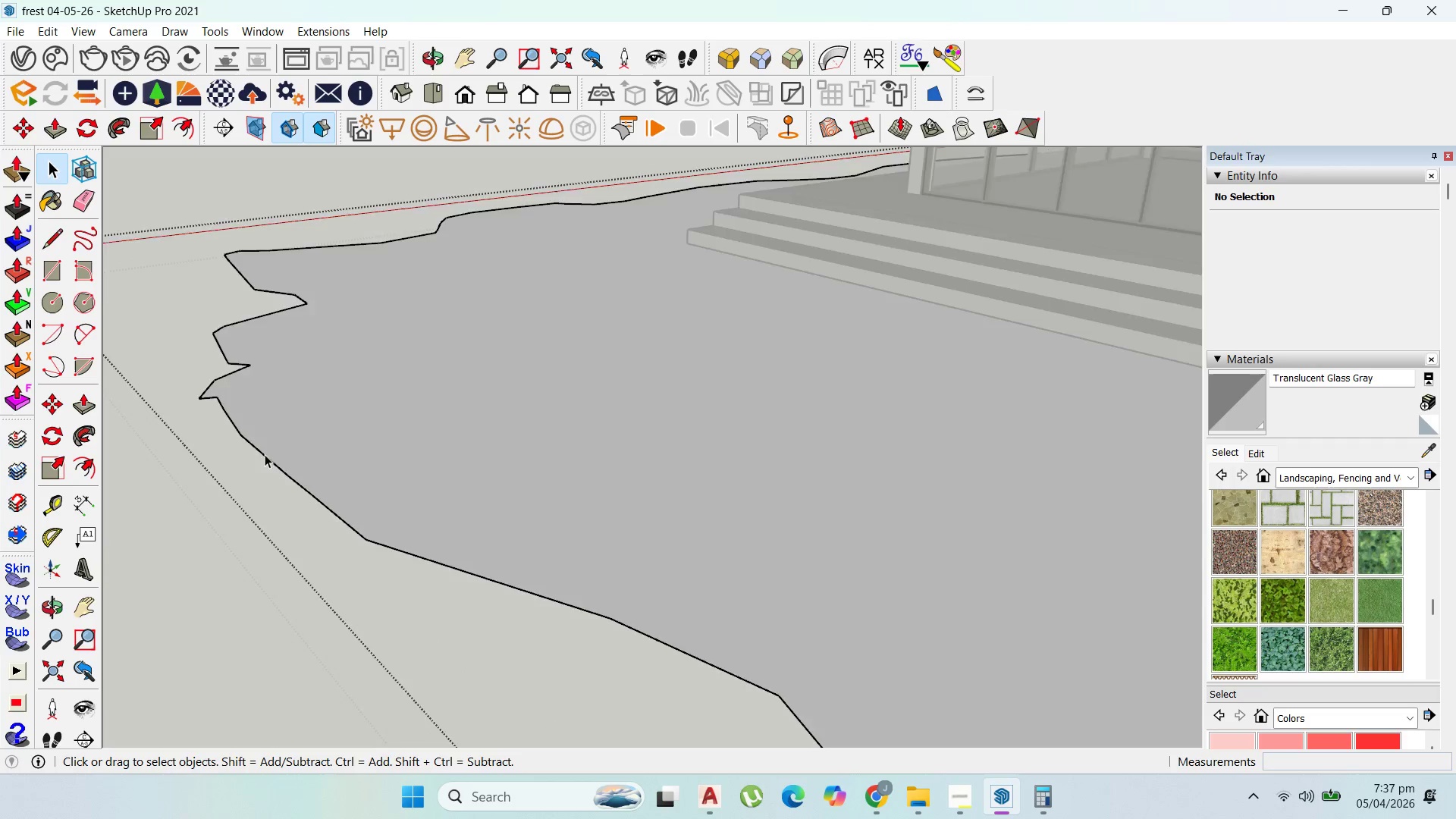 
scroll: coordinate [465, 467], scroll_direction: down, amount: 18.0
 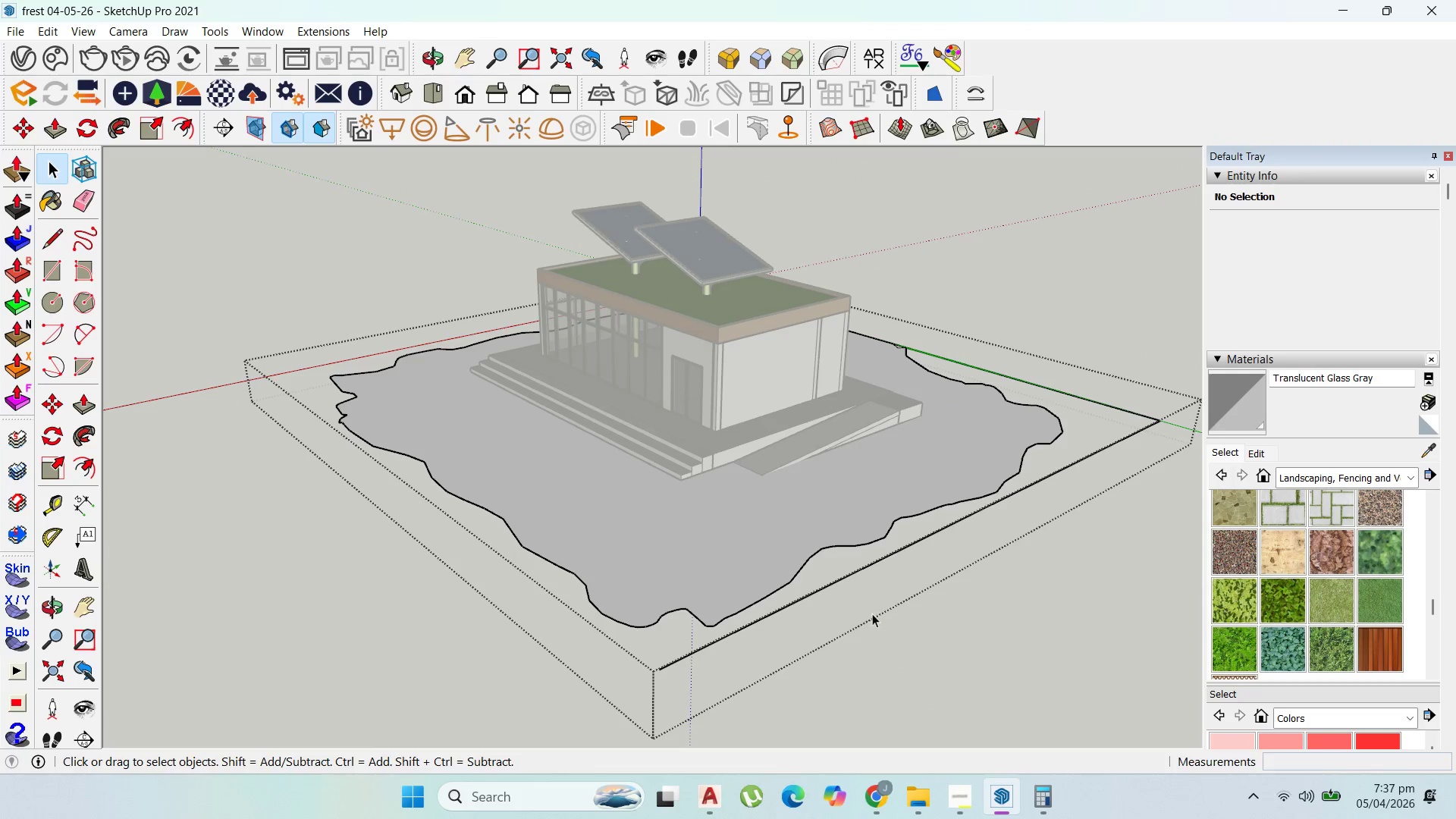 
left_click_drag(start_coordinate=[708, 666], to_coordinate=[667, 647])
 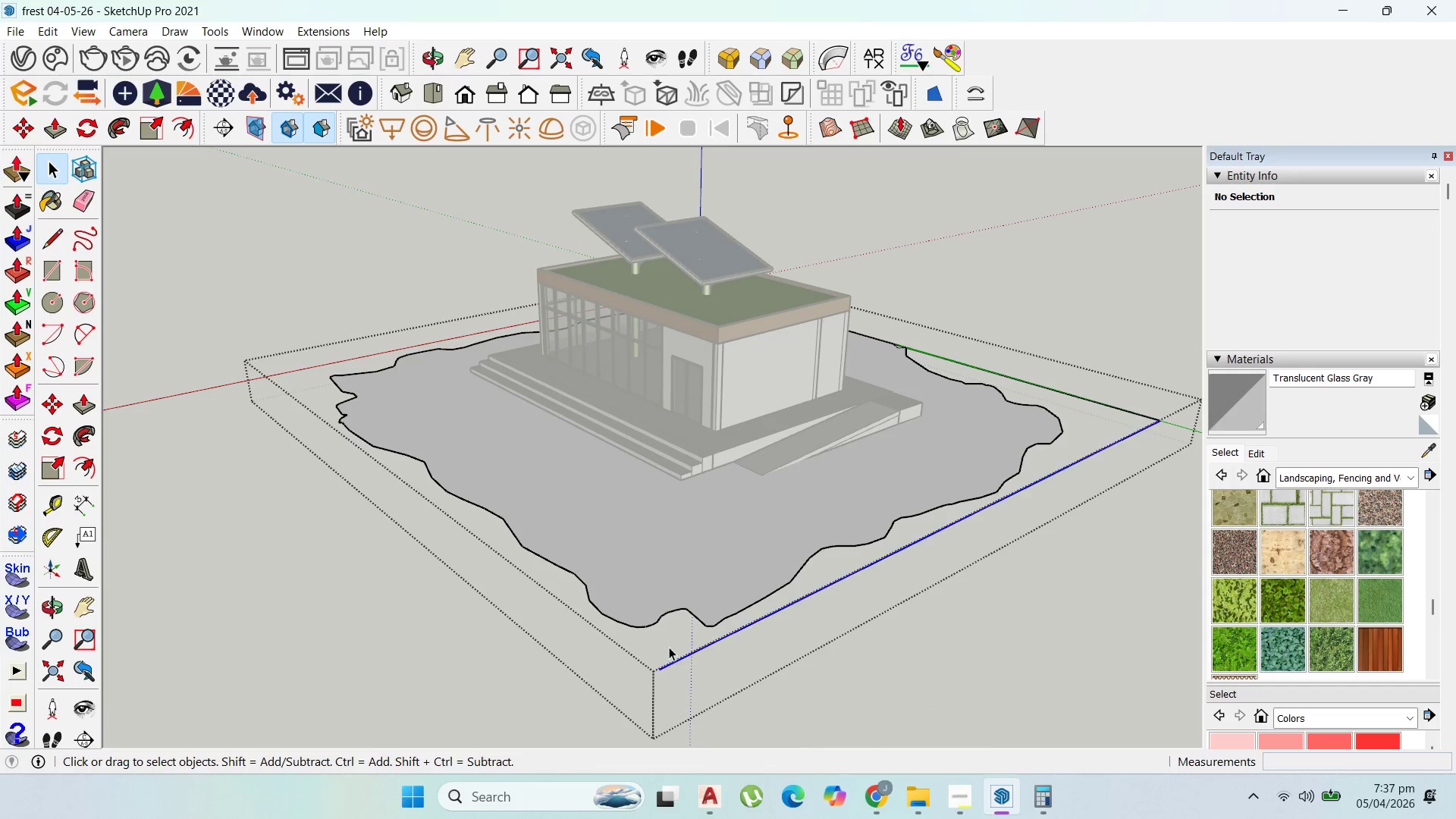 
key(Delete)
 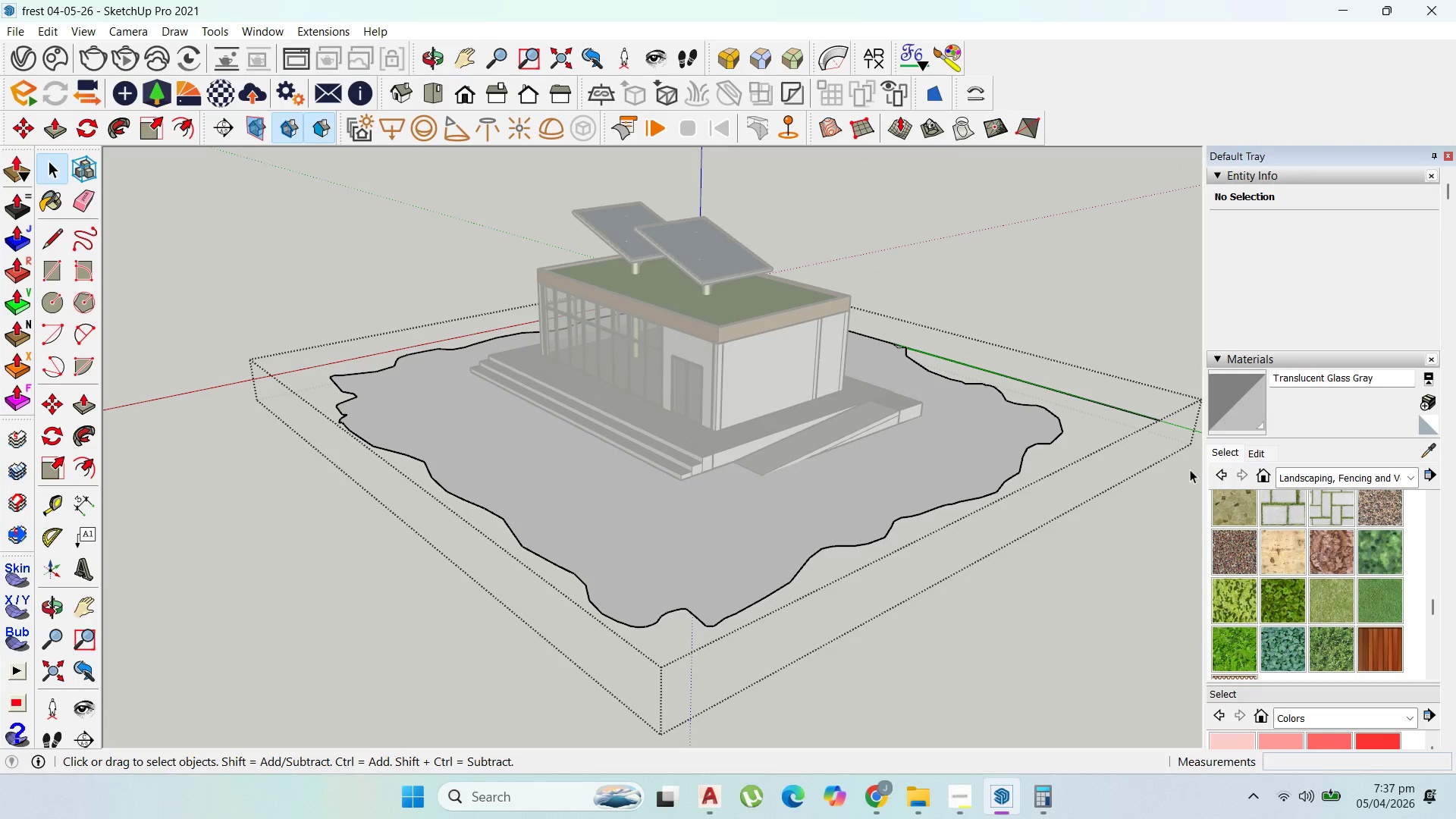 
left_click_drag(start_coordinate=[1188, 466], to_coordinate=[1130, 388])
 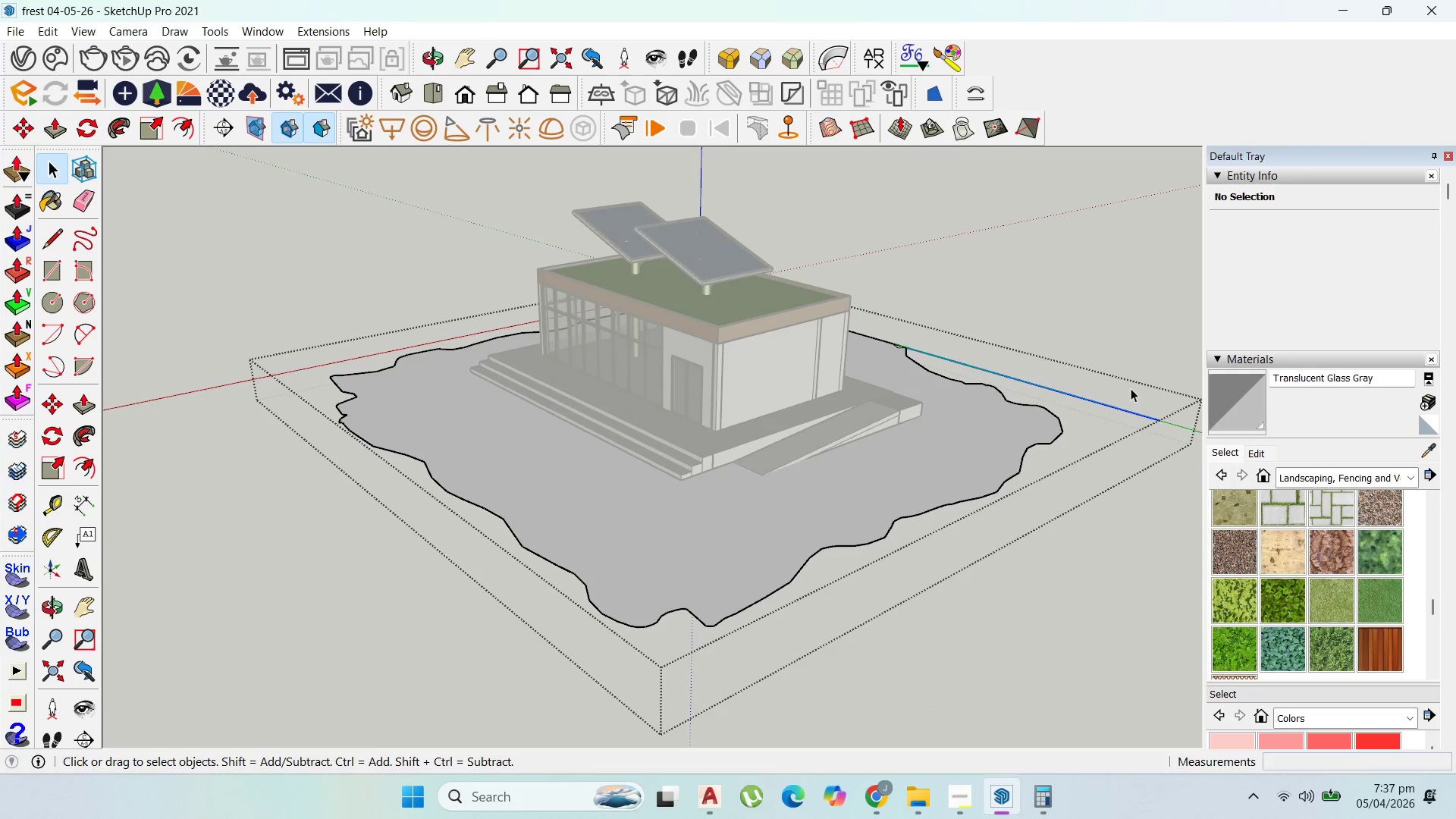 
key(Delete)
 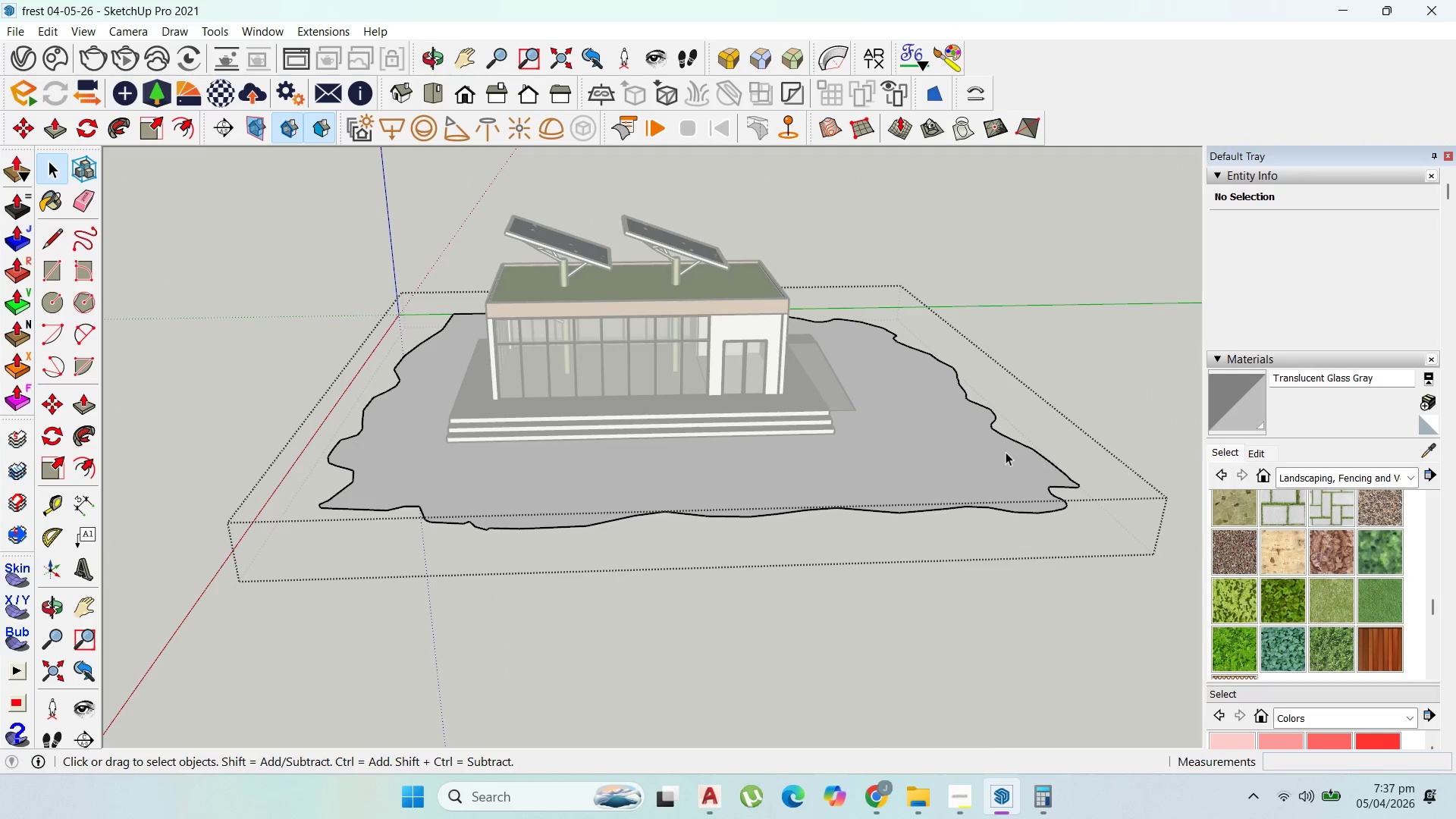 
double_click([1005, 451])
 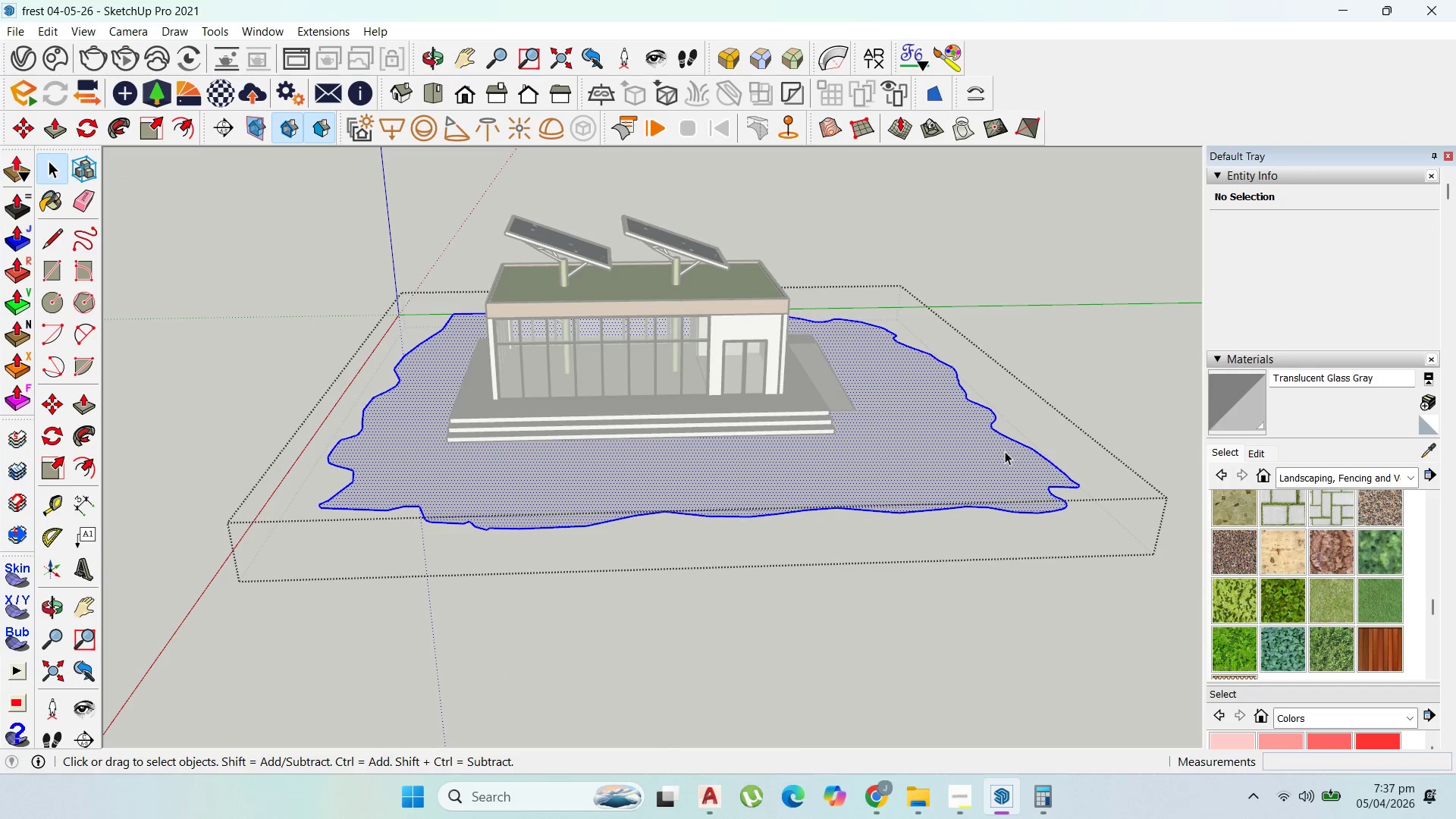 
triple_click([1005, 451])
 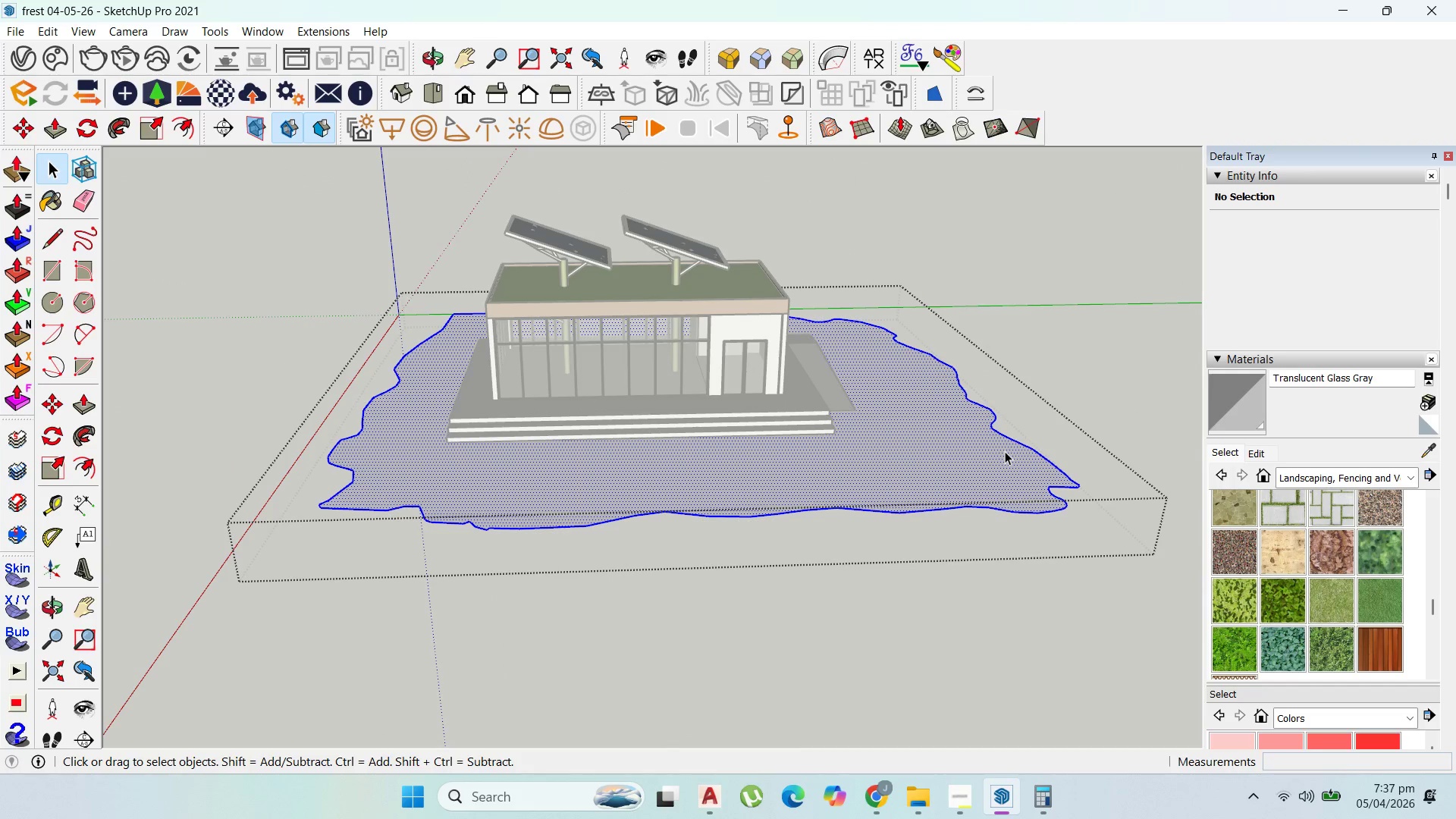 
triple_click([1005, 451])
 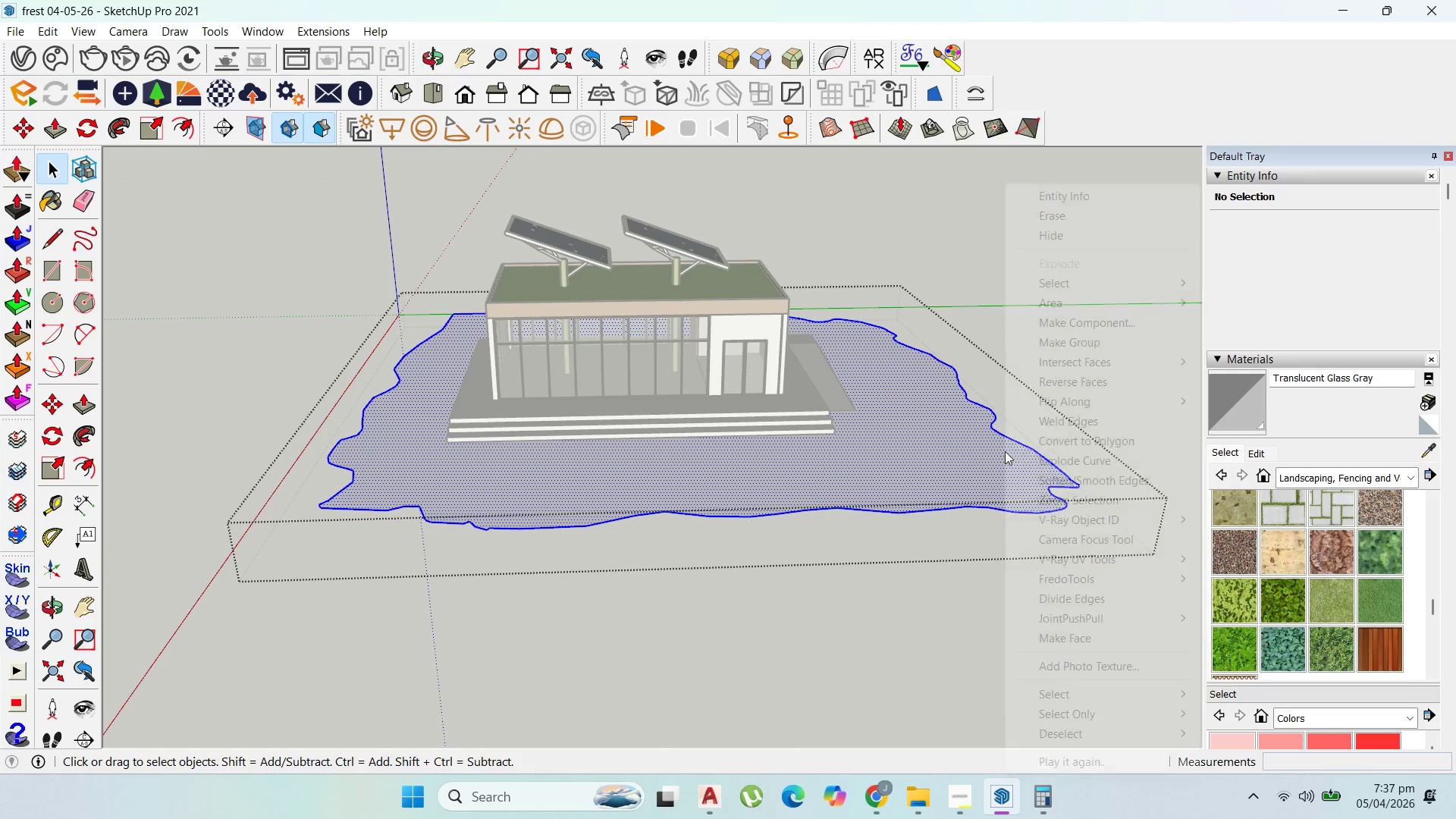 
right_click([1005, 451])
 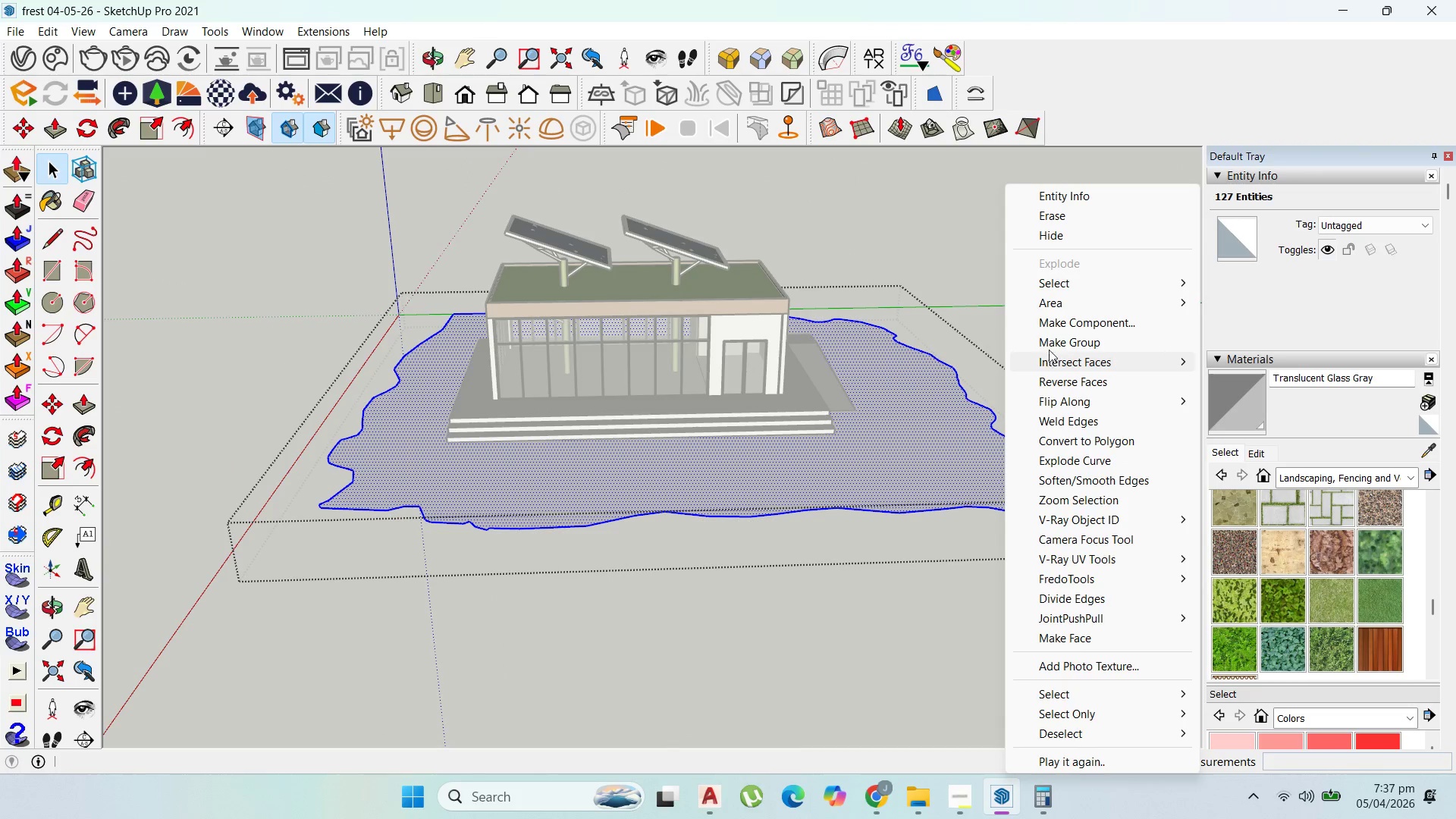 
left_click([1051, 344])
 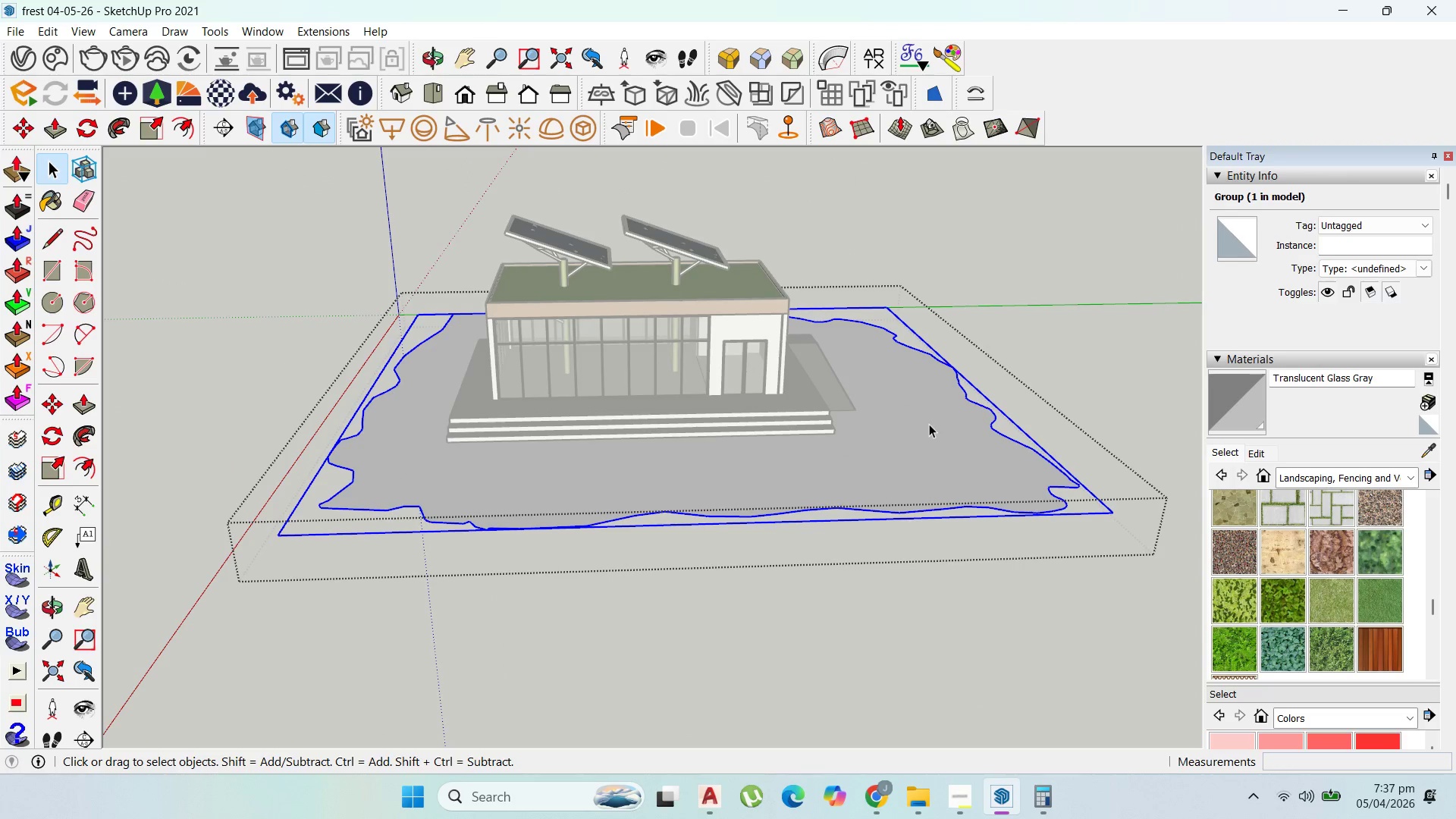 
key(M)
 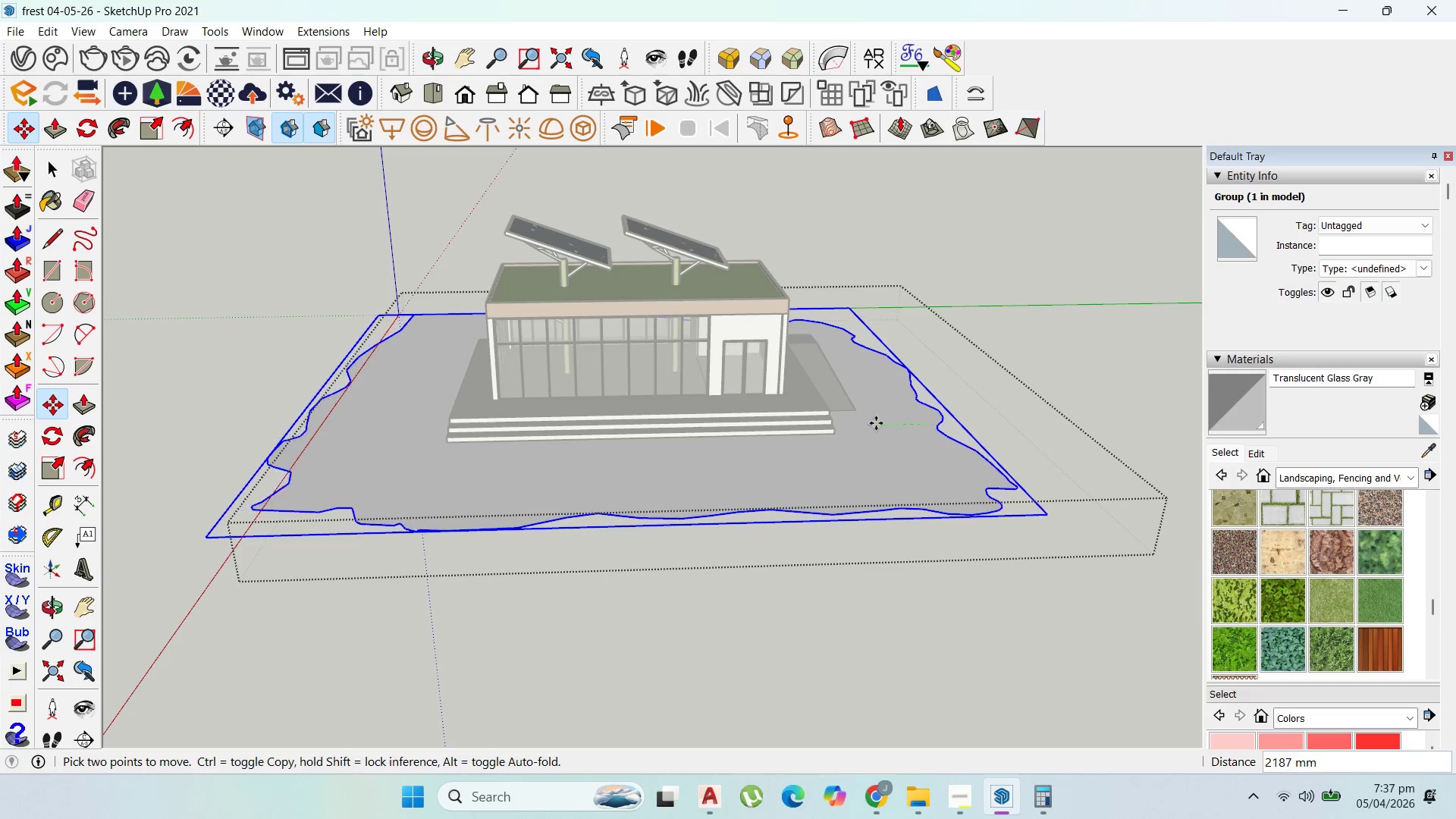 
left_click([878, 423])
 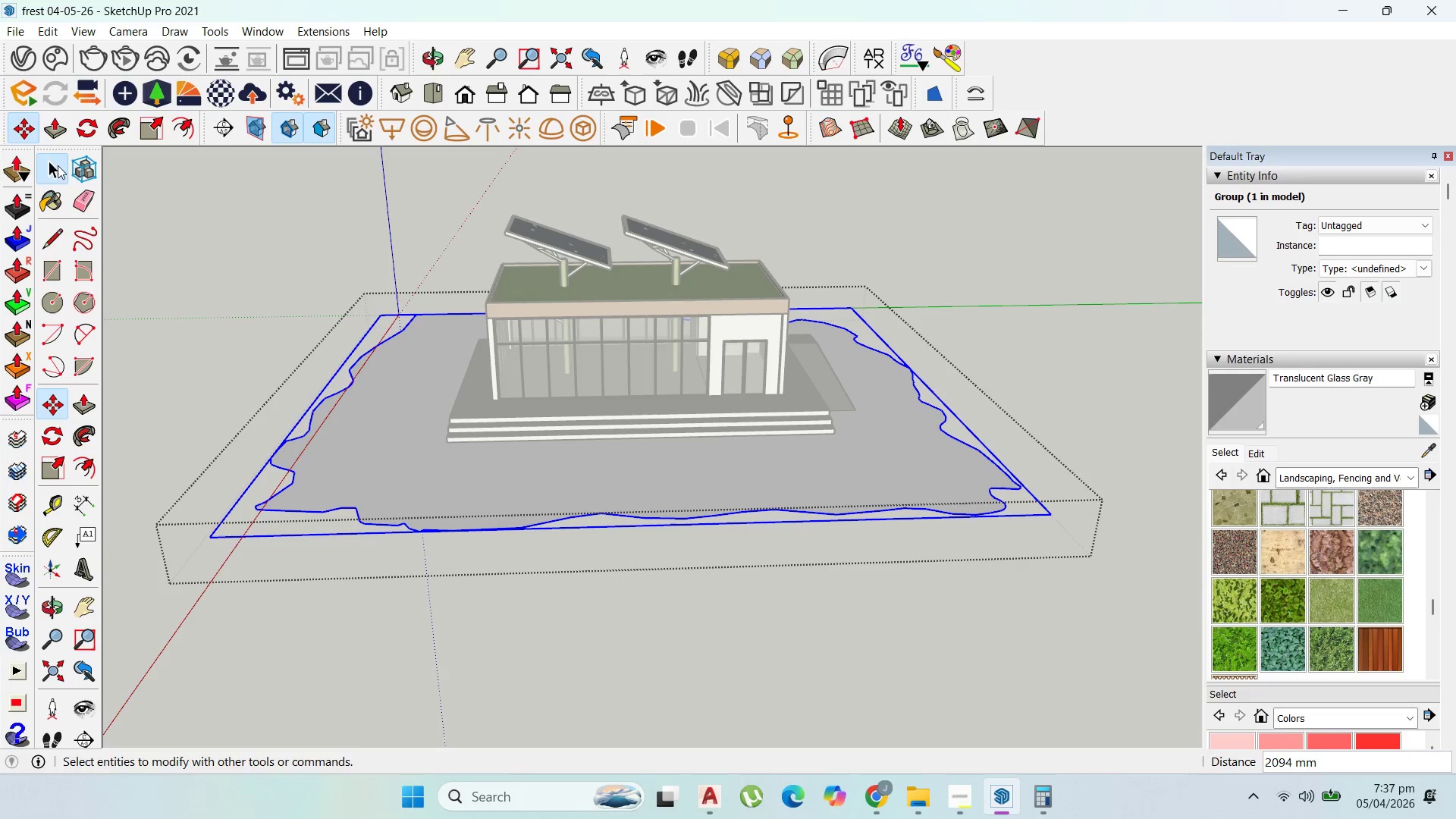 
double_click([367, 228])
 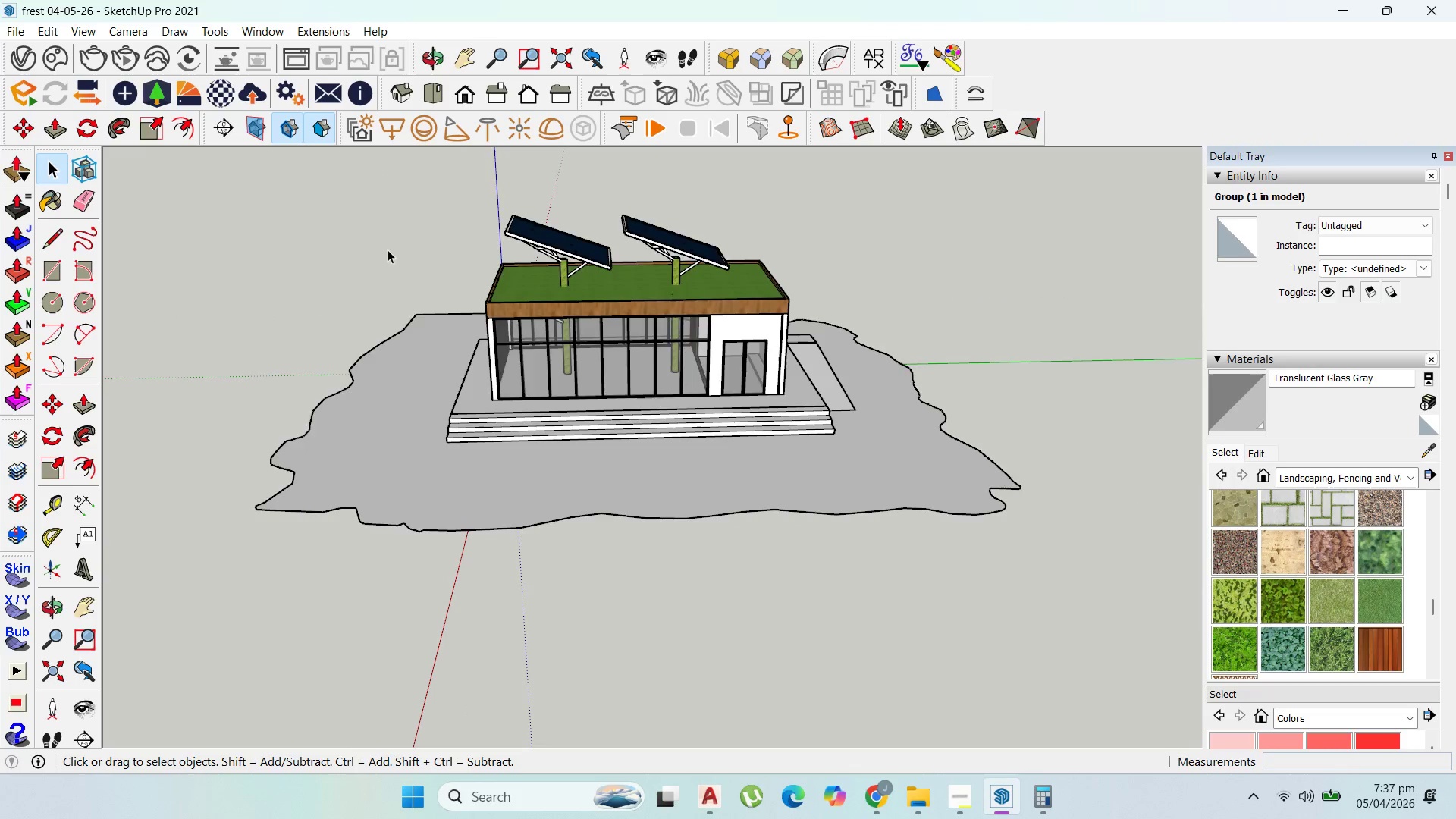 
scroll: coordinate [460, 374], scroll_direction: down, amount: 5.0
 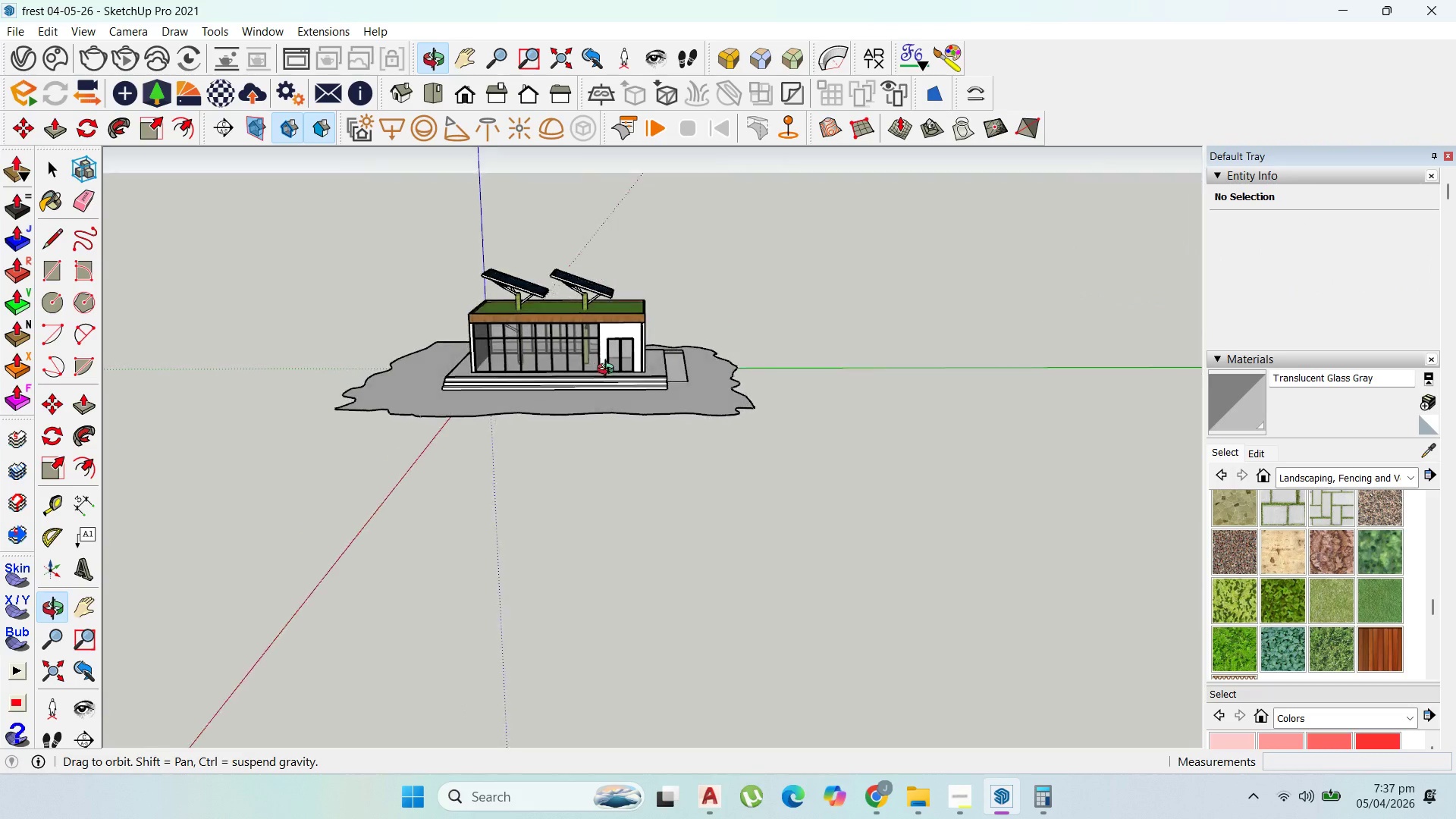 
scroll: coordinate [633, 362], scroll_direction: up, amount: 8.0
 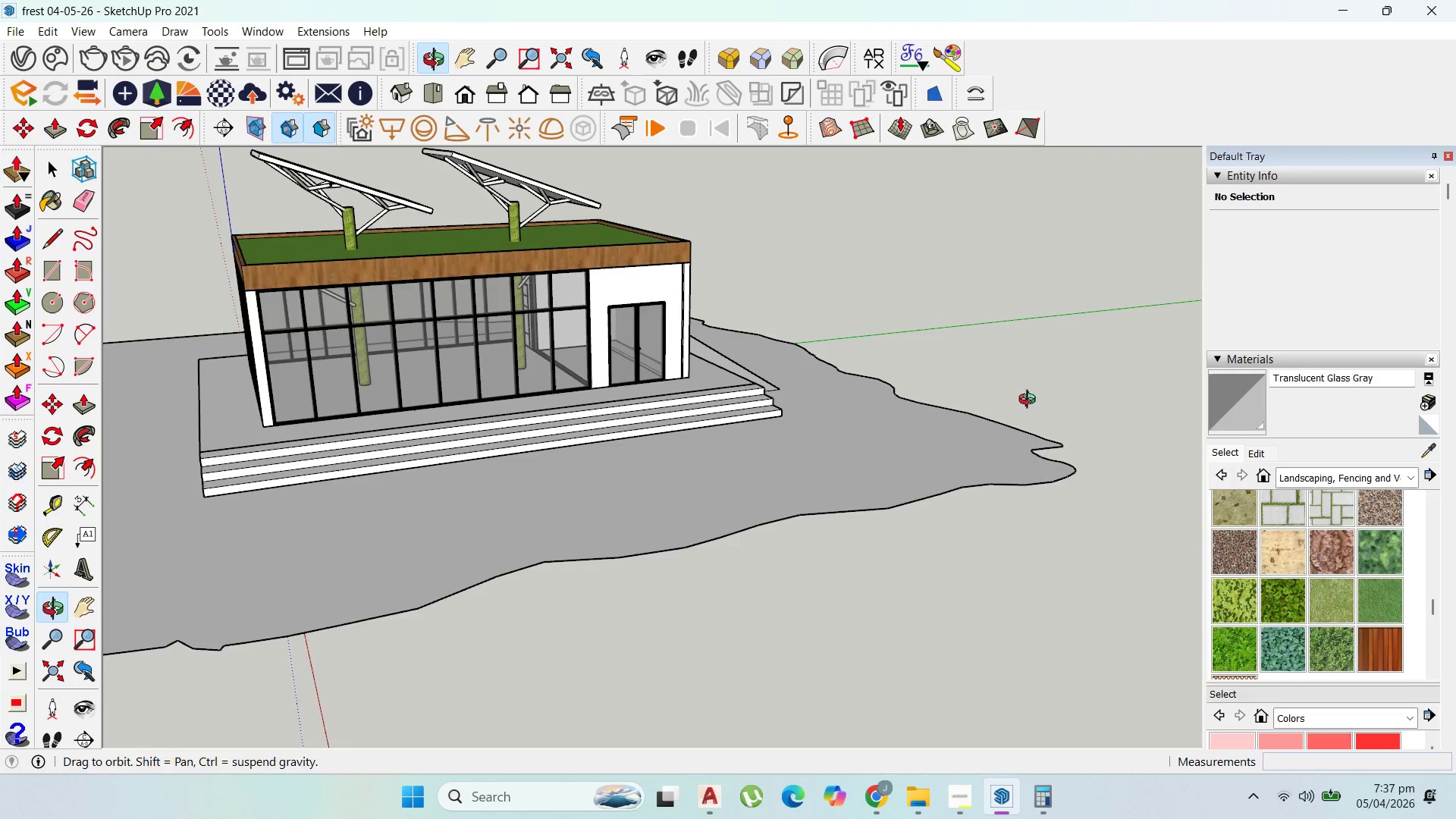 
scroll: coordinate [1019, 394], scroll_direction: down, amount: 4.0
 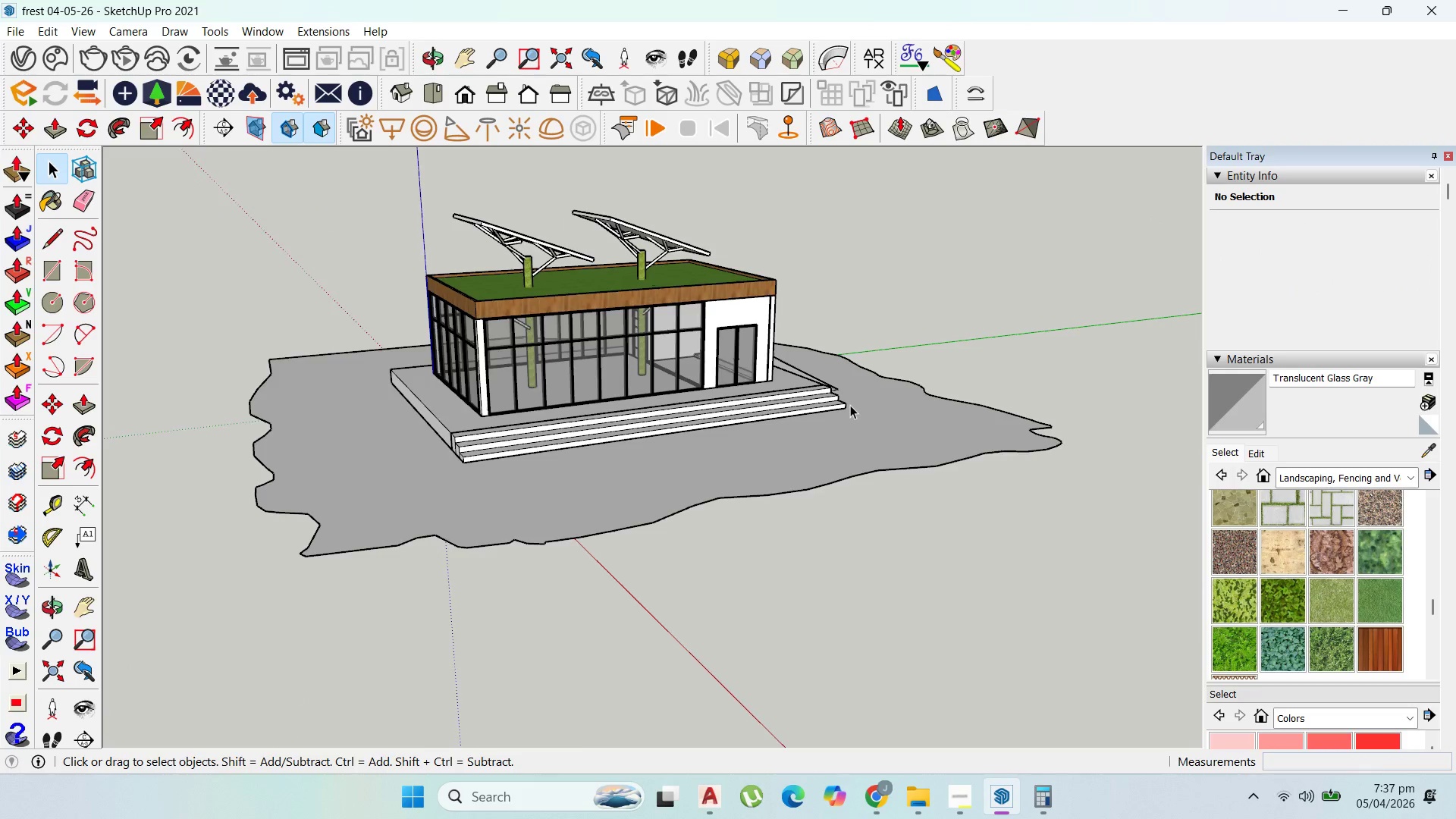 
scroll: coordinate [715, 402], scroll_direction: up, amount: 10.0
 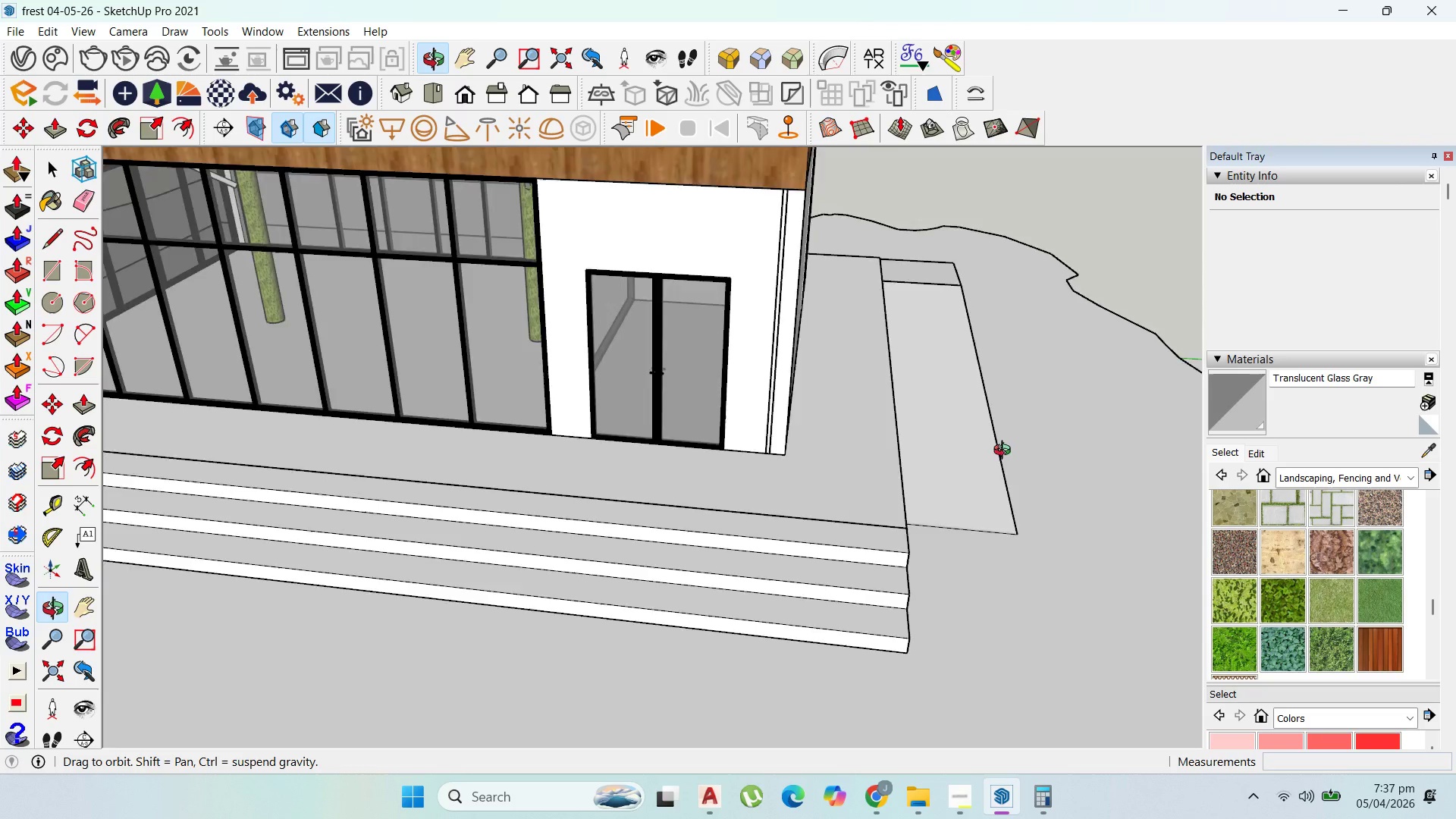 
scroll: coordinate [1076, 415], scroll_direction: down, amount: 11.0
 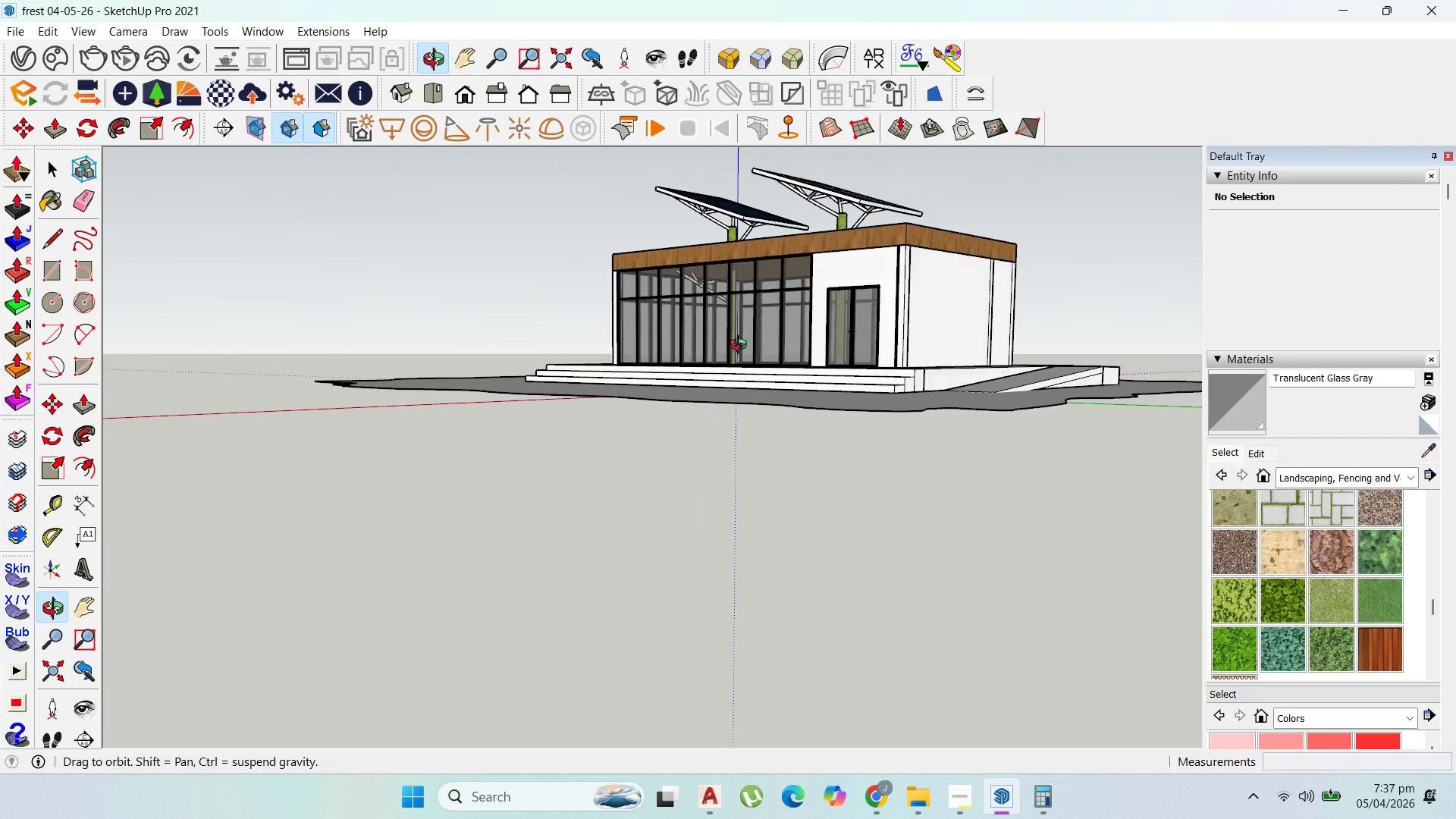 
scroll: coordinate [759, 324], scroll_direction: up, amount: 7.0
 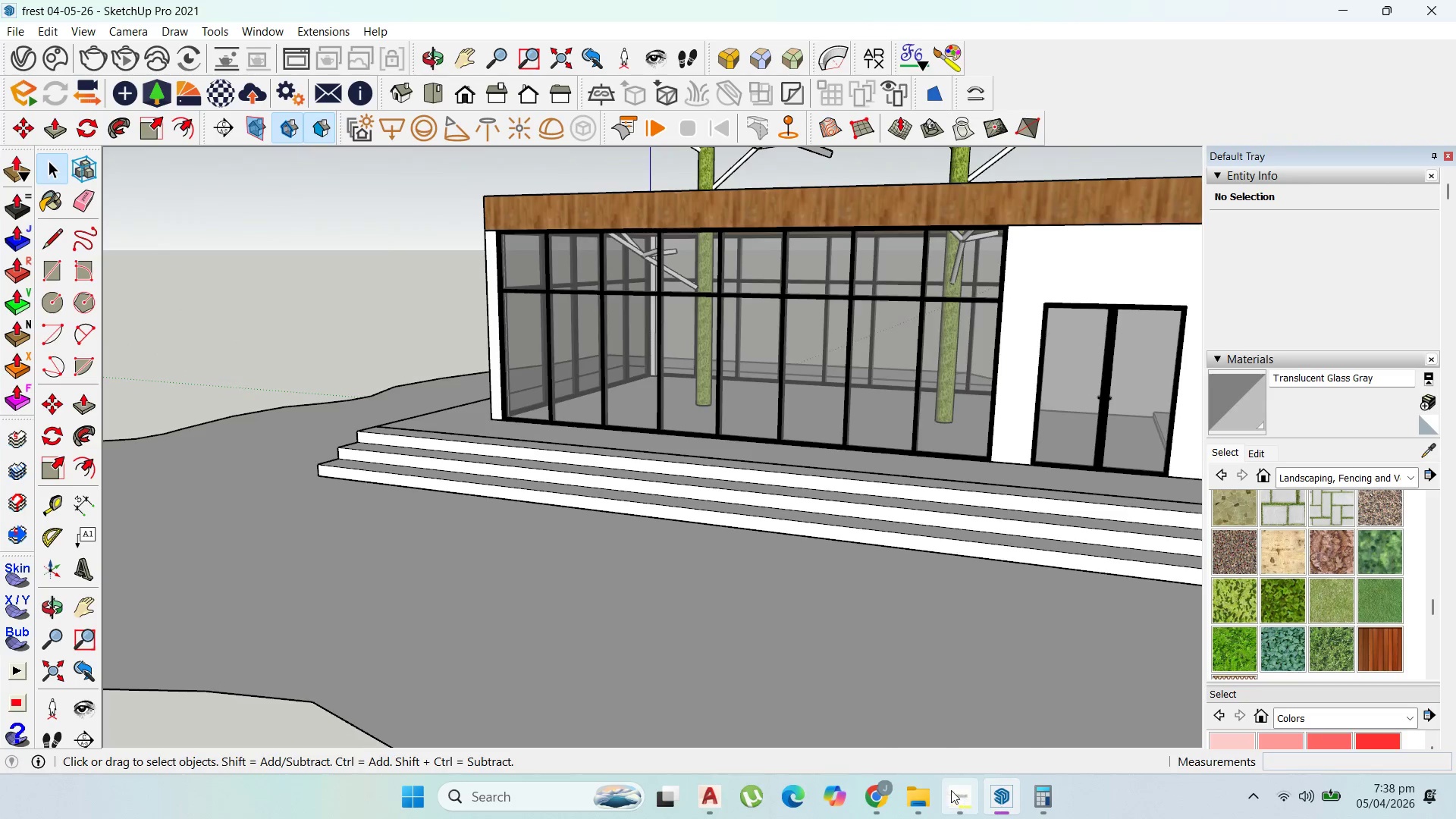 
left_click([947, 788])
 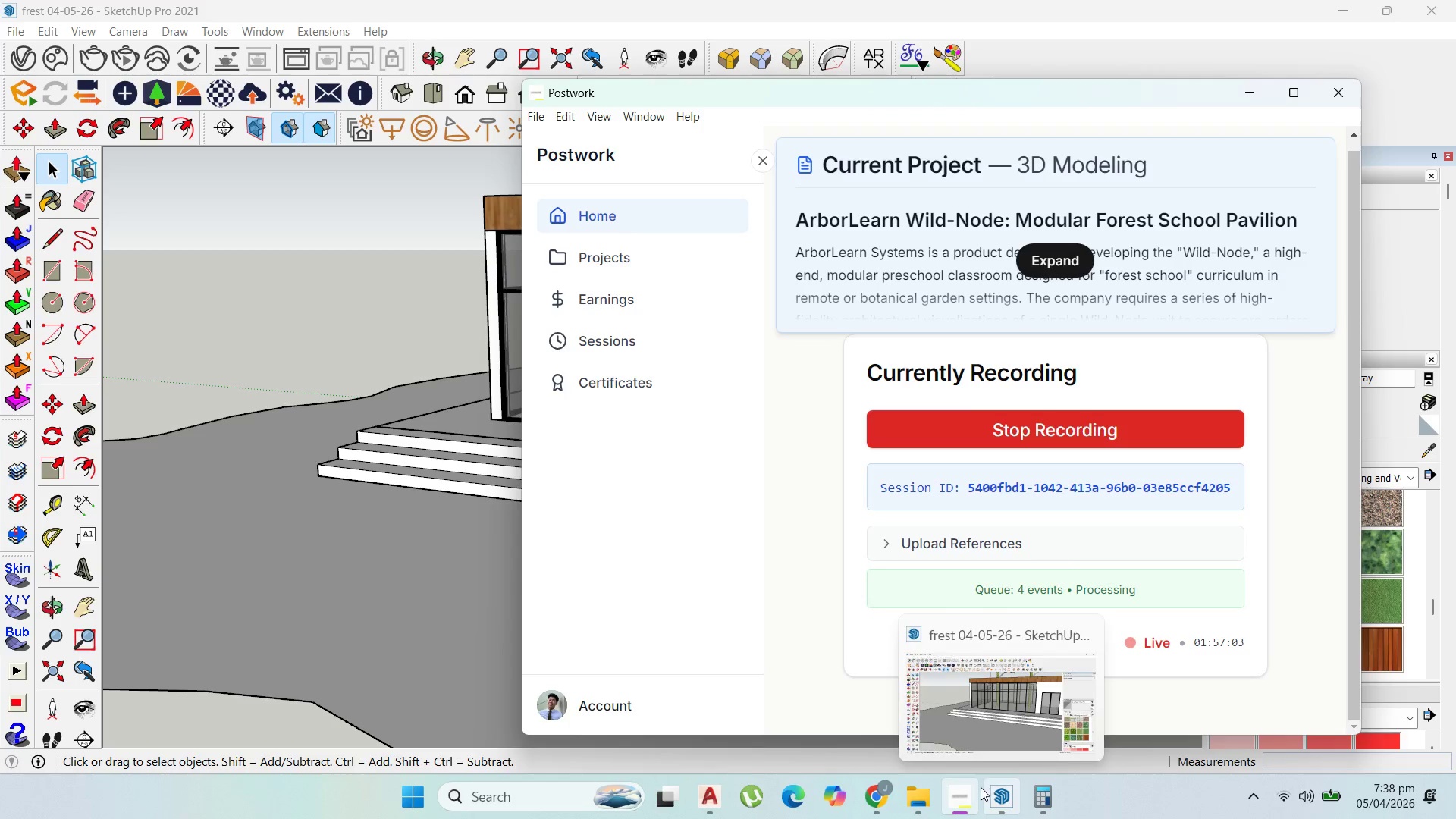 
scroll: coordinate [776, 282], scroll_direction: up, amount: 15.0
 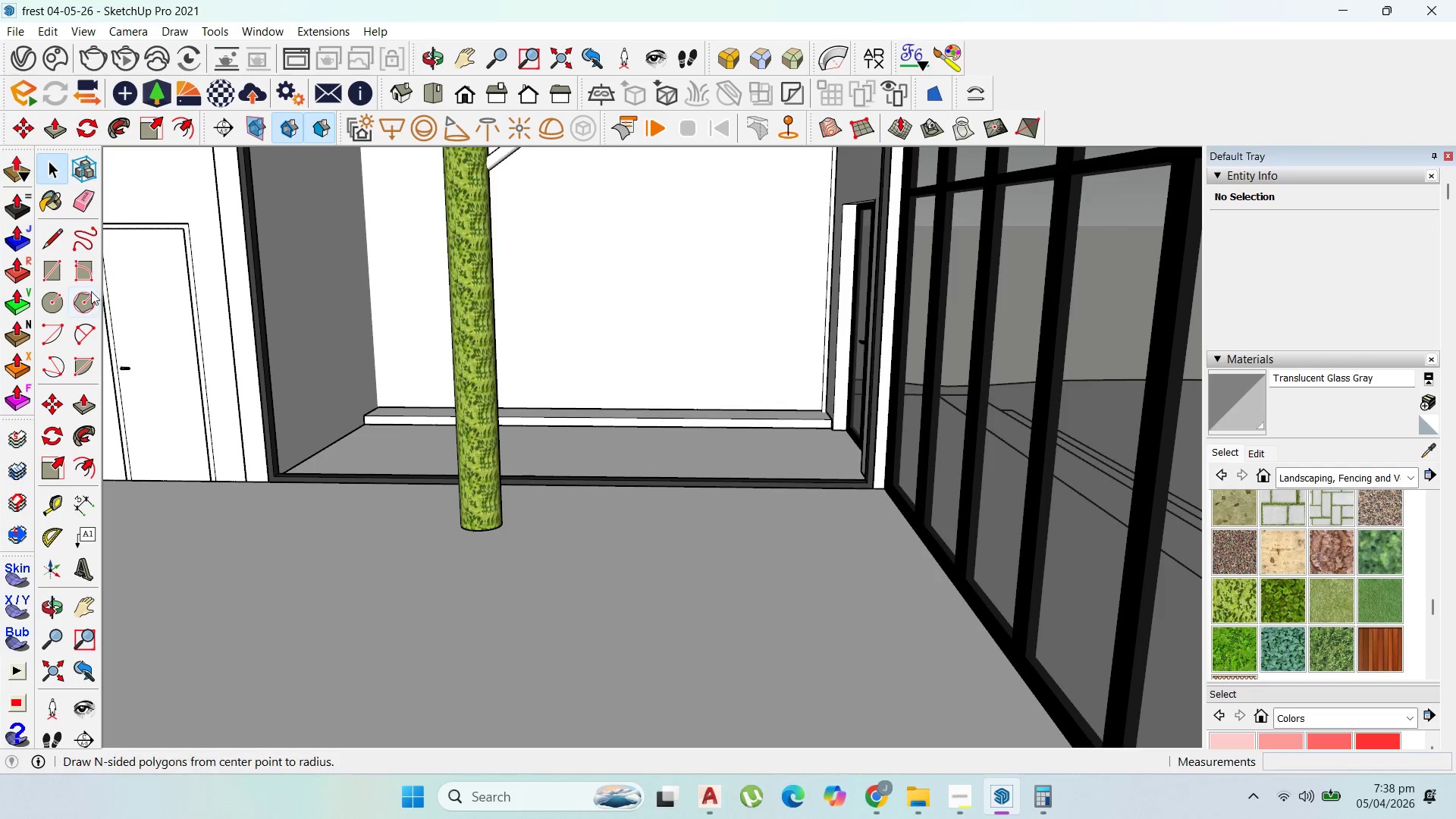 
left_click([296, 485])
 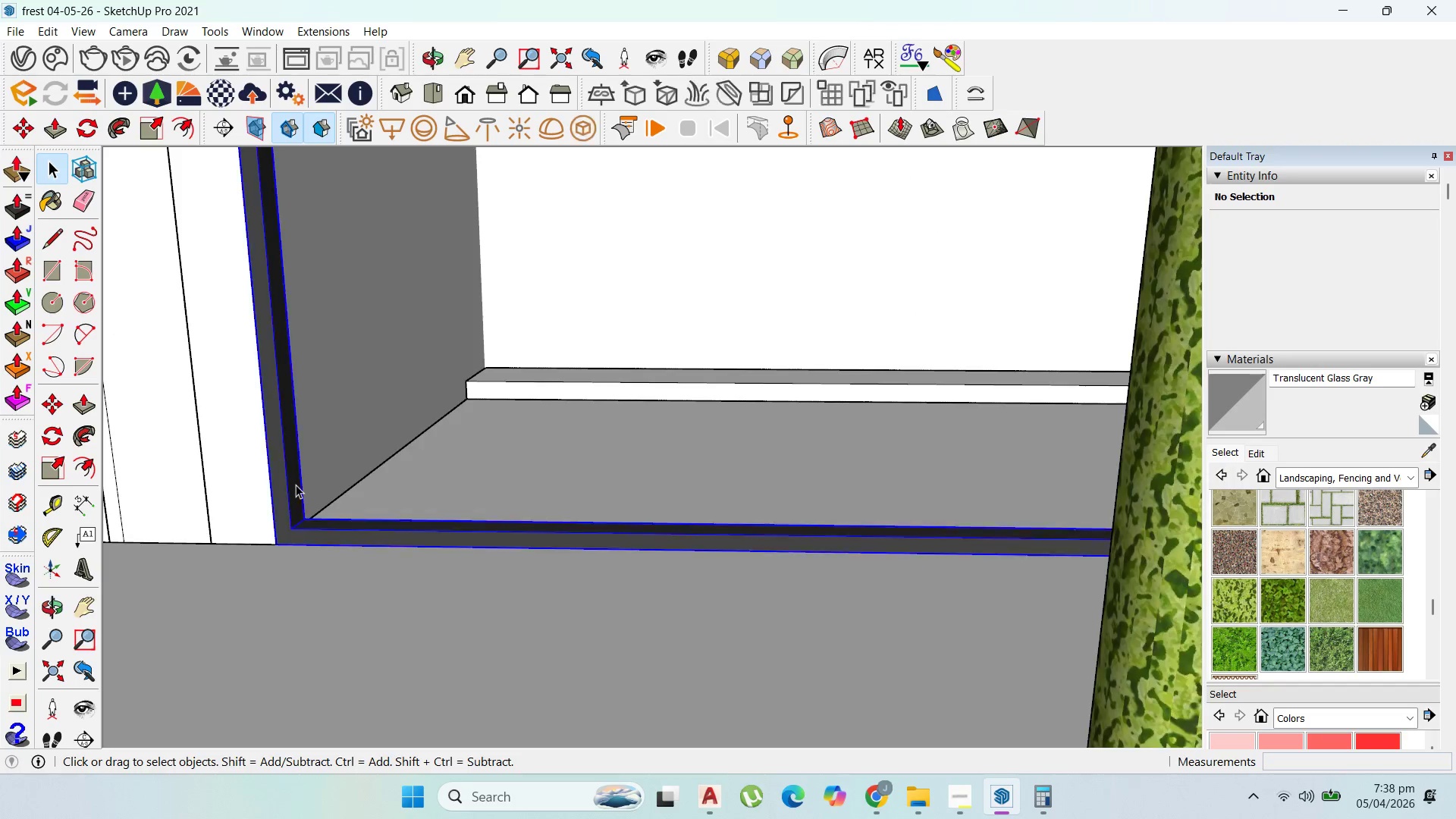 
scroll: coordinate [294, 466], scroll_direction: up, amount: 11.0
 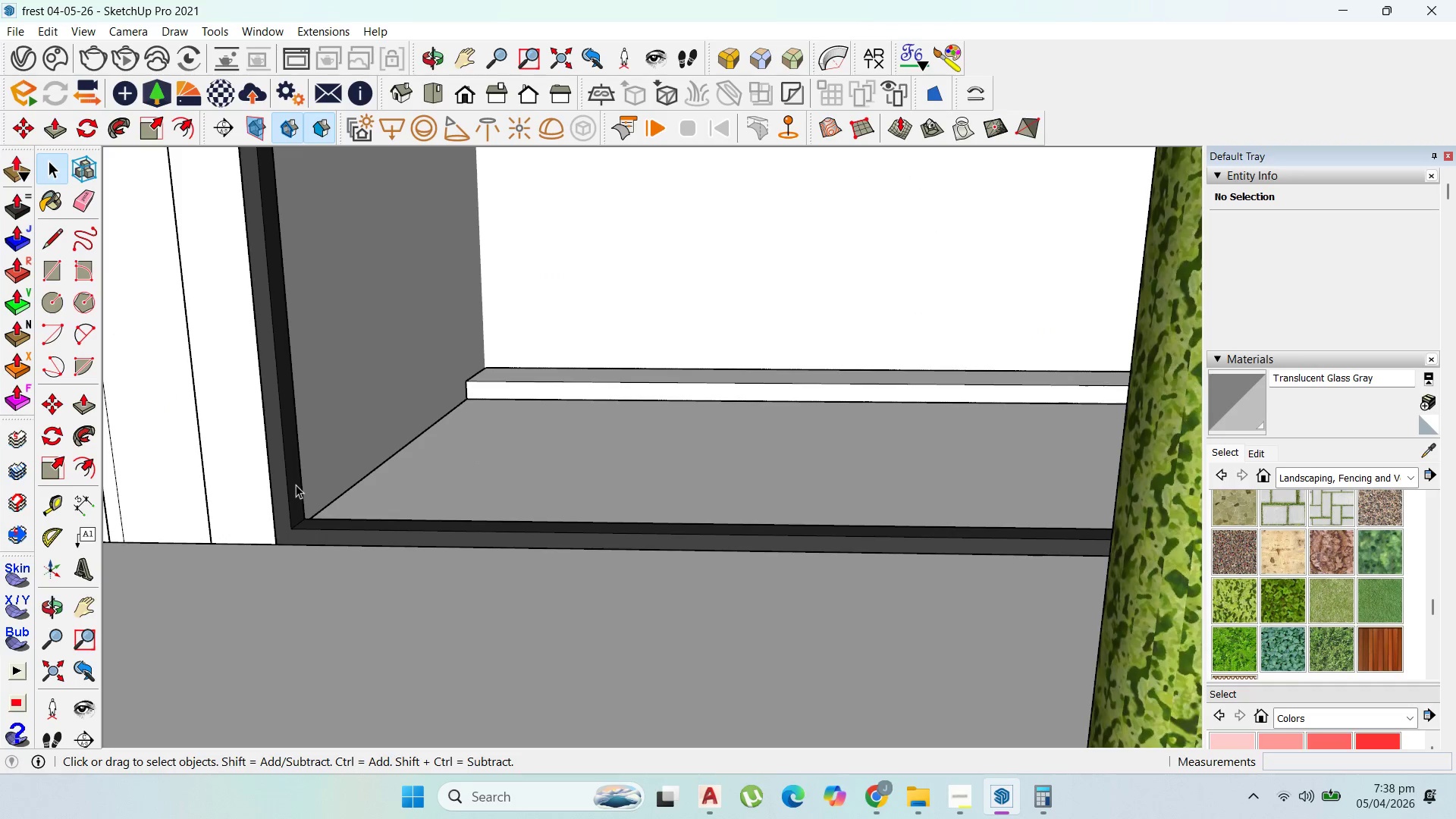 
double_click([296, 485])
 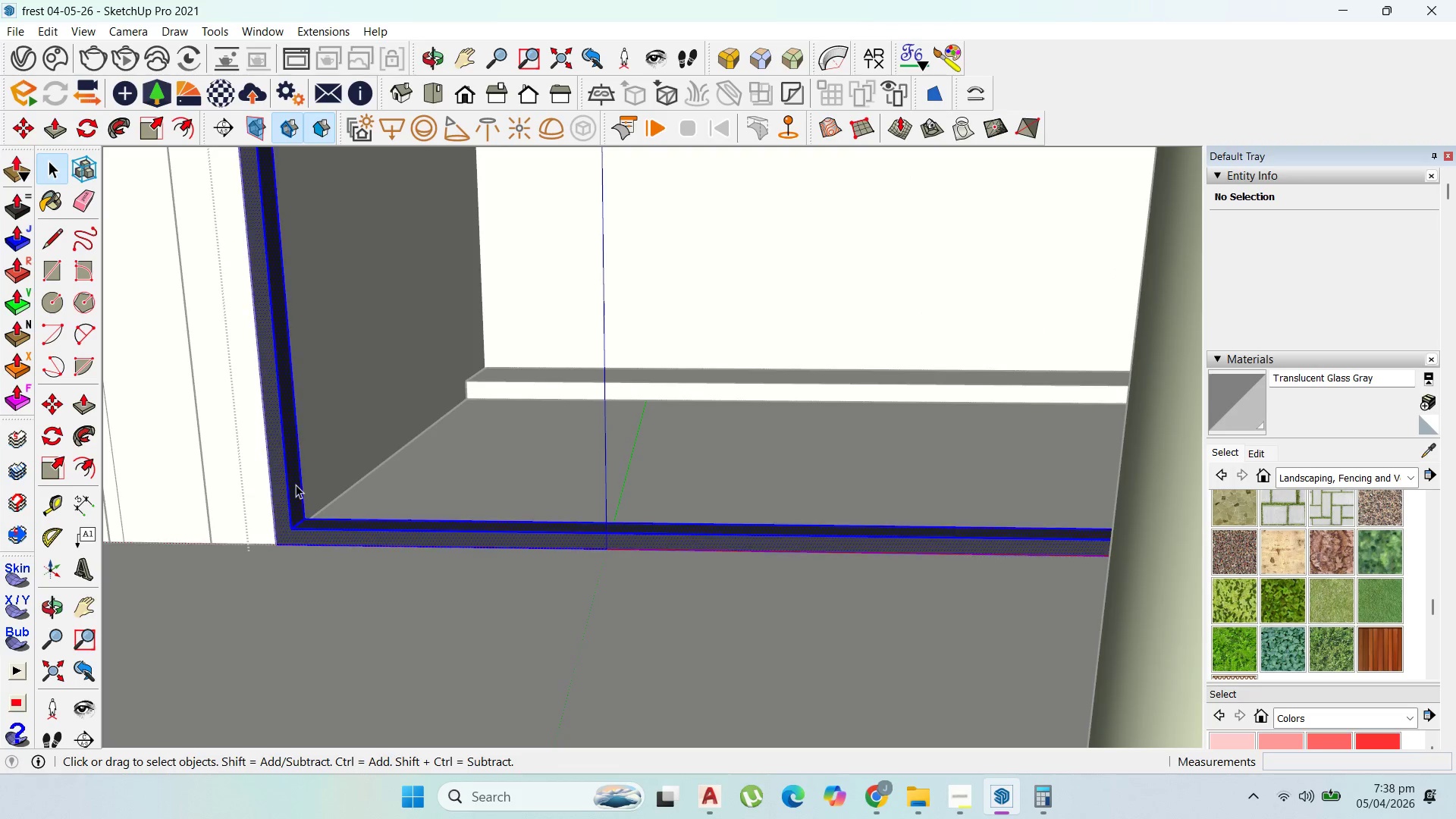 
triple_click([296, 485])
 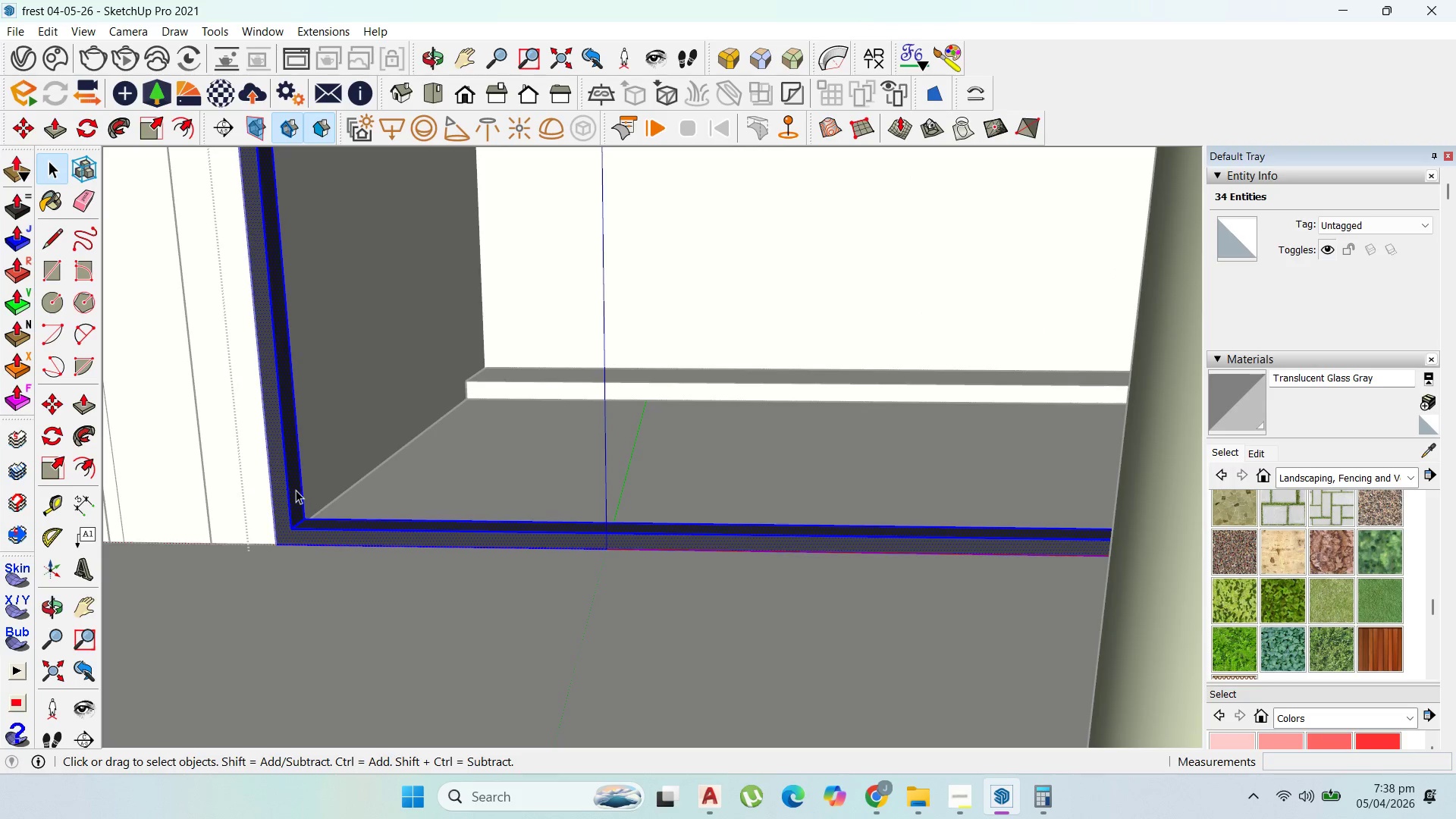 
double_click([296, 490])
 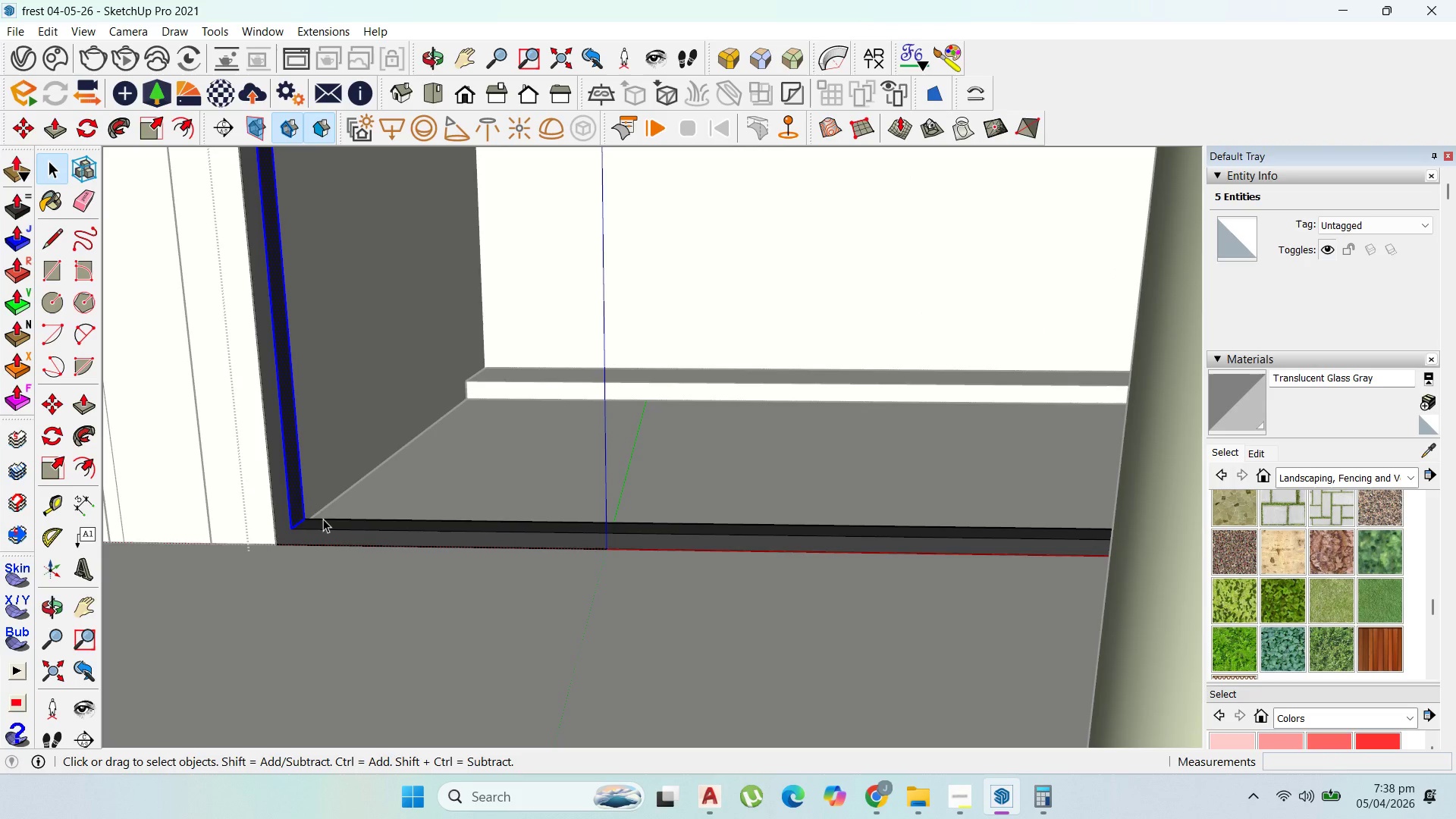 
key(Control+C)
 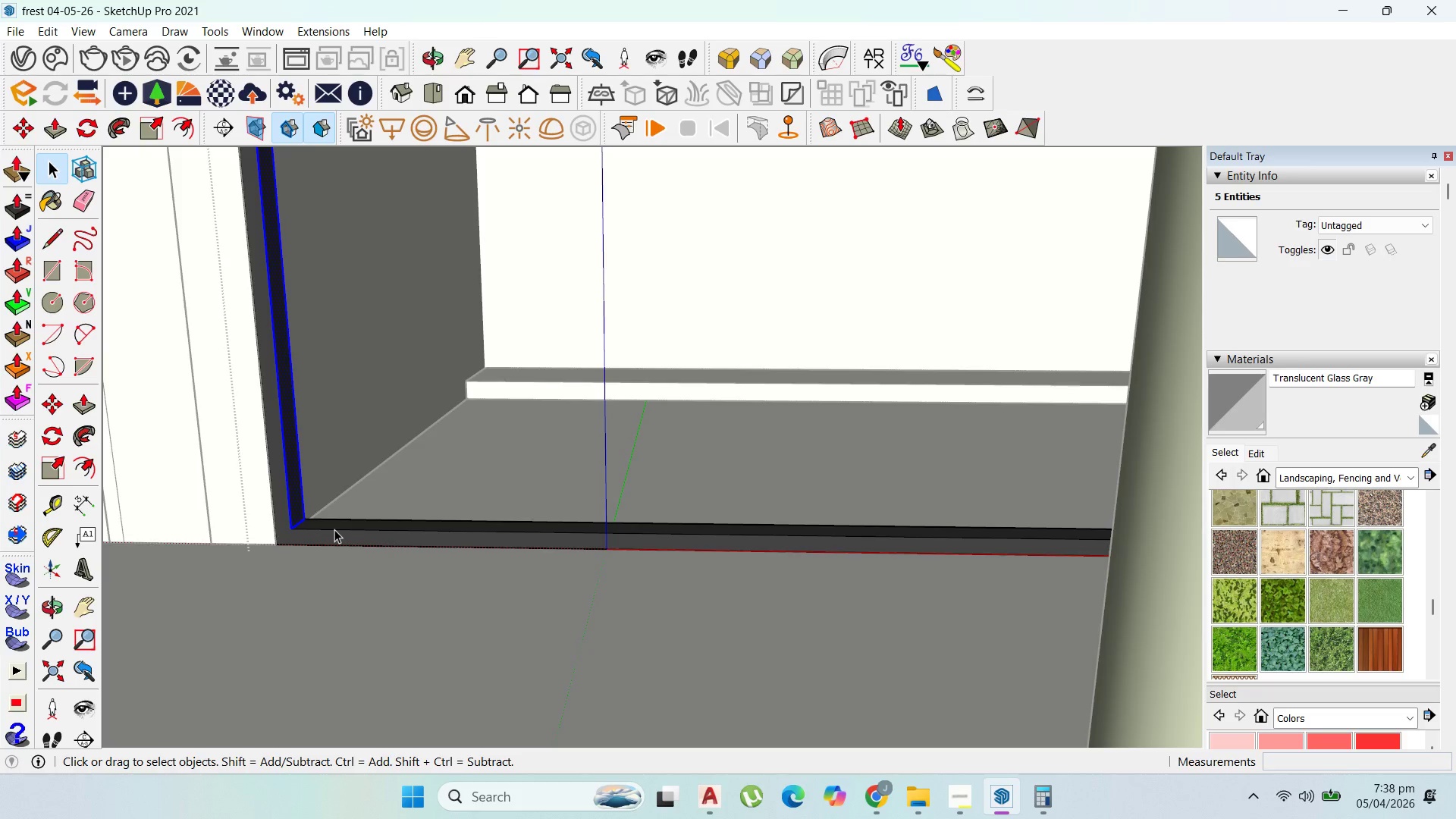 
key(Escape)
 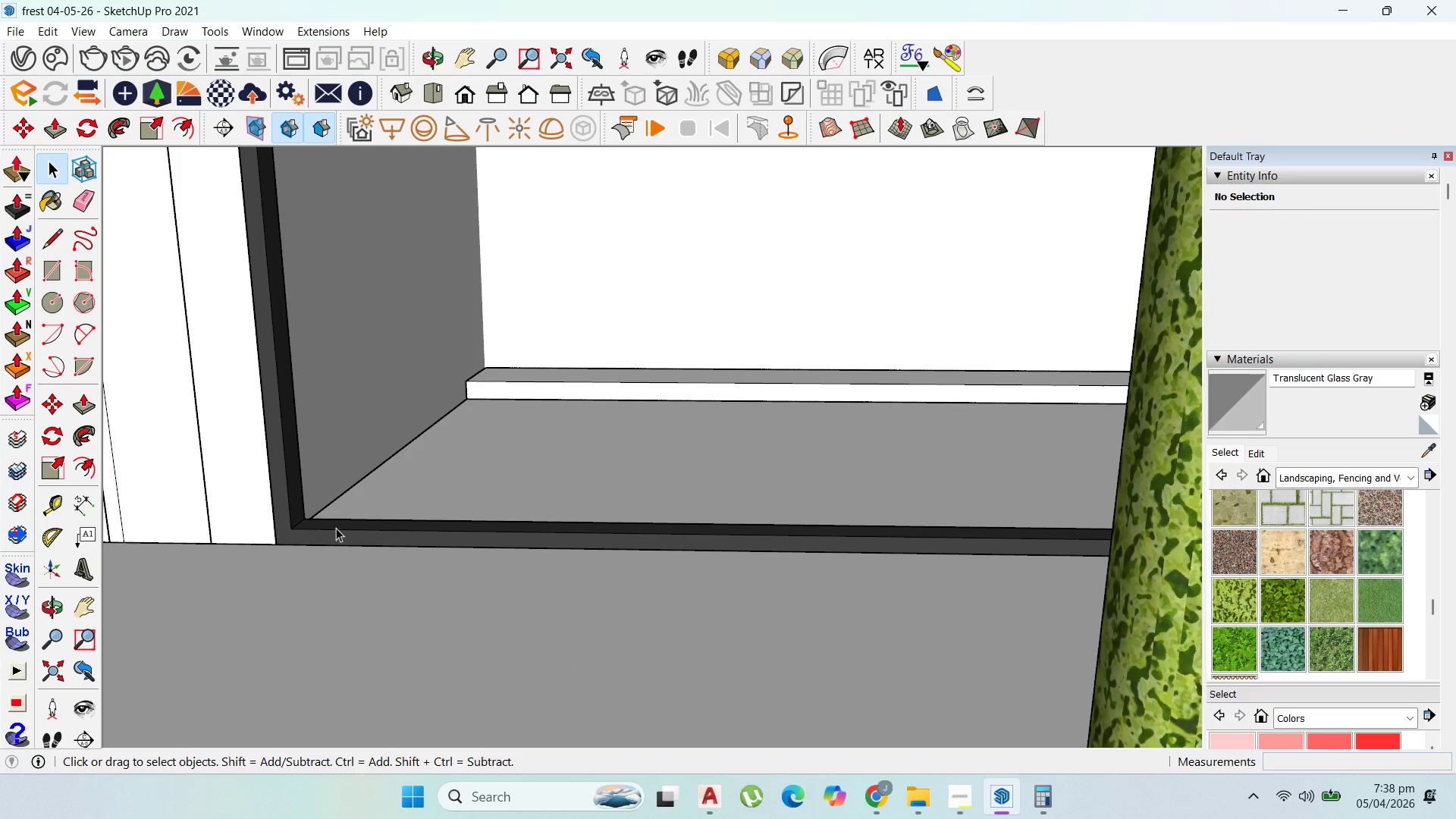 
key(Control+V)
 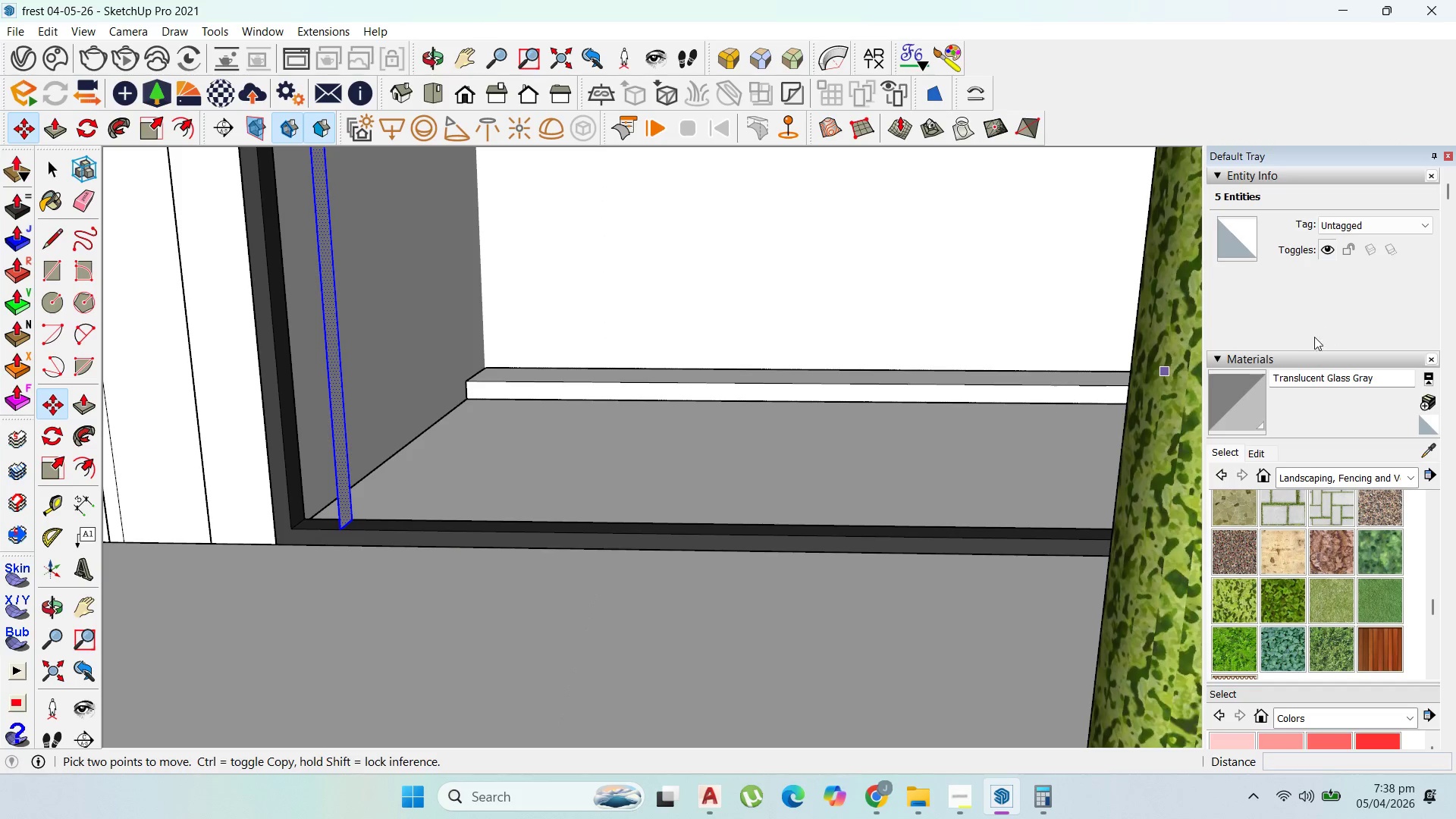 
left_click([1429, 456])
 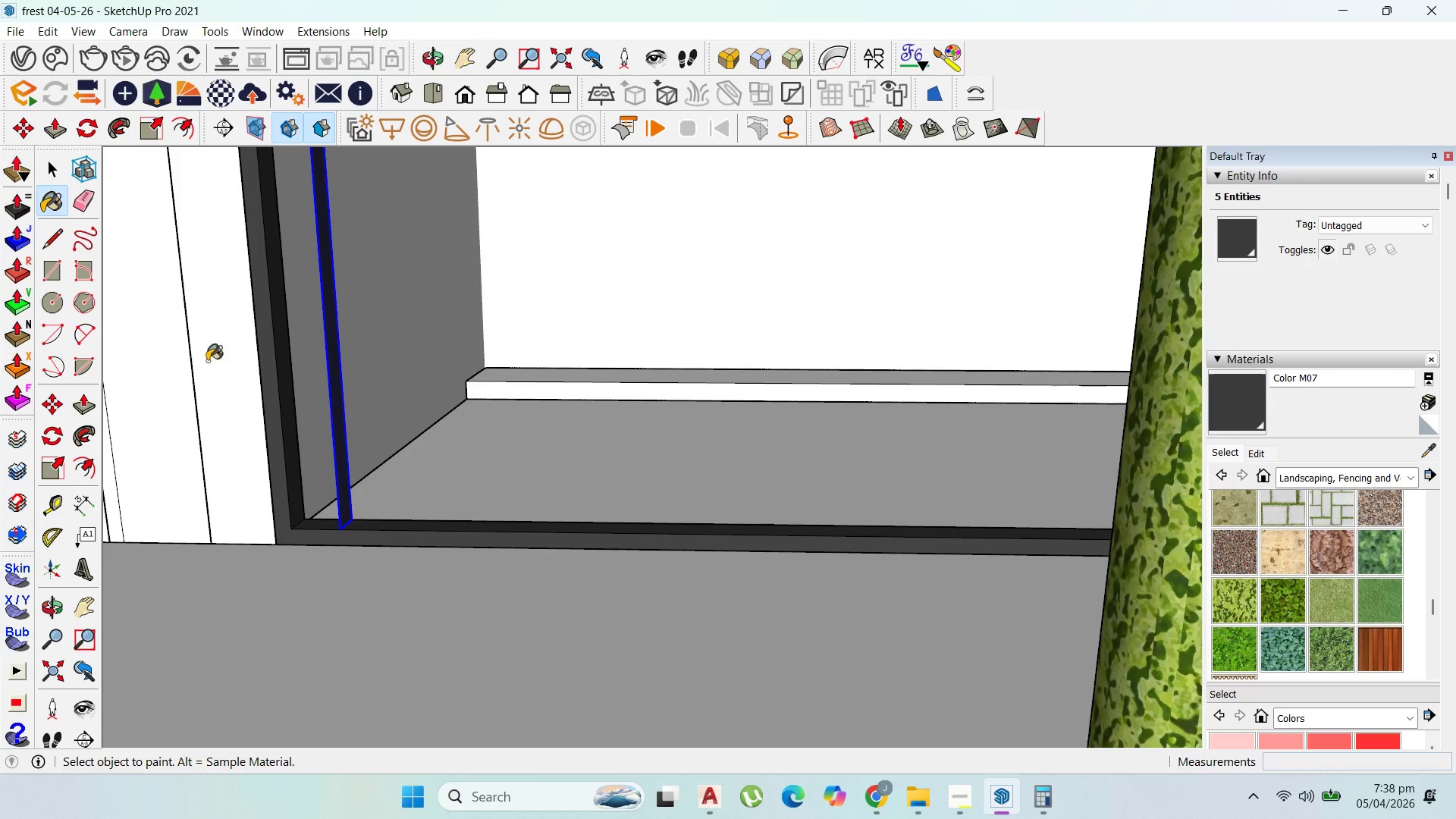 
left_click_drag(start_coordinate=[48, 168], to_coordinate=[59, 167])
 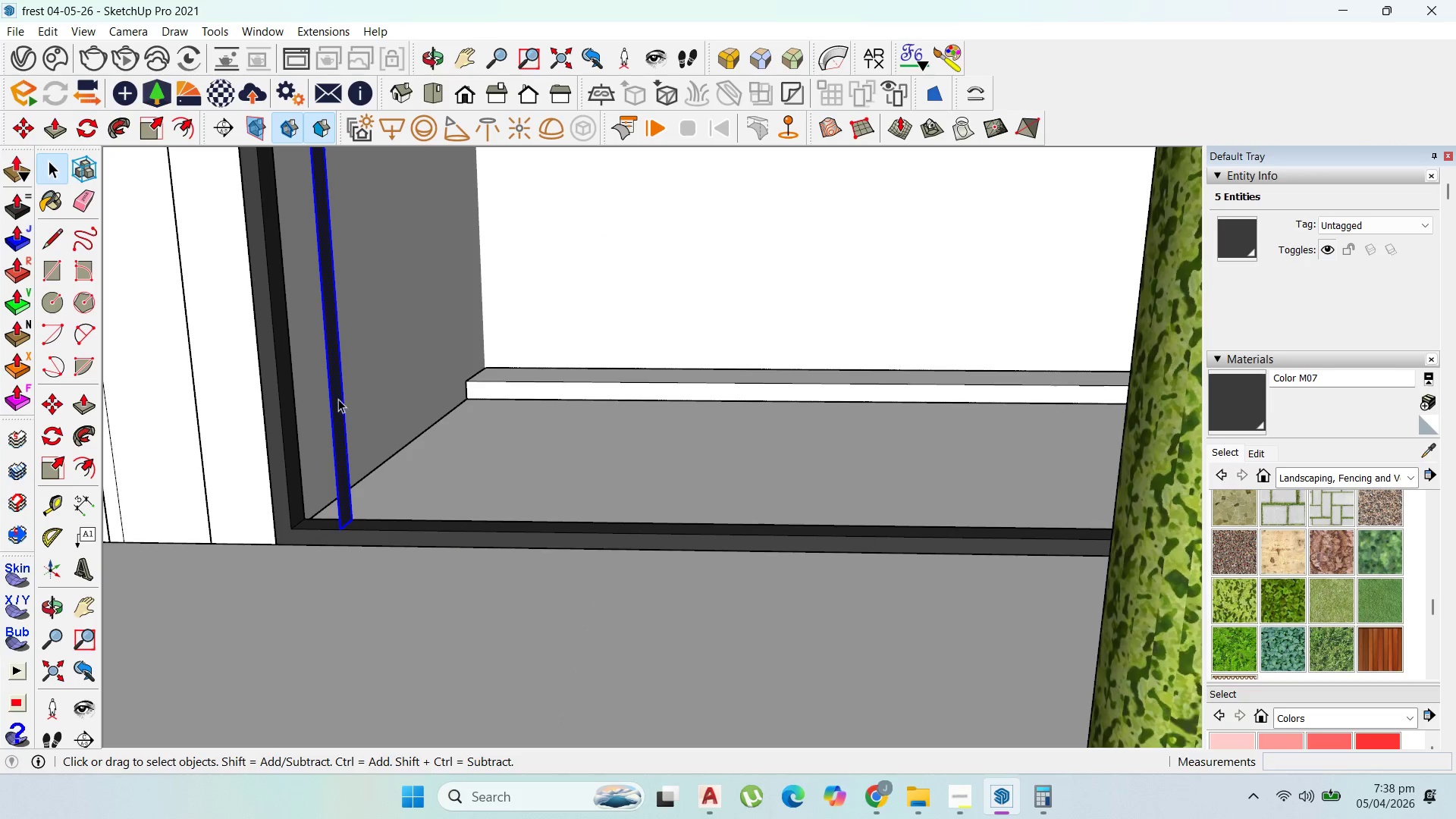 
double_click([337, 399])
 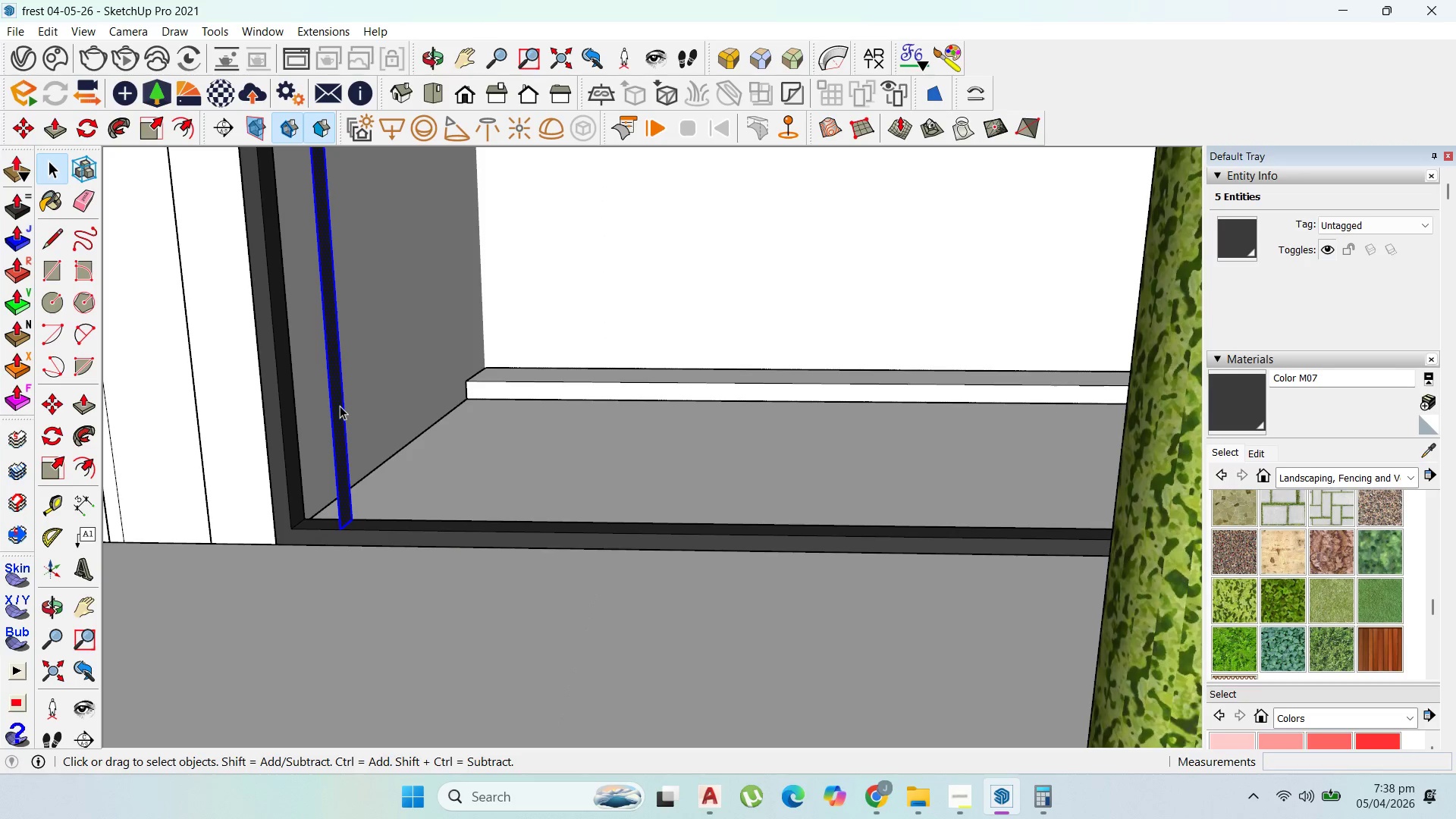 
key(P)
 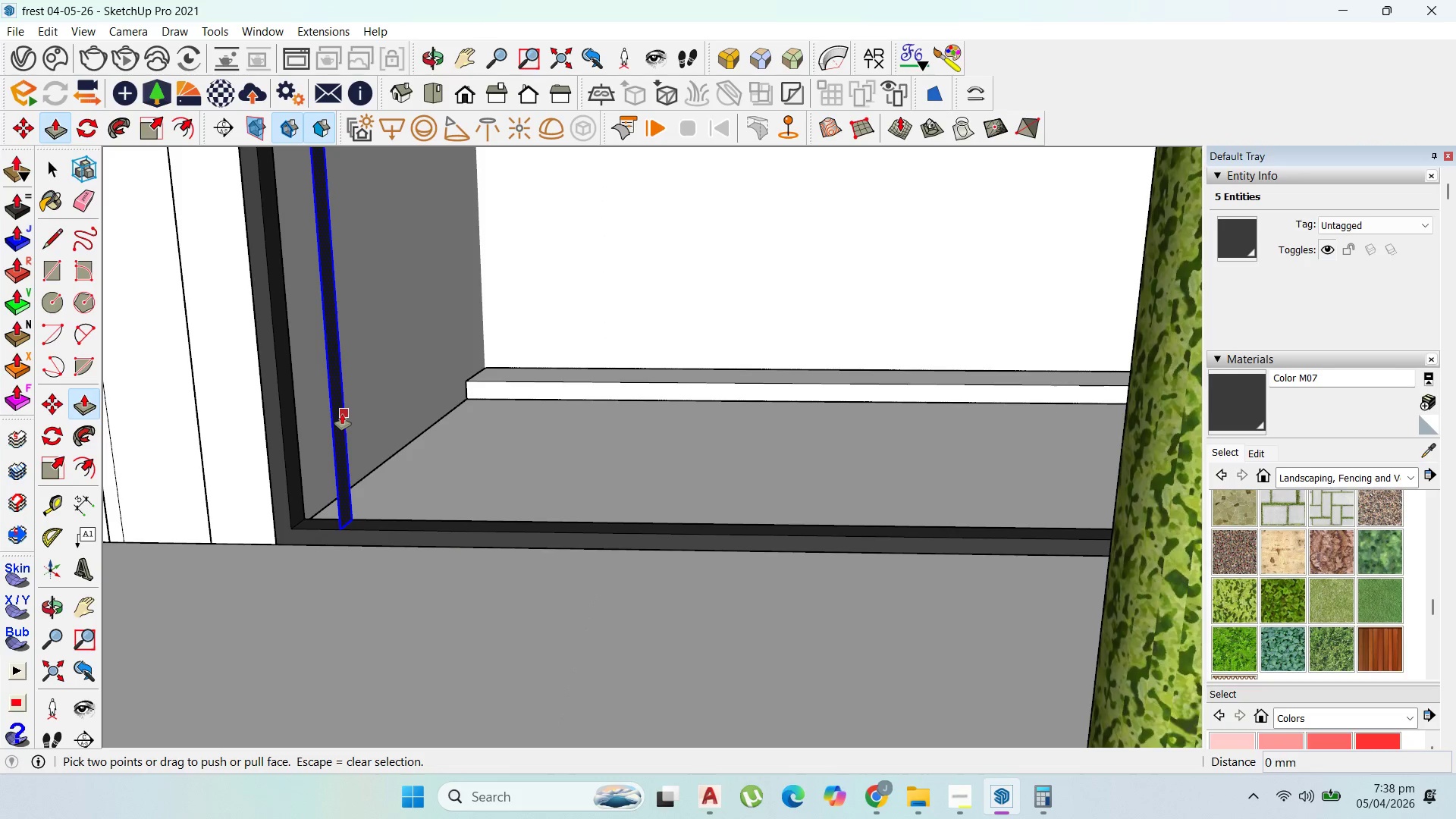 
left_click_drag(start_coordinate=[341, 414], to_coordinate=[361, 422])
 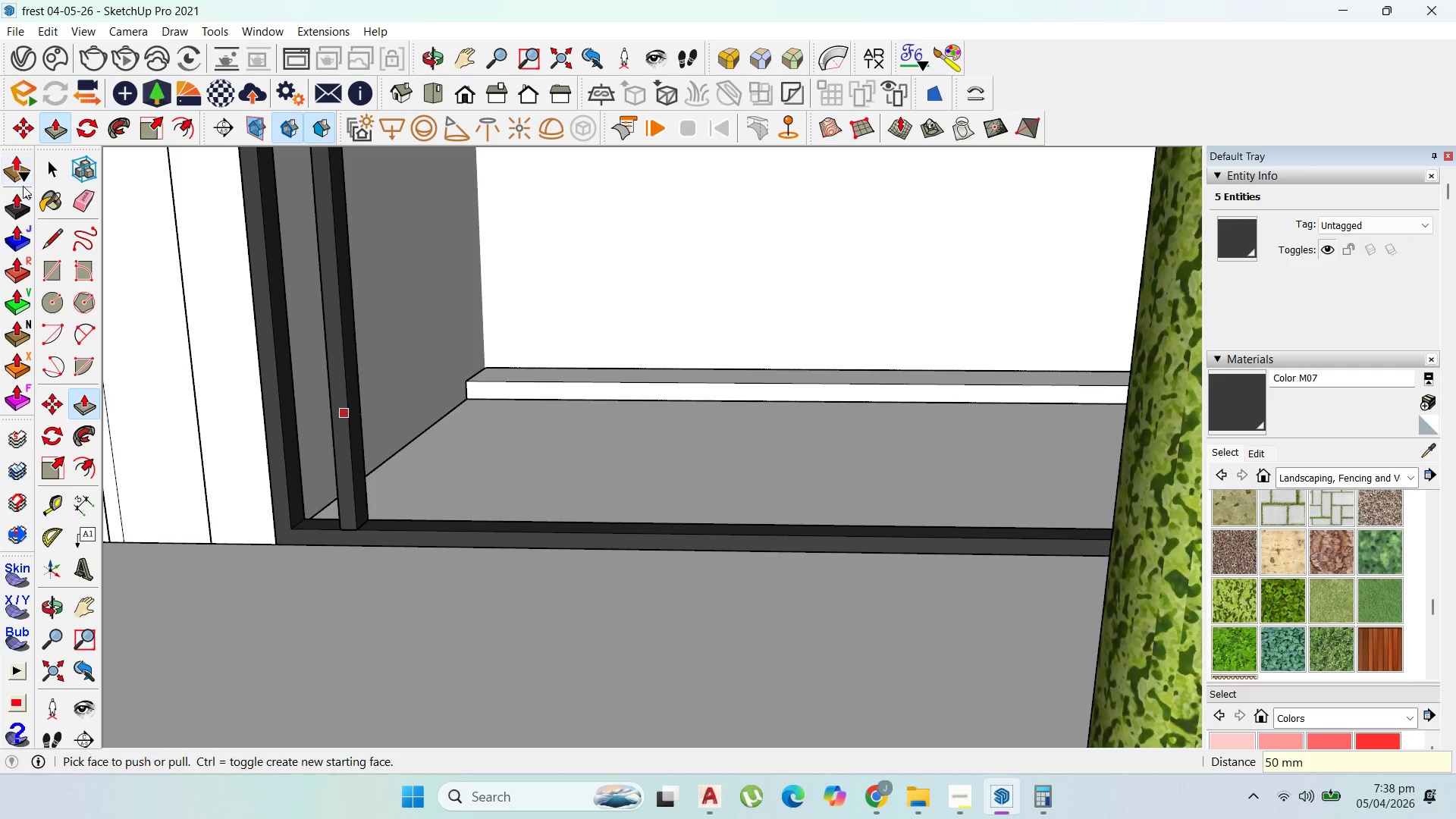 
type(50)
 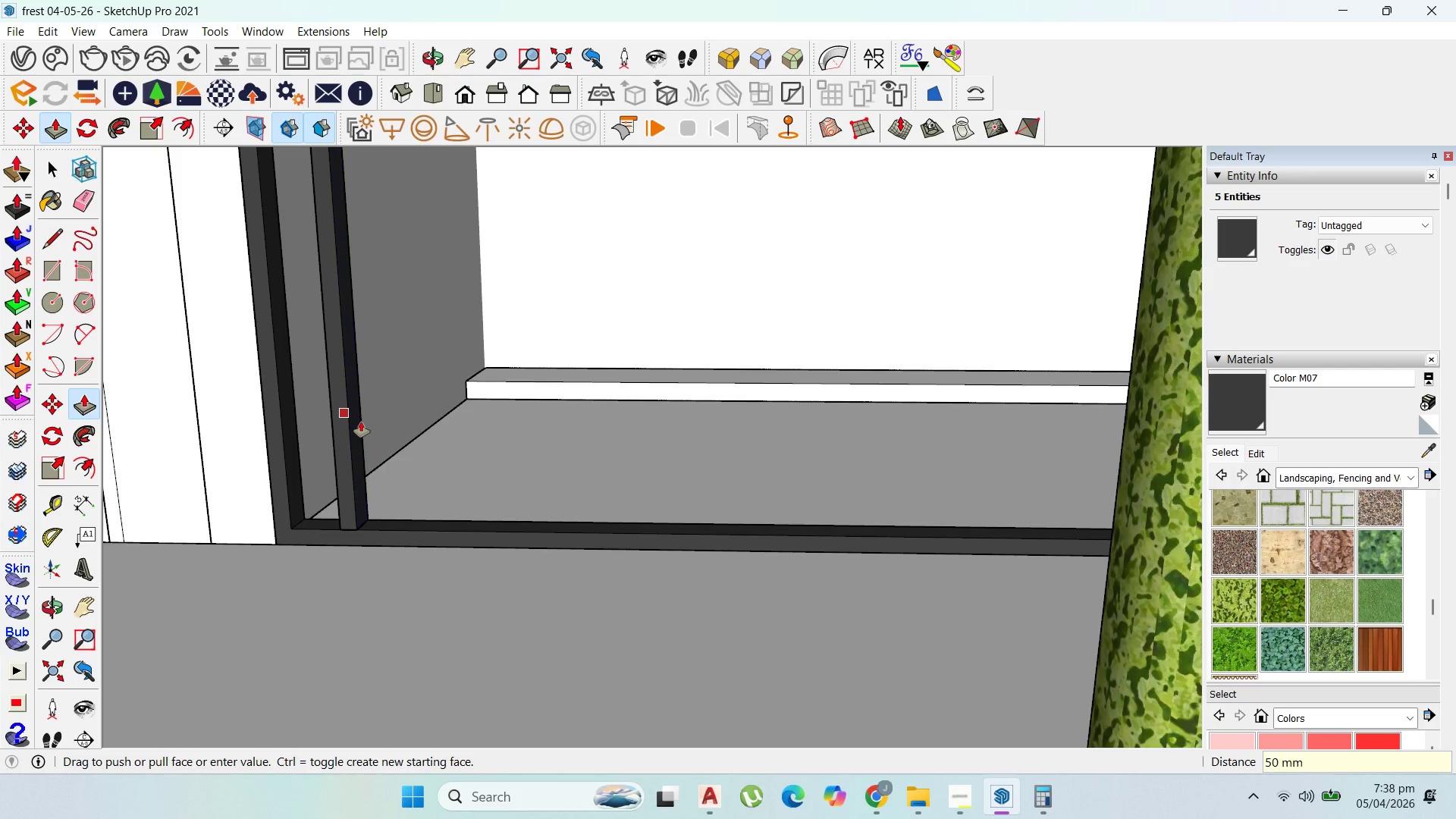 
key(Enter)
 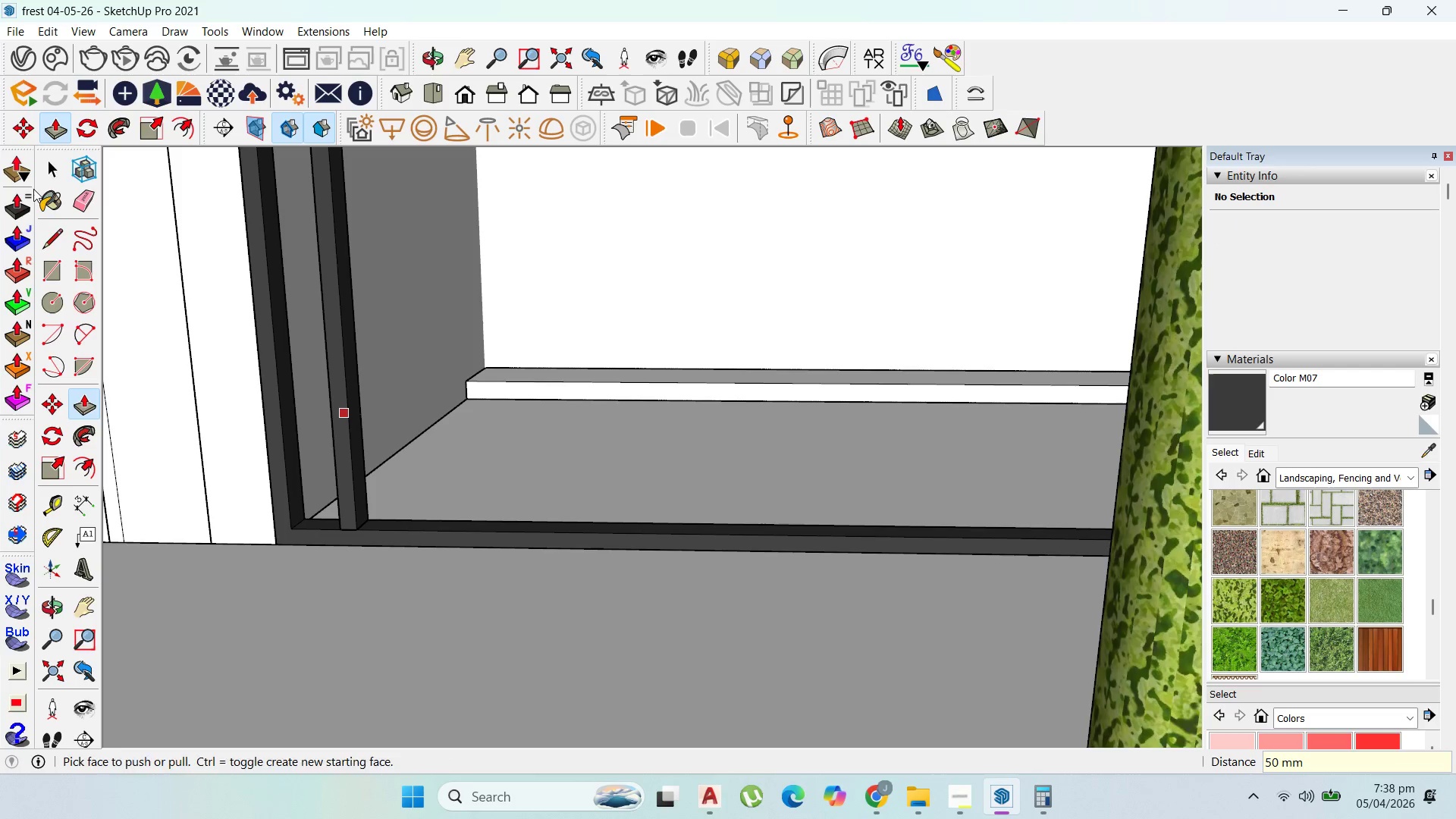 
left_click_drag(start_coordinate=[48, 174], to_coordinate=[54, 173])
 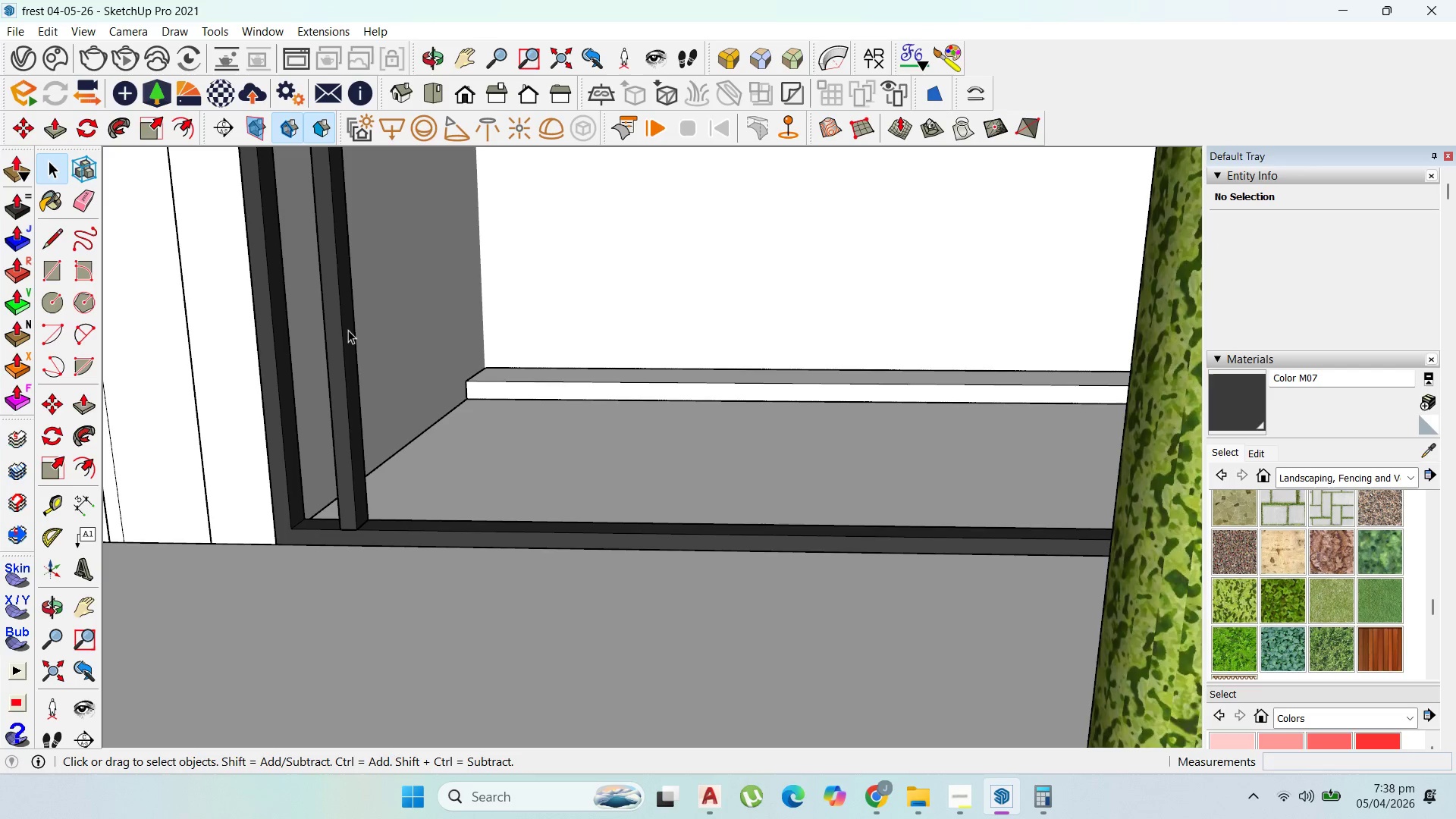 
double_click([348, 329])
 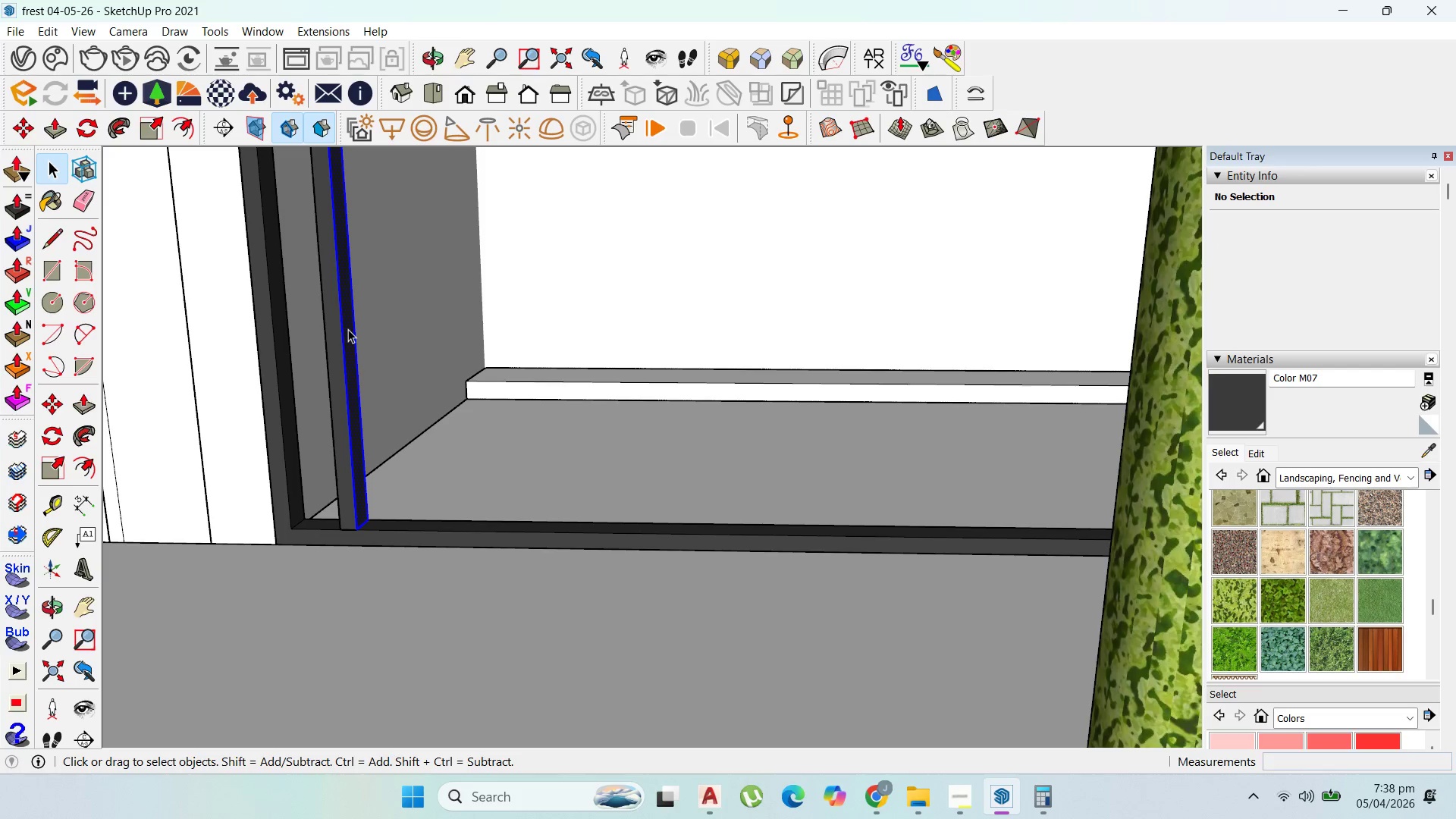 
triple_click([348, 329])
 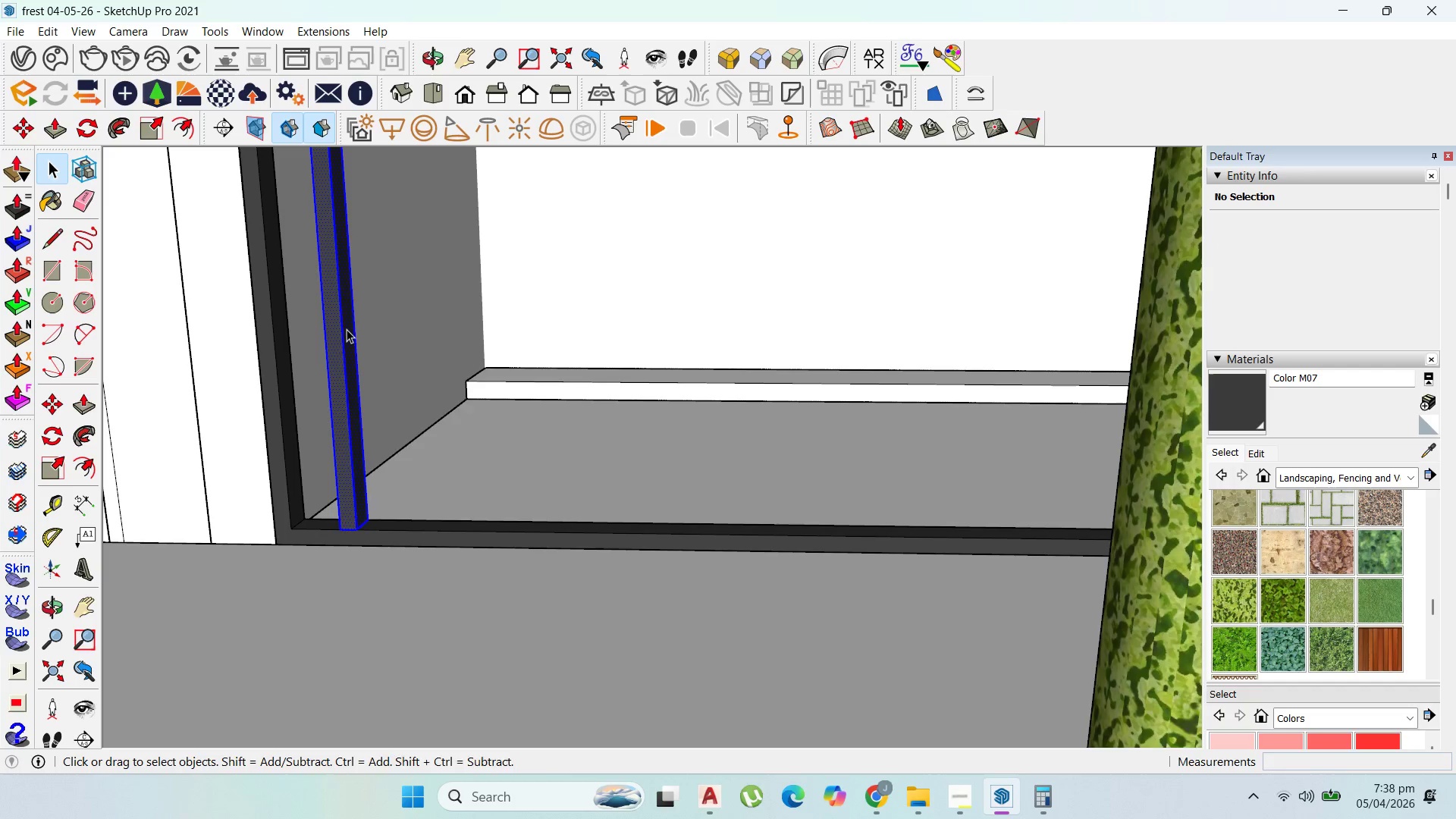 
right_click([347, 329])
 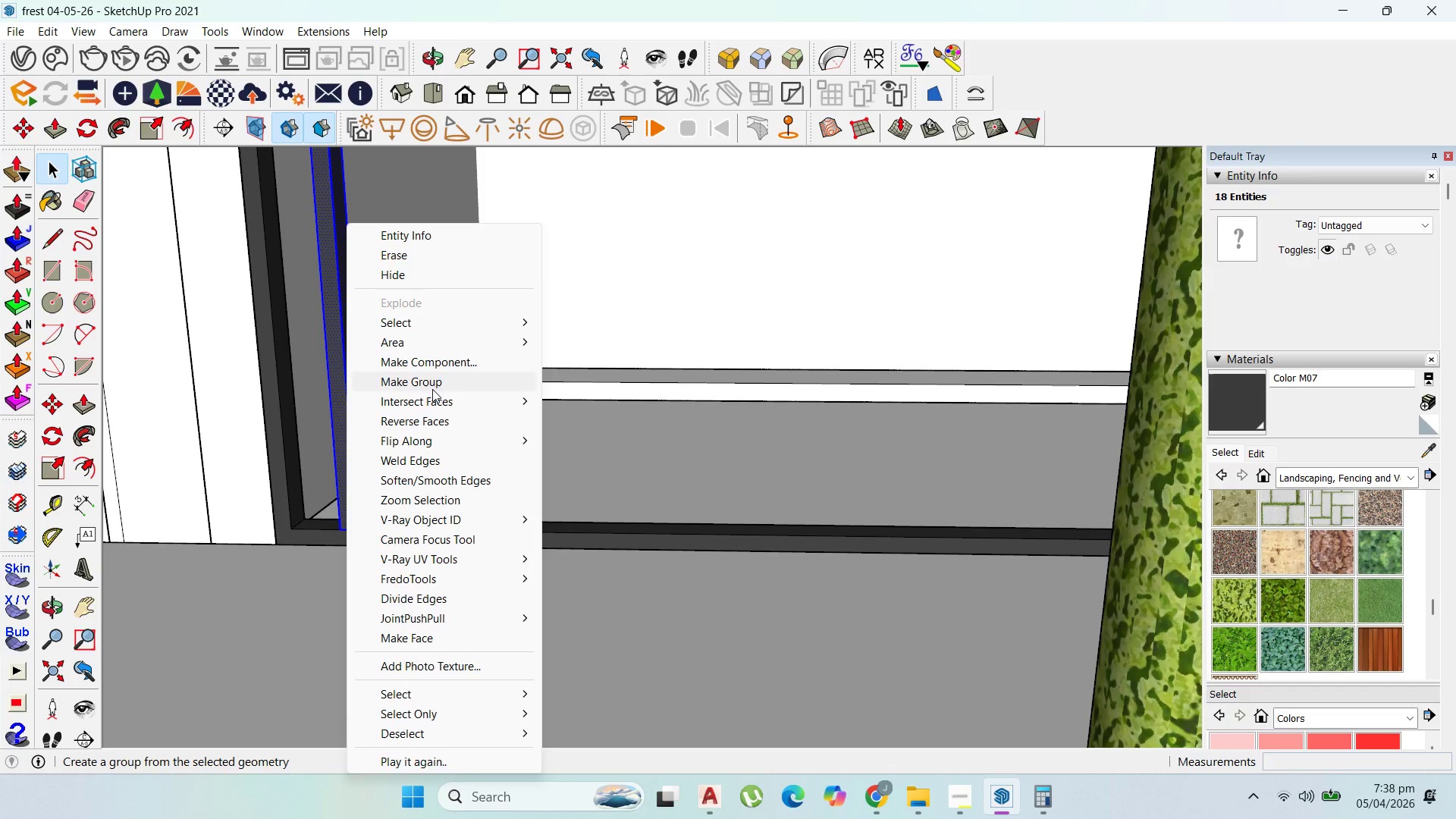 
left_click([432, 389])
 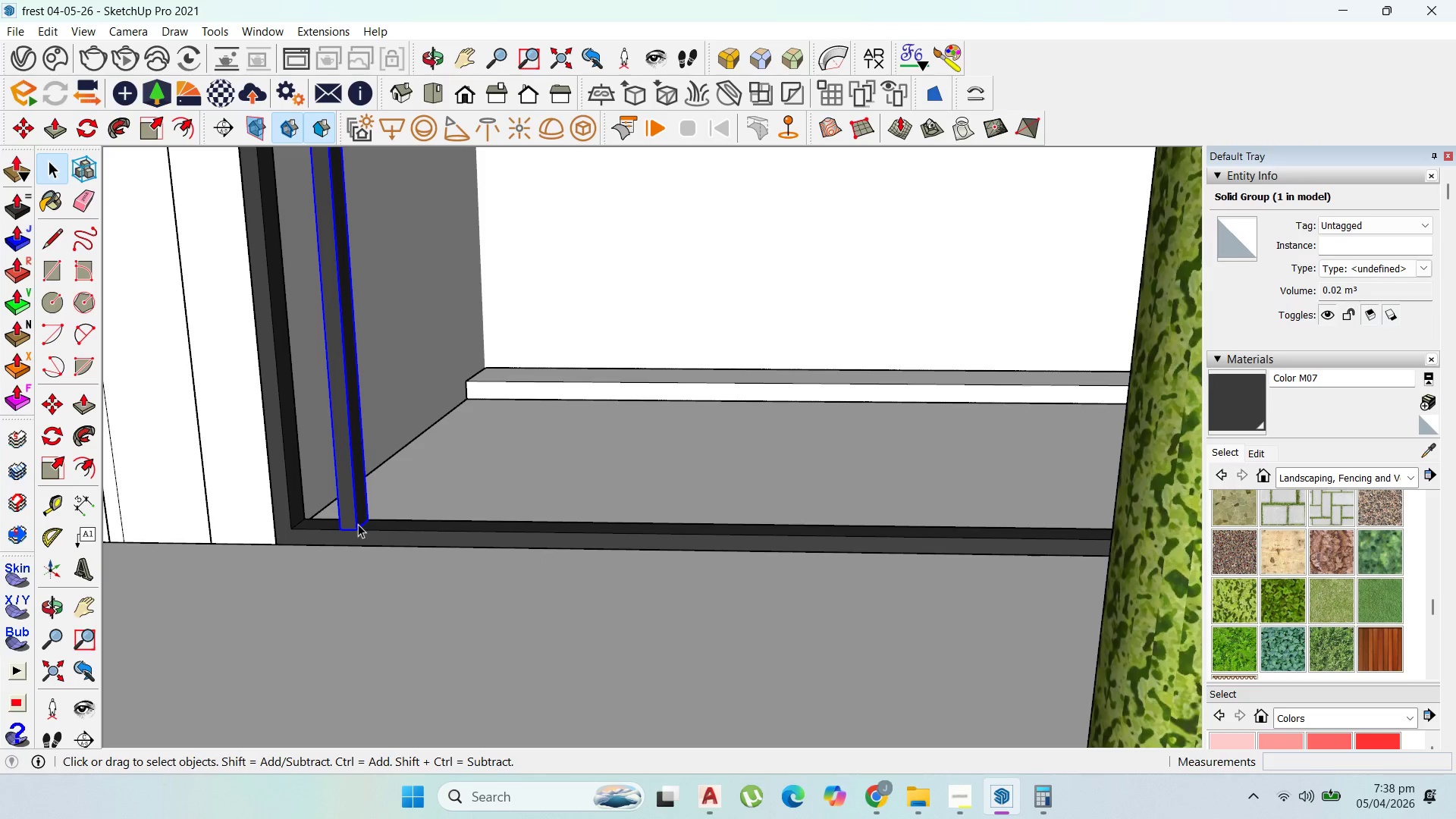 
key(M)
 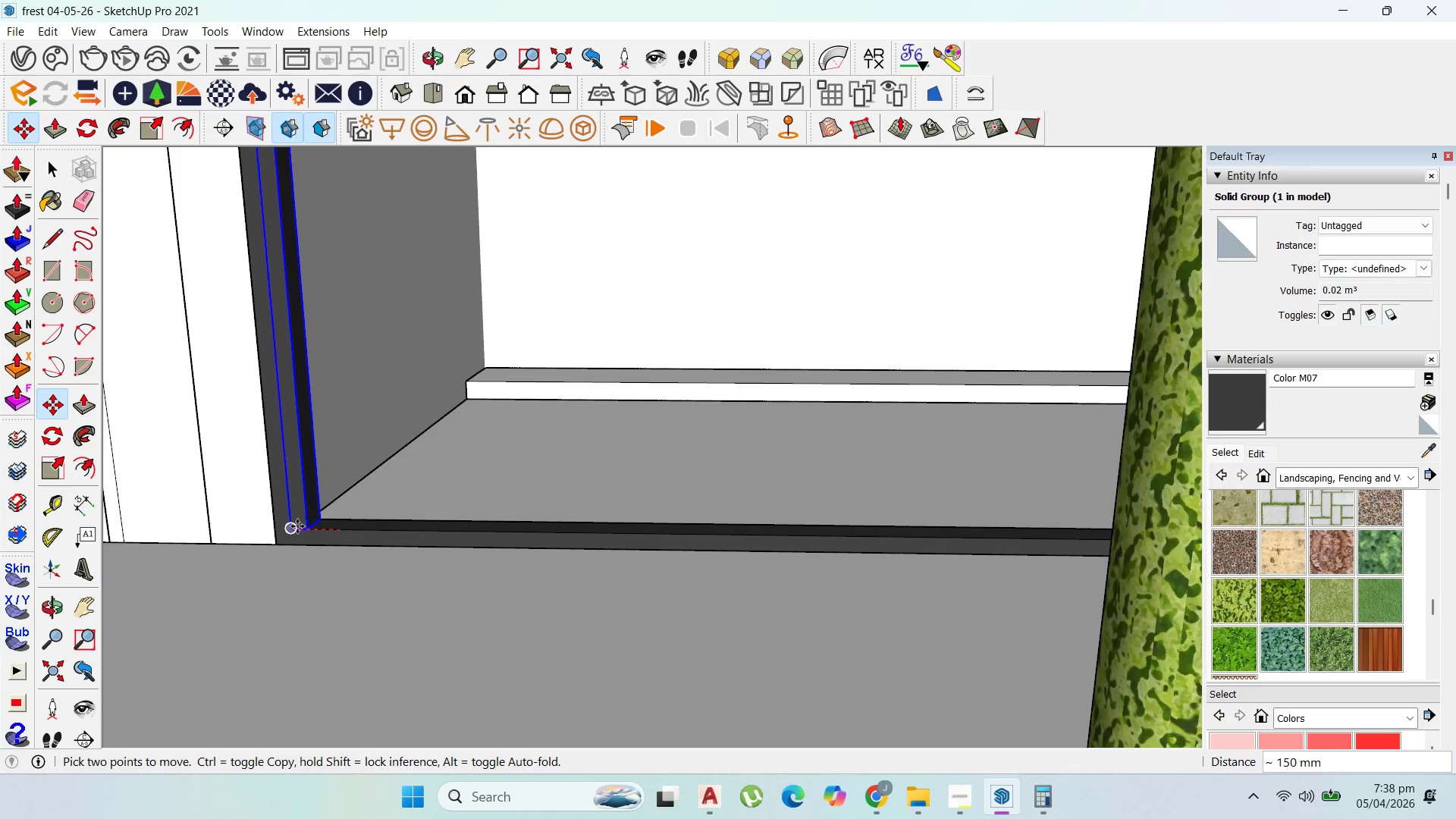 
left_click([295, 527])
 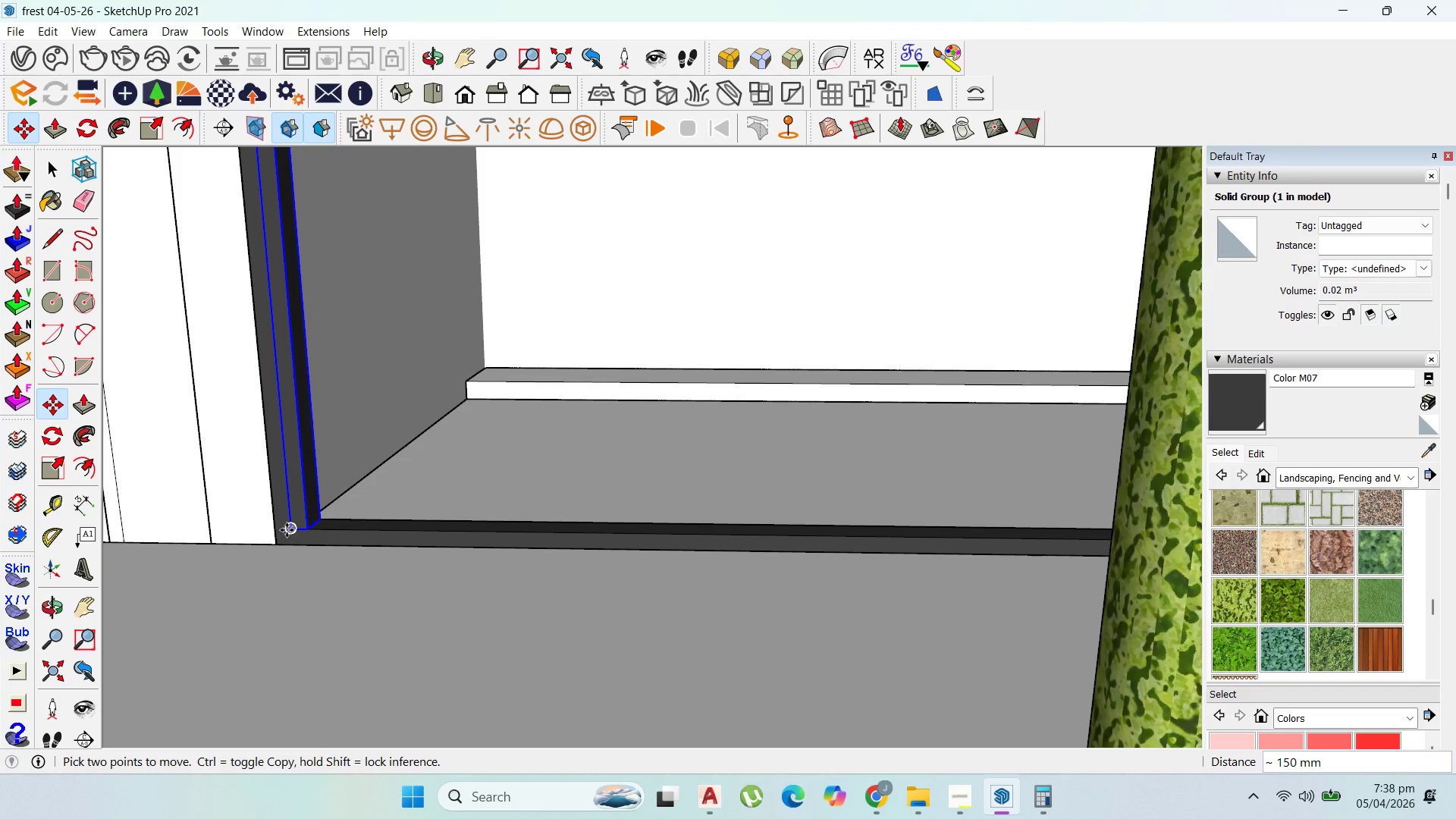 
left_click_drag(start_coordinate=[287, 531], to_coordinate=[293, 531])
 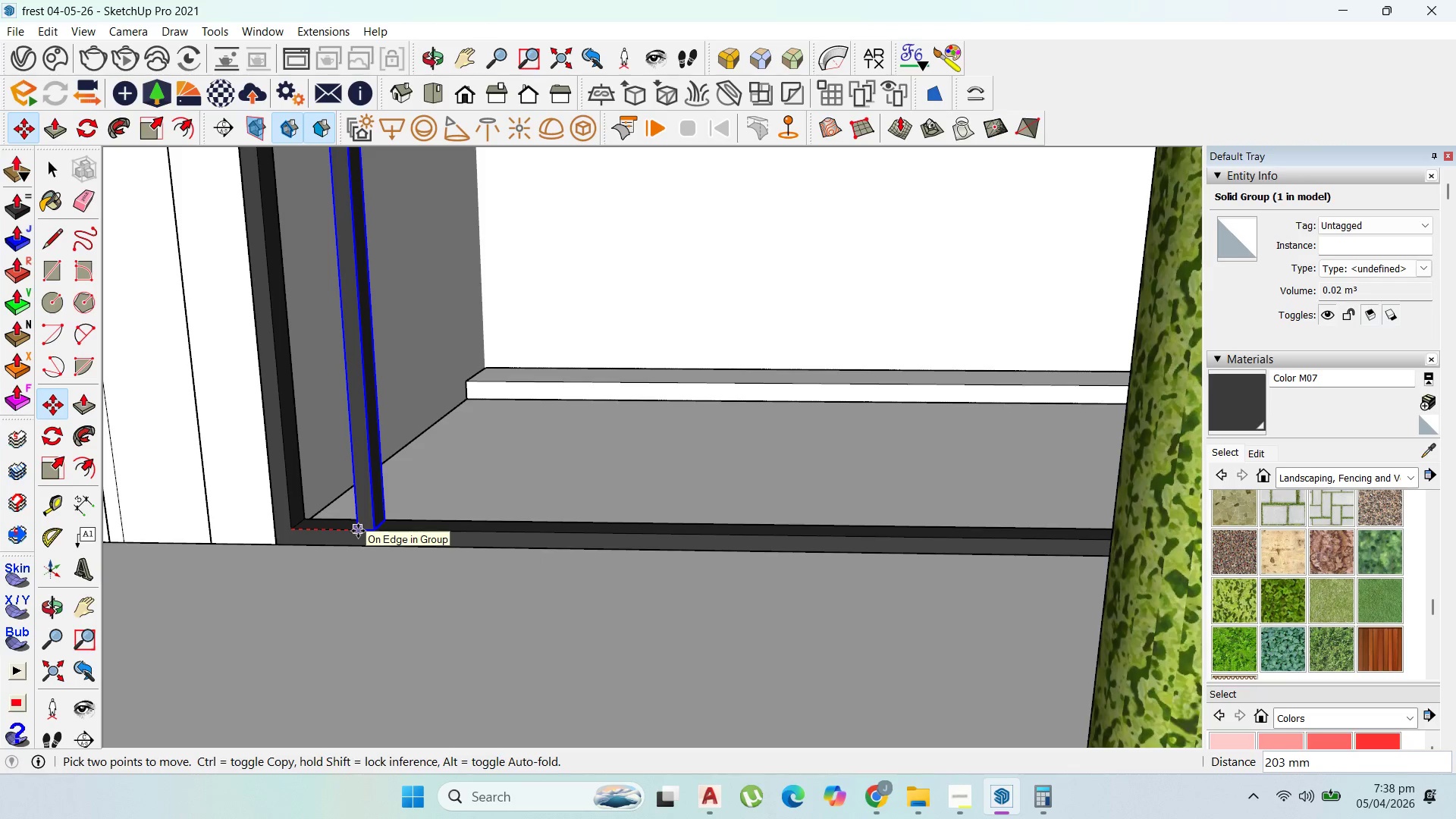 
type(1000)
 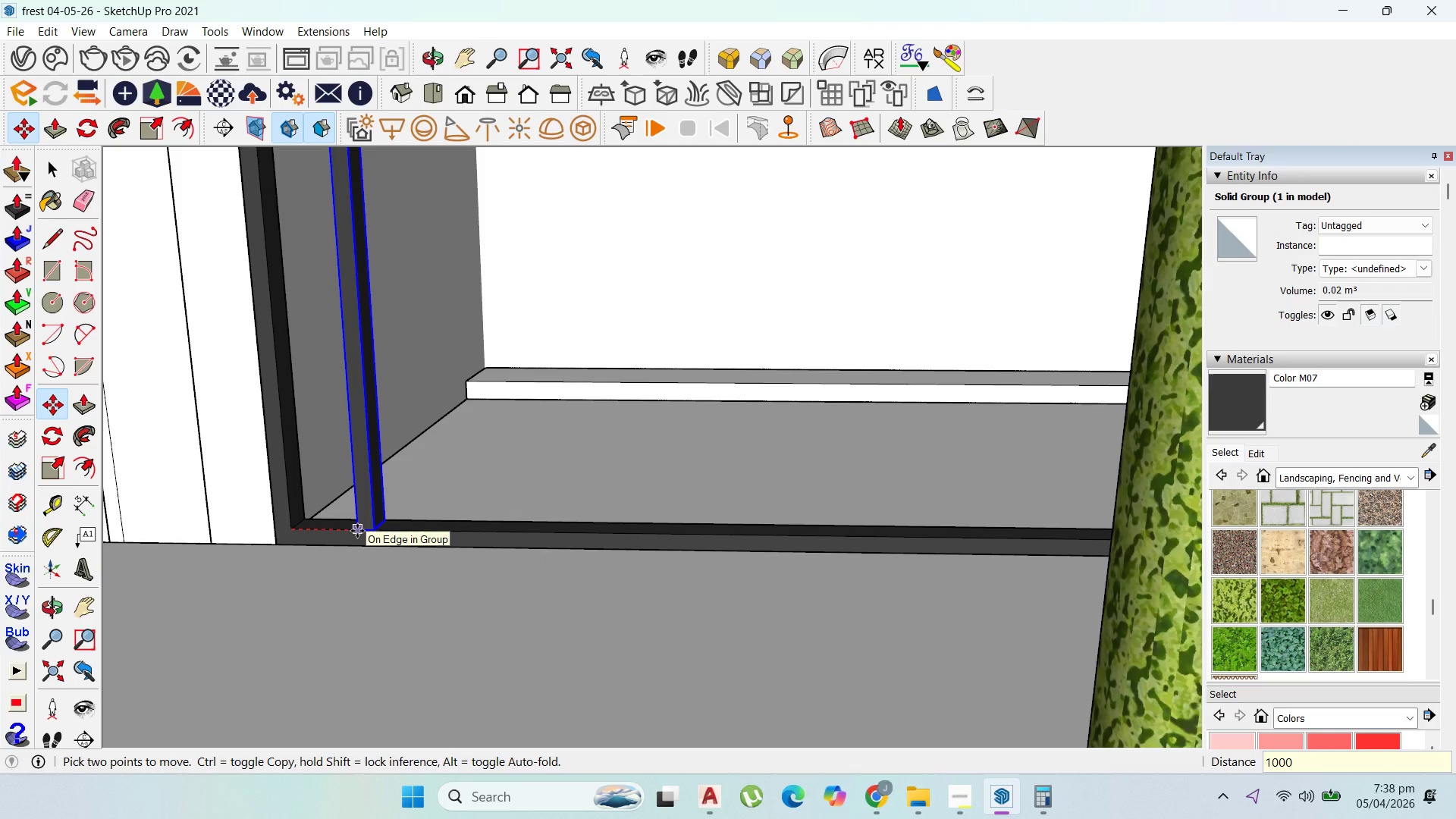 
key(Enter)
 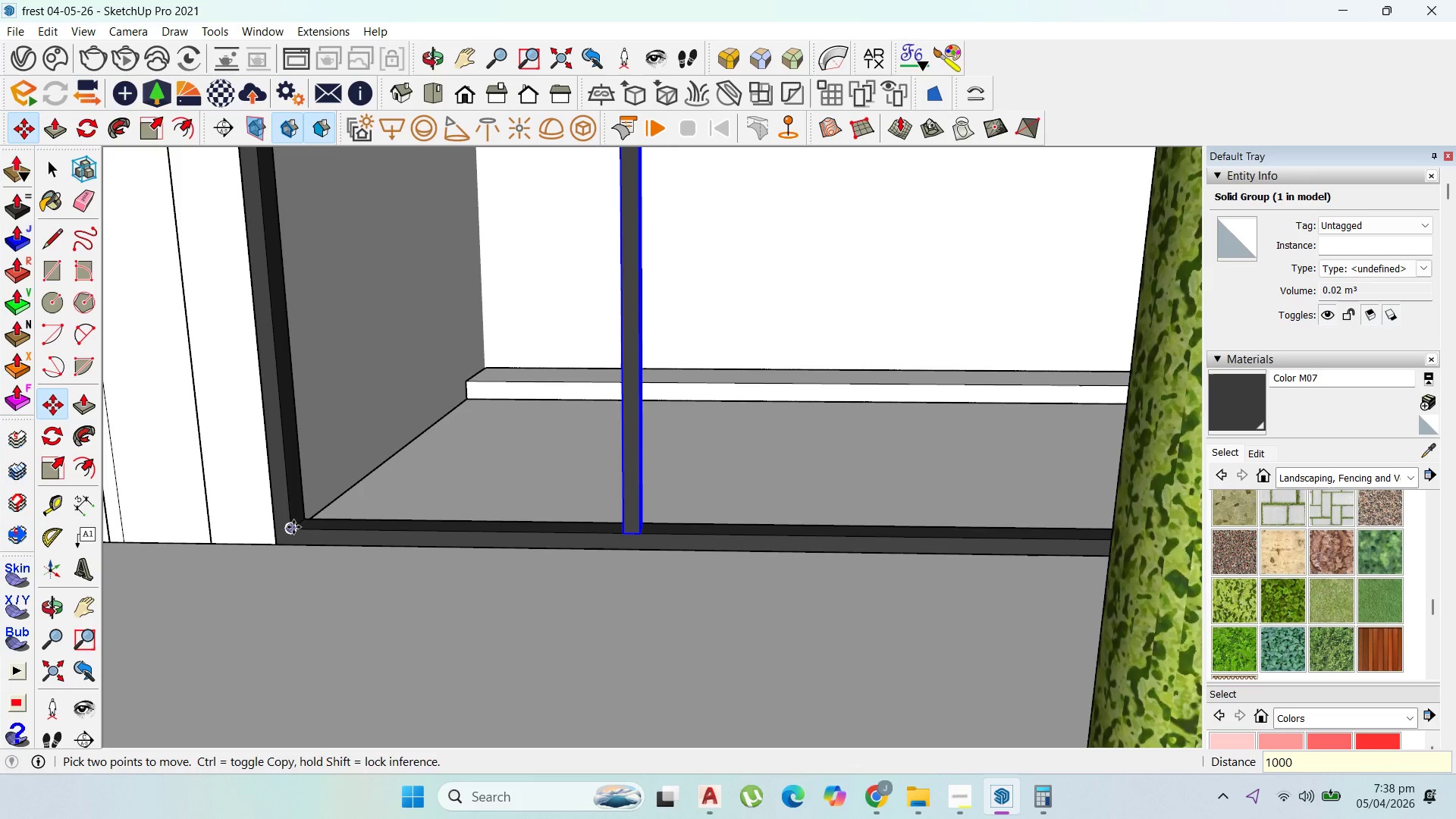 
mouse_move([287, 542])
 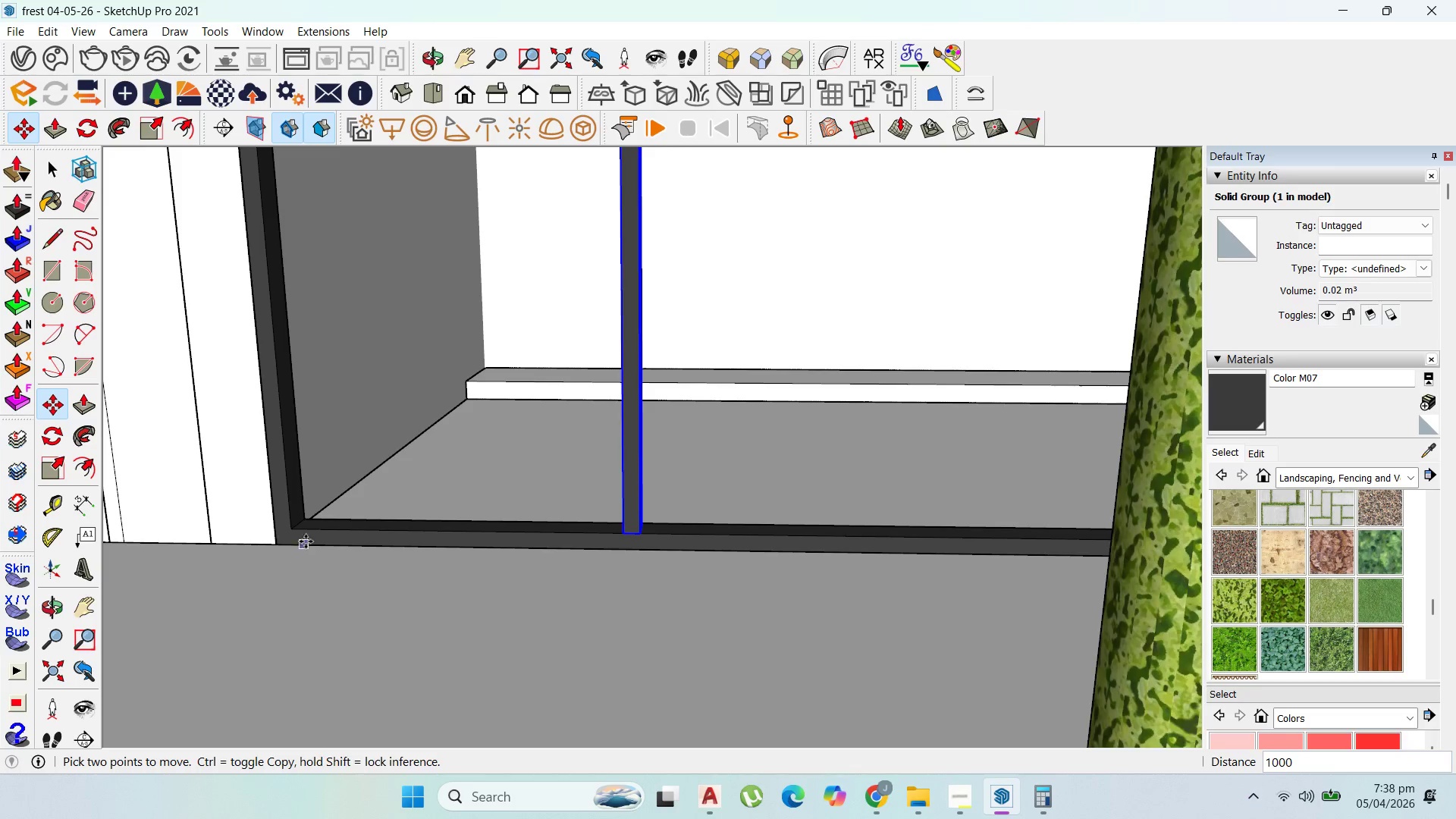 
scroll: coordinate [306, 541], scroll_direction: up, amount: 1.0
 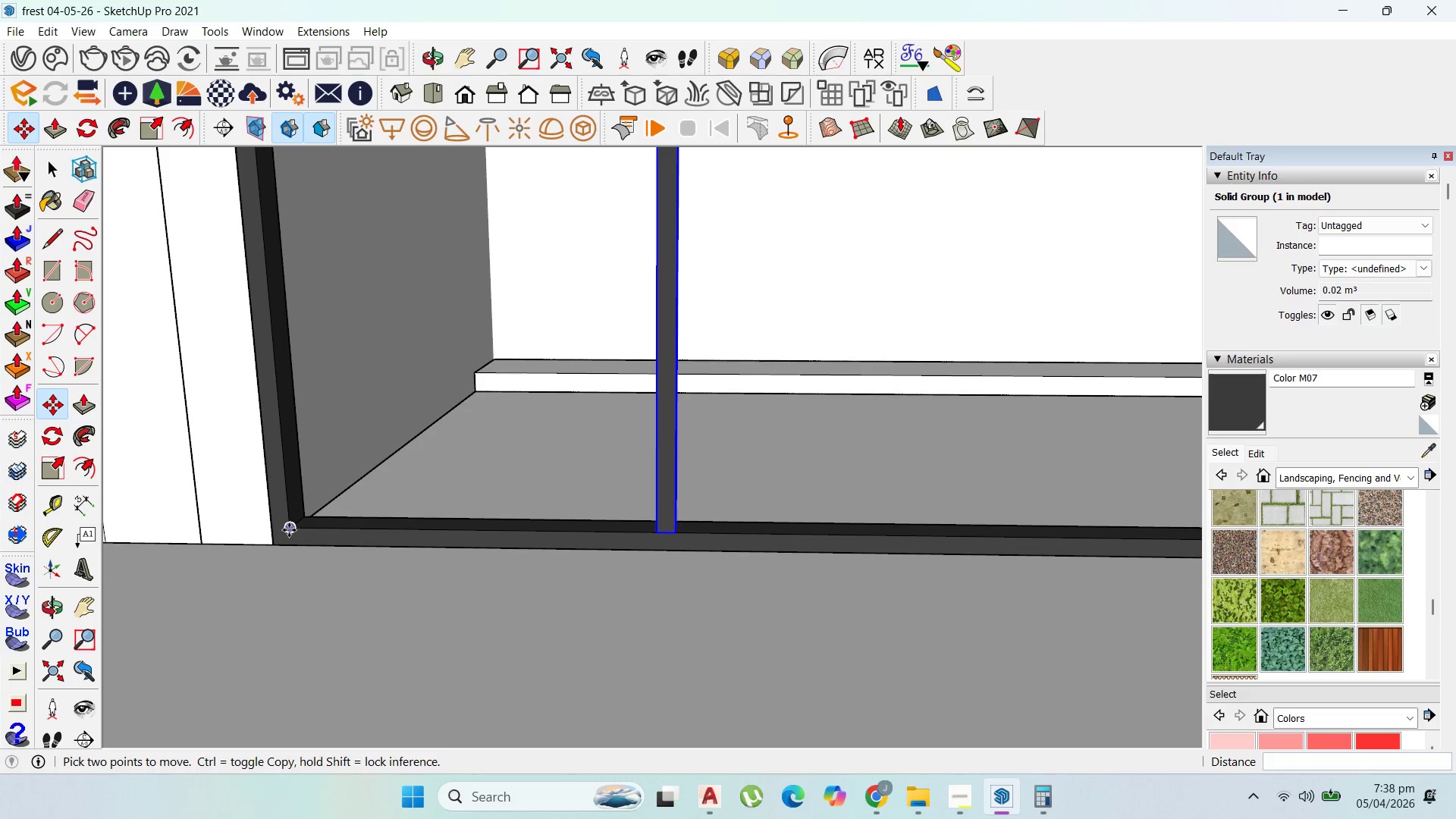 
key(Control+ControlLeft)
 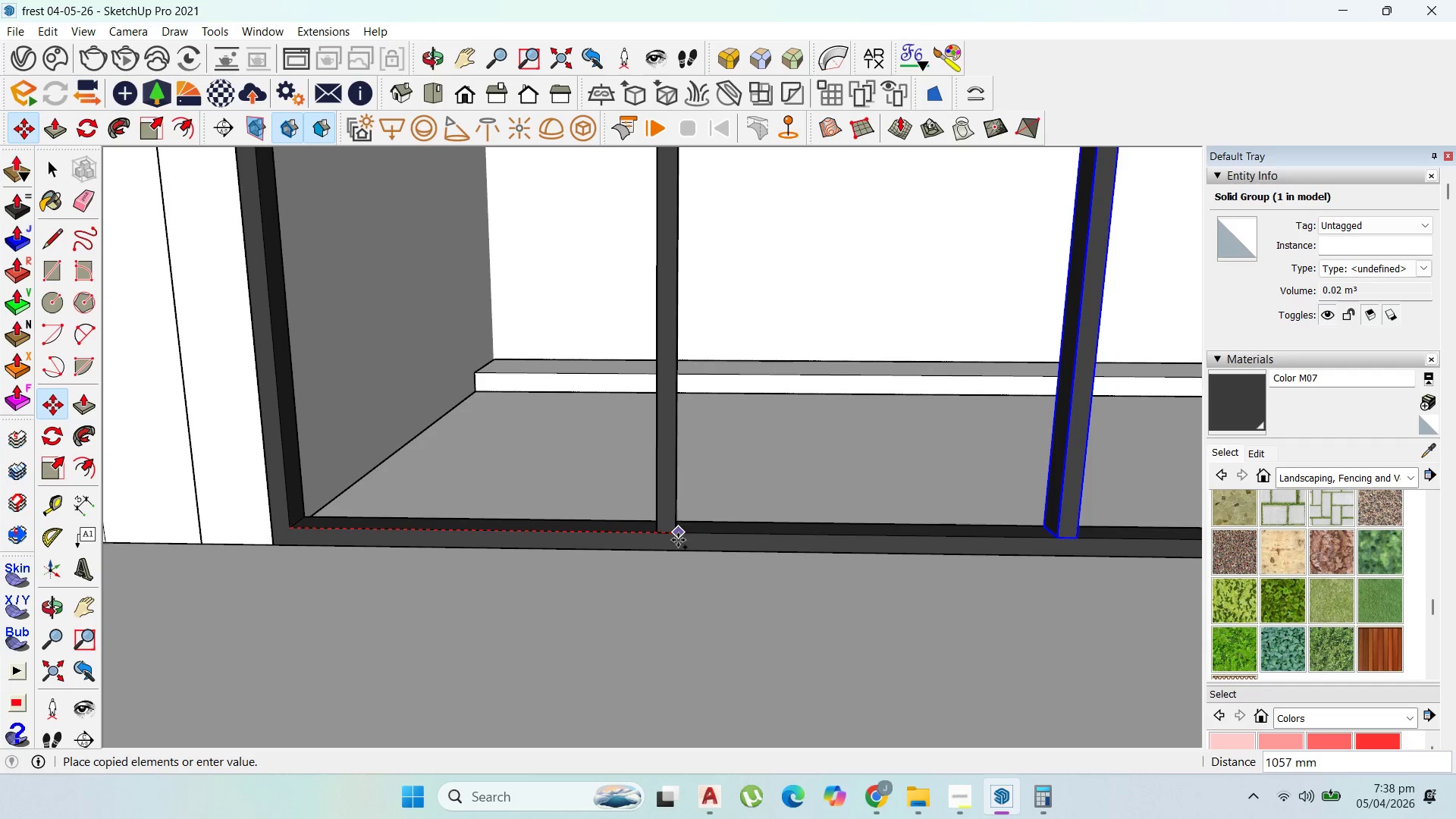 
left_click([676, 535])
 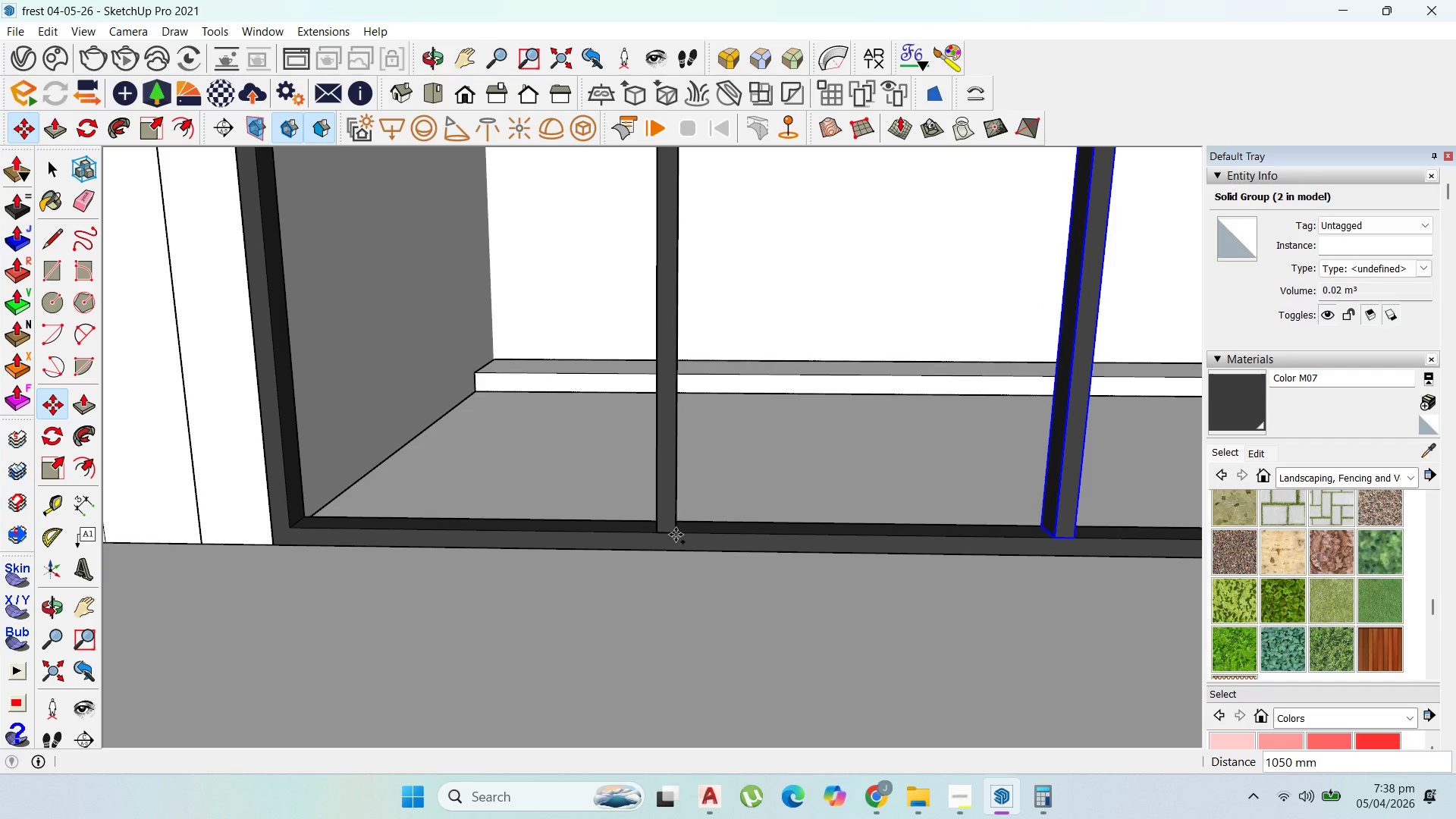 
left_click([676, 535])
 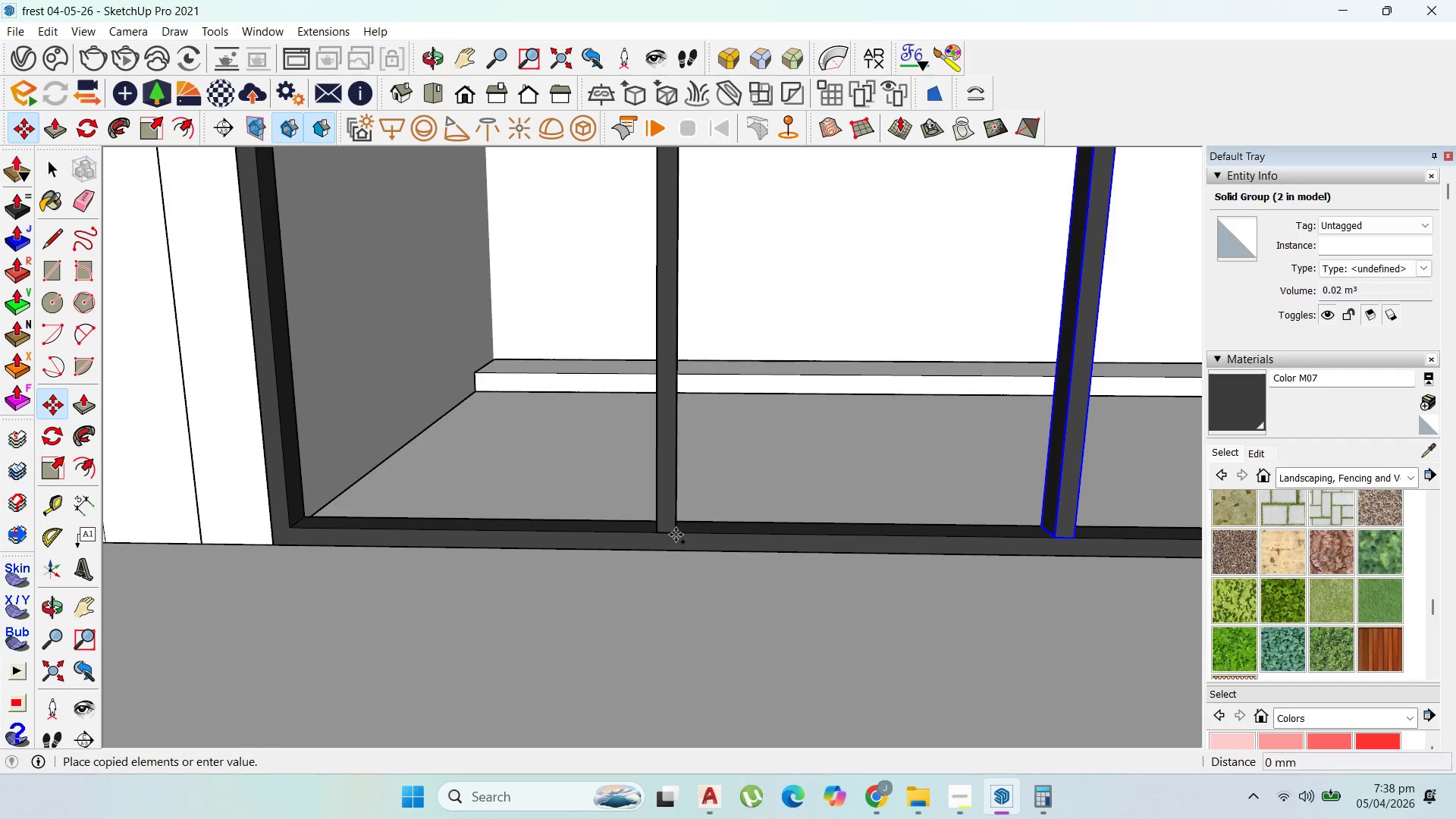 
key(Control+ControlLeft)
 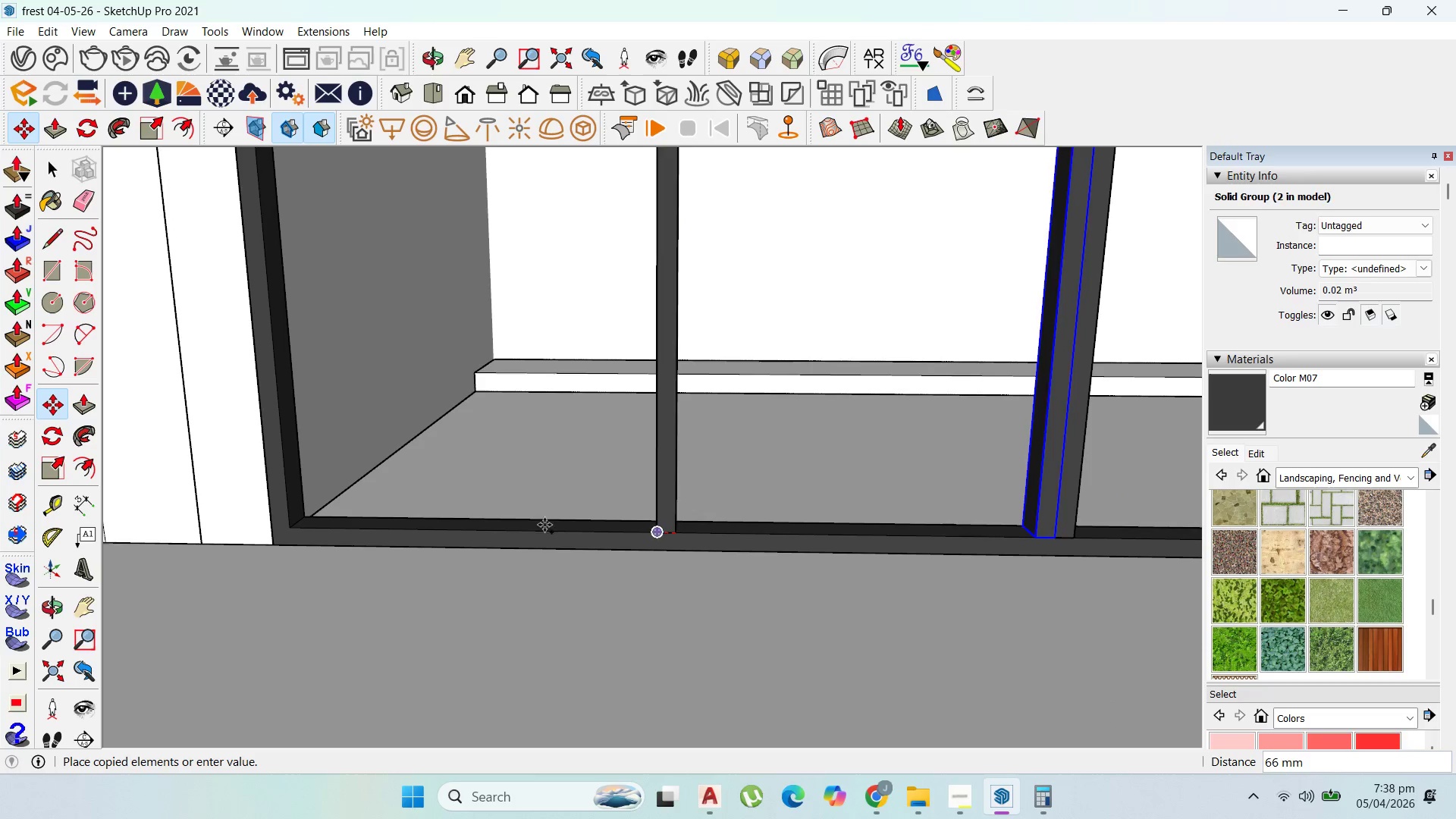 
scroll: coordinate [234, 464], scroll_direction: down, amount: 9.0
 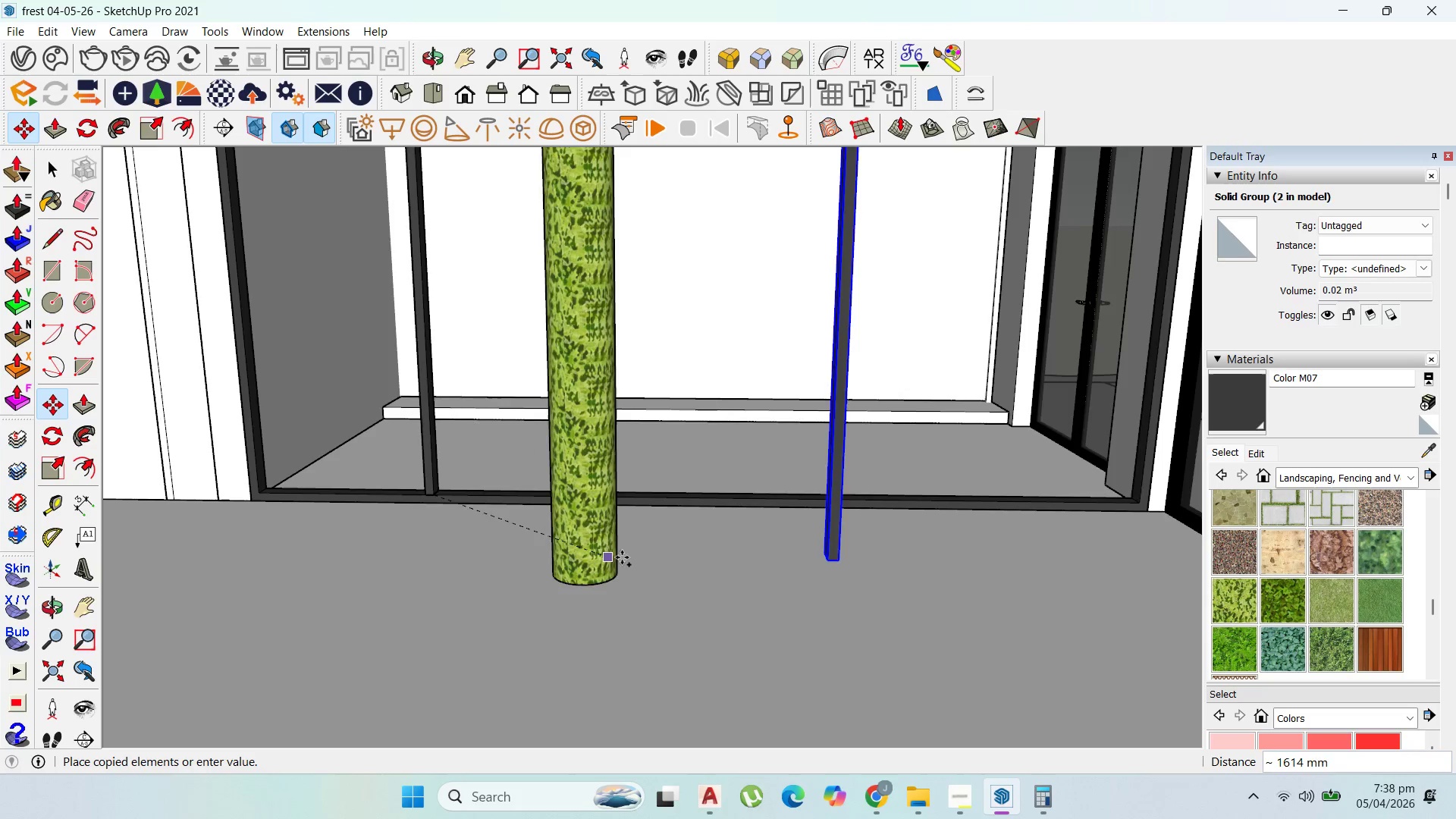 
scroll: coordinate [623, 557], scroll_direction: up, amount: 1.0
 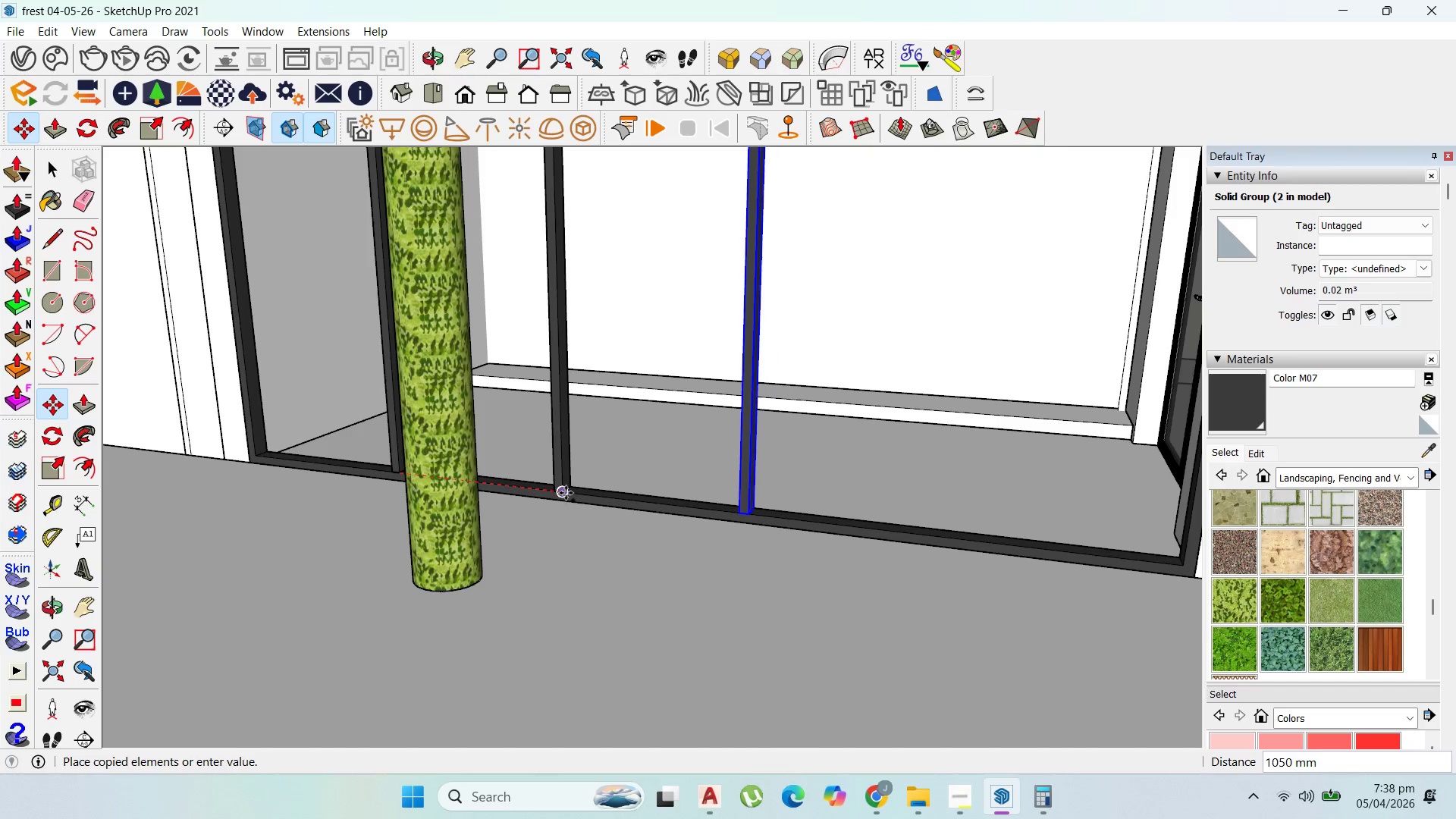 
left_click([566, 491])
 